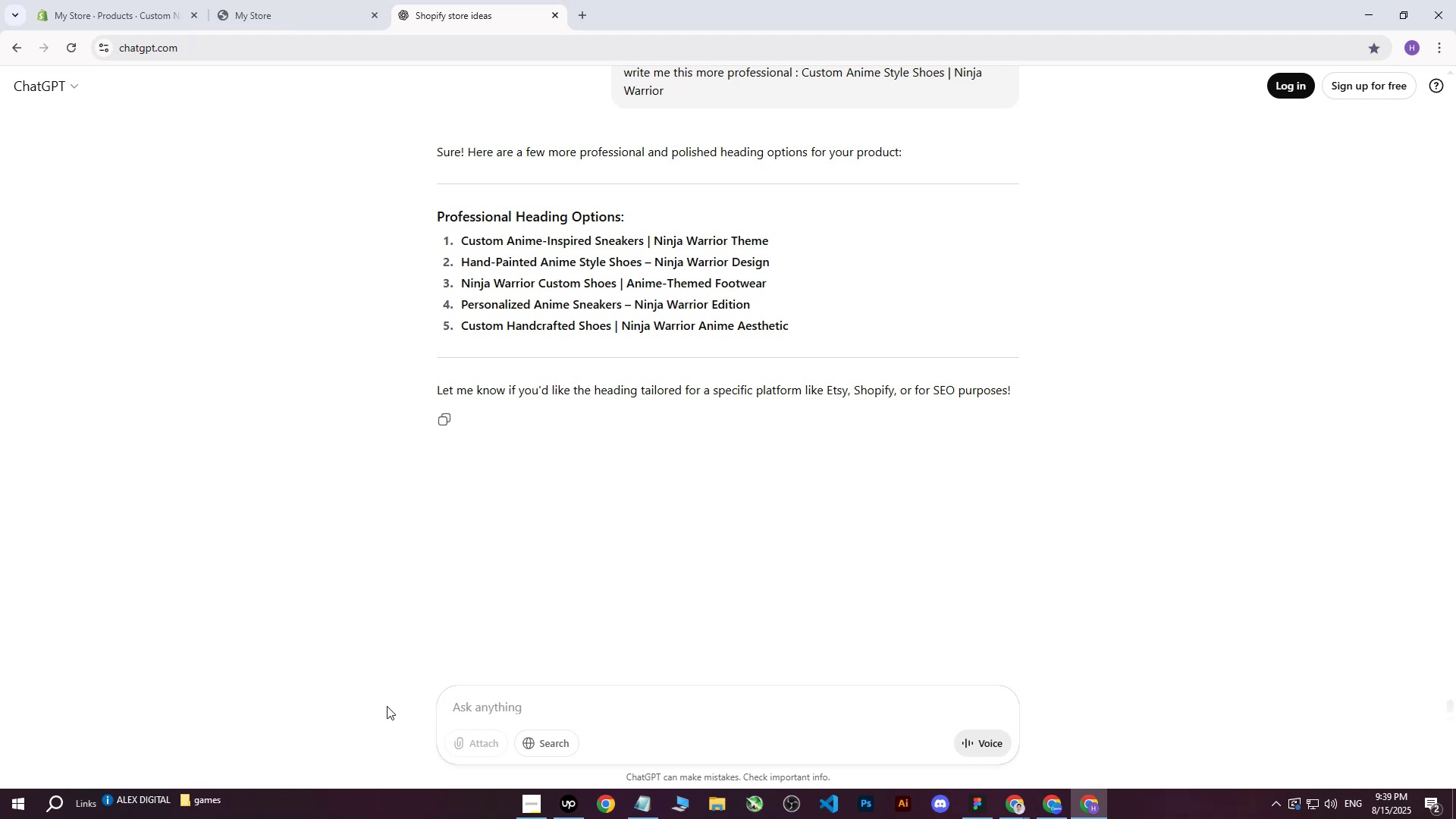 
wait(12.3)
 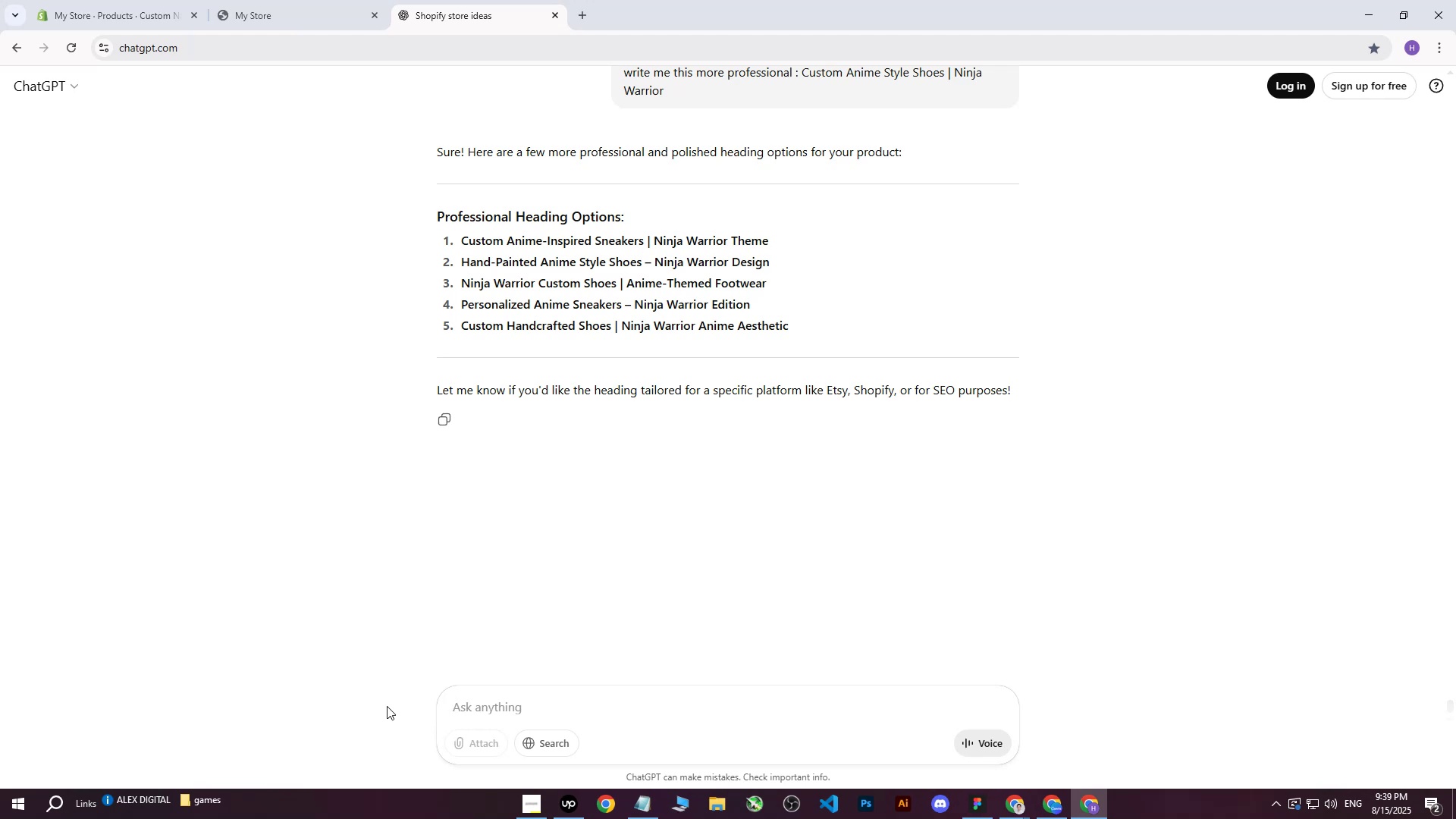 
left_click_drag(start_coordinate=[462, 284], to_coordinate=[764, 284])
 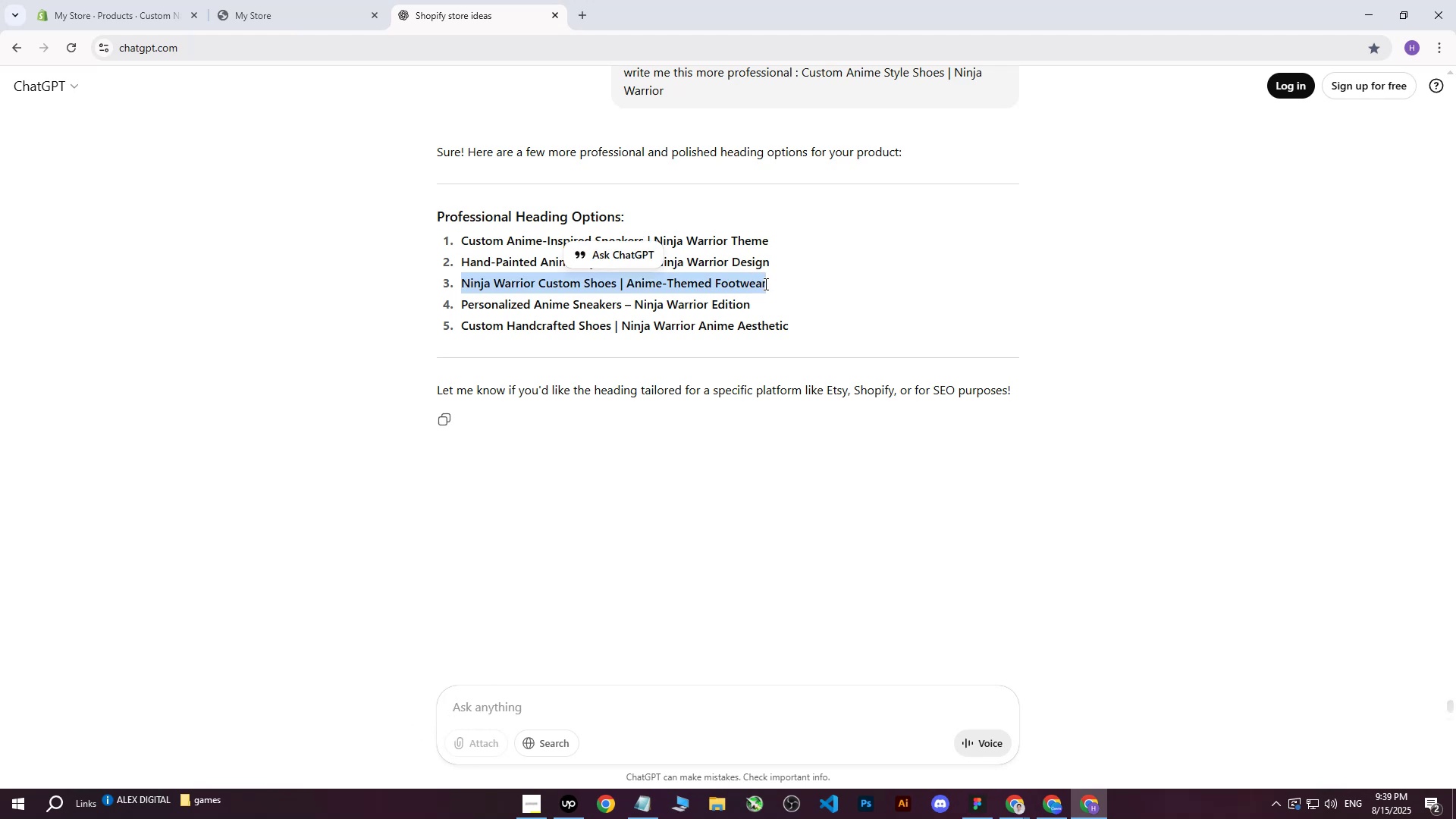 
left_click([764, 284])
 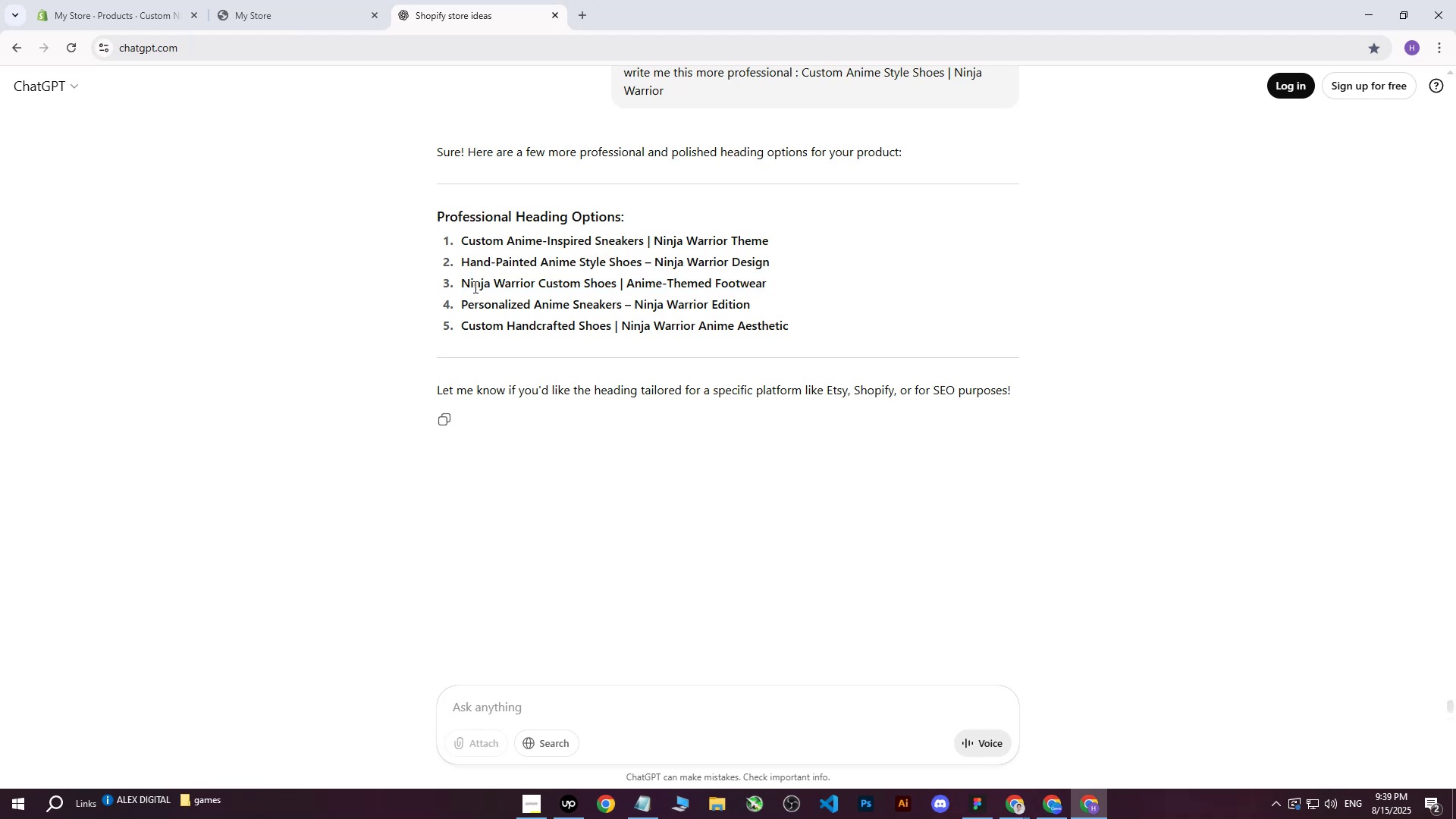 
left_click_drag(start_coordinate=[463, 284], to_coordinate=[814, 279])
 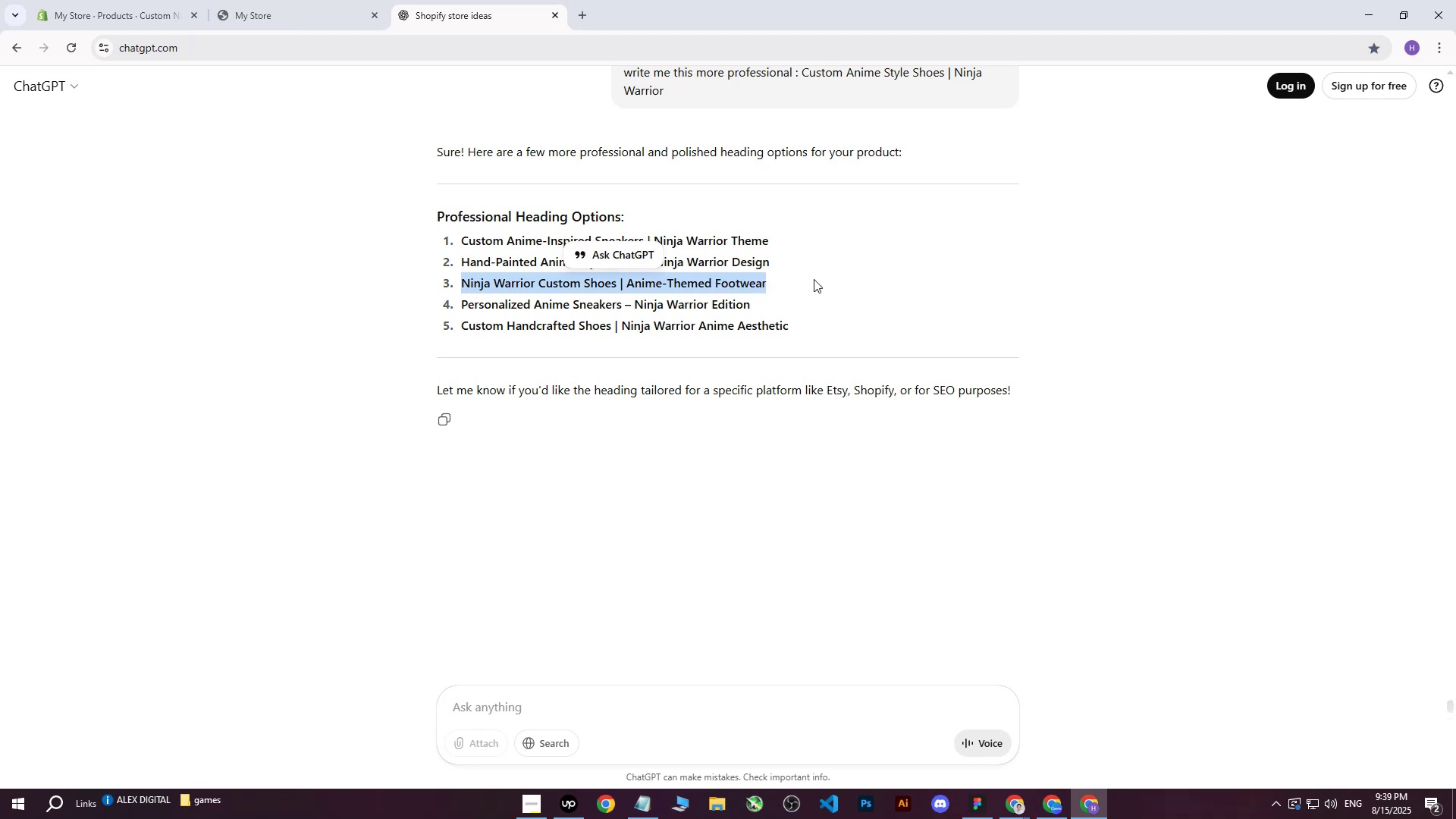 
key(Control+ControlLeft)
 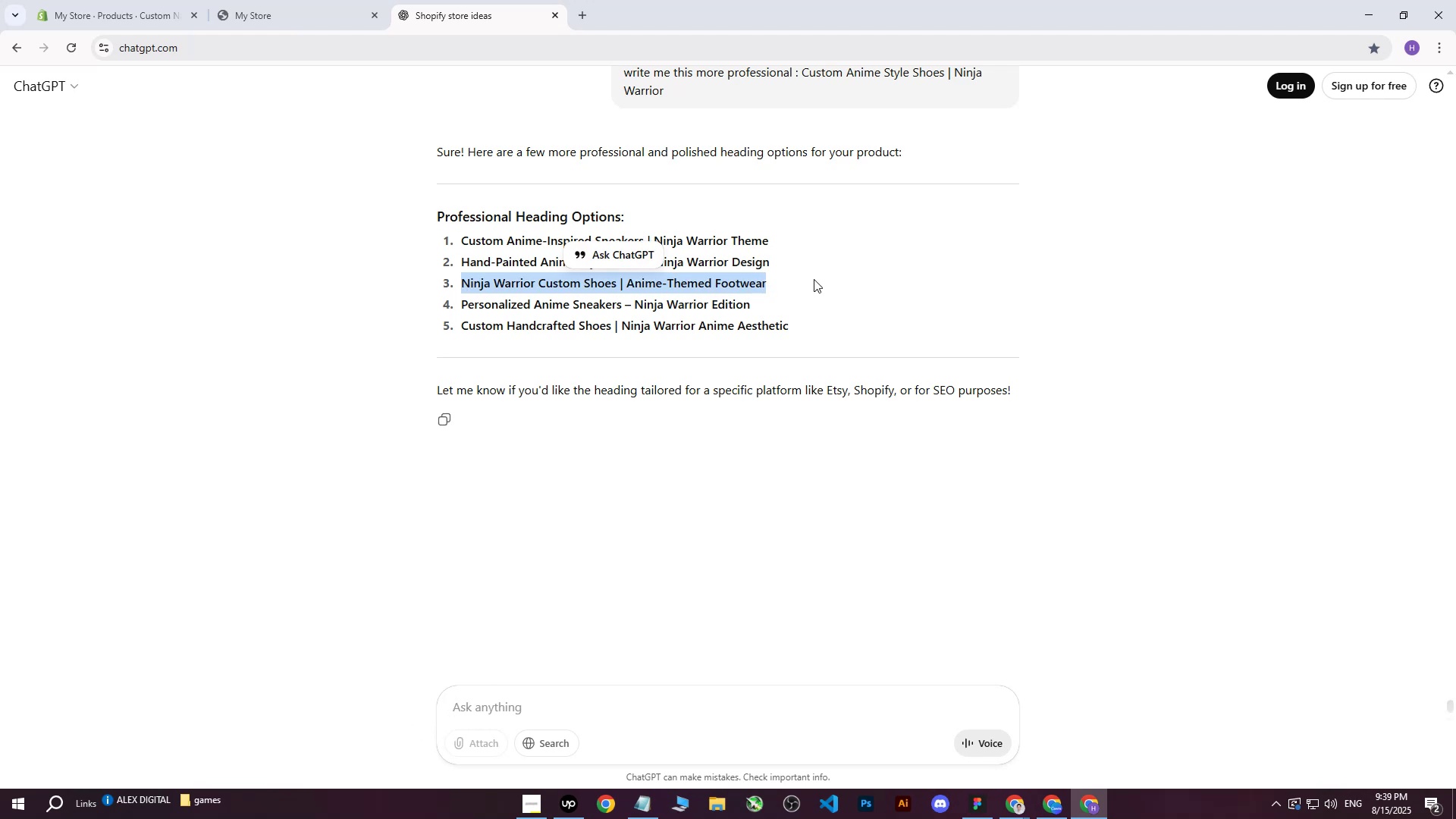 
key(Control+C)
 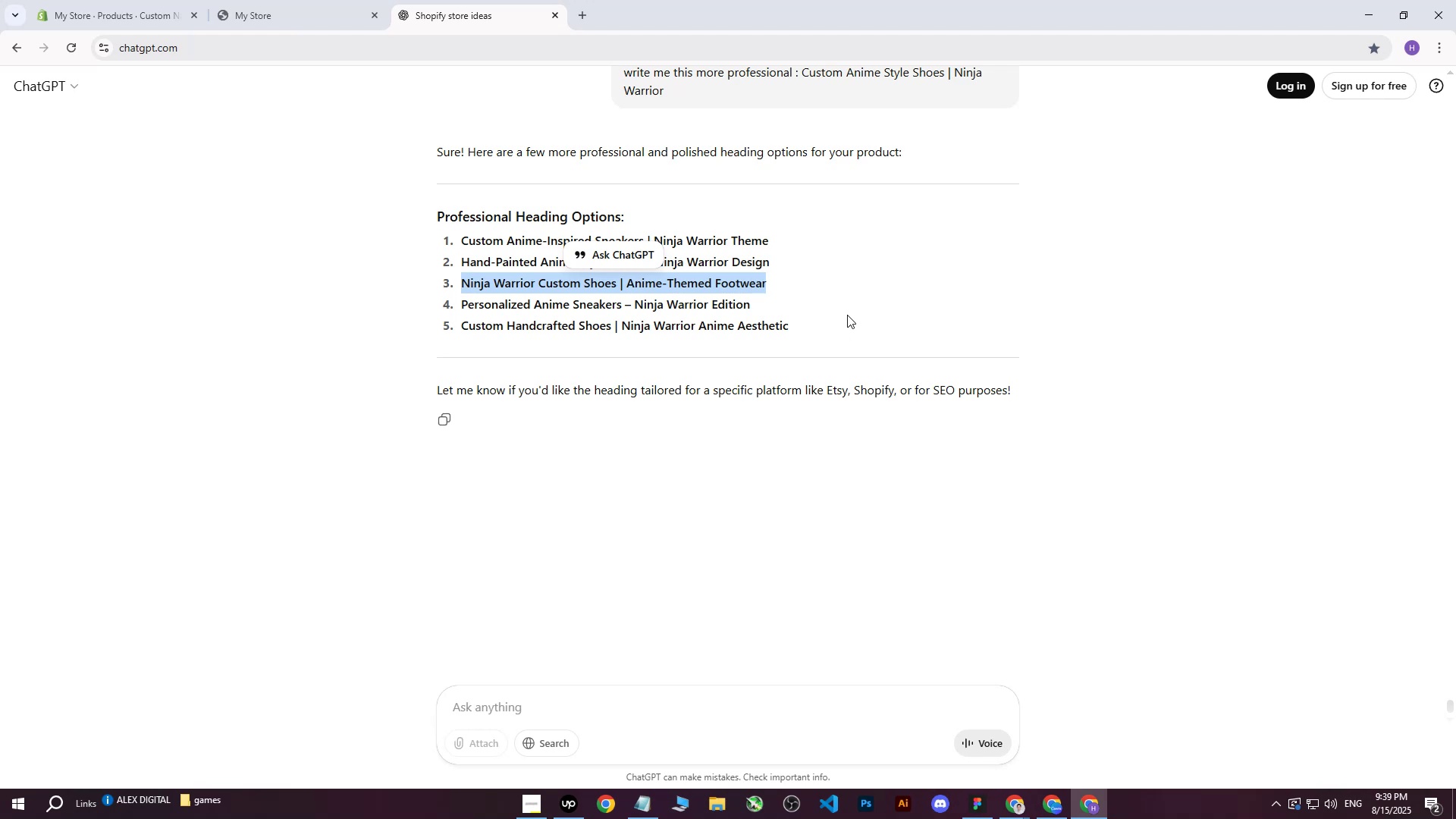 
wait(13.98)
 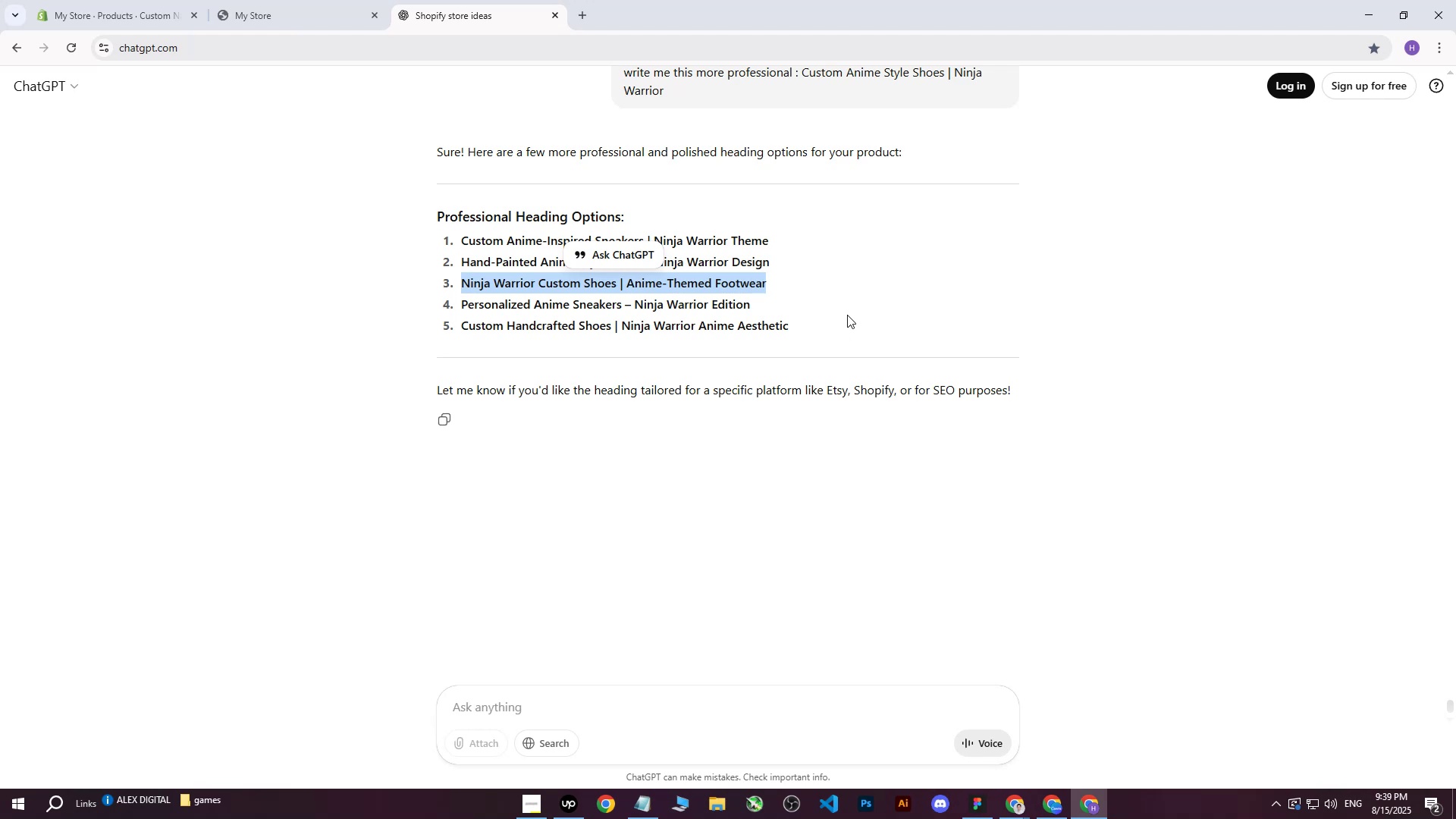 
left_click([153, 0])
 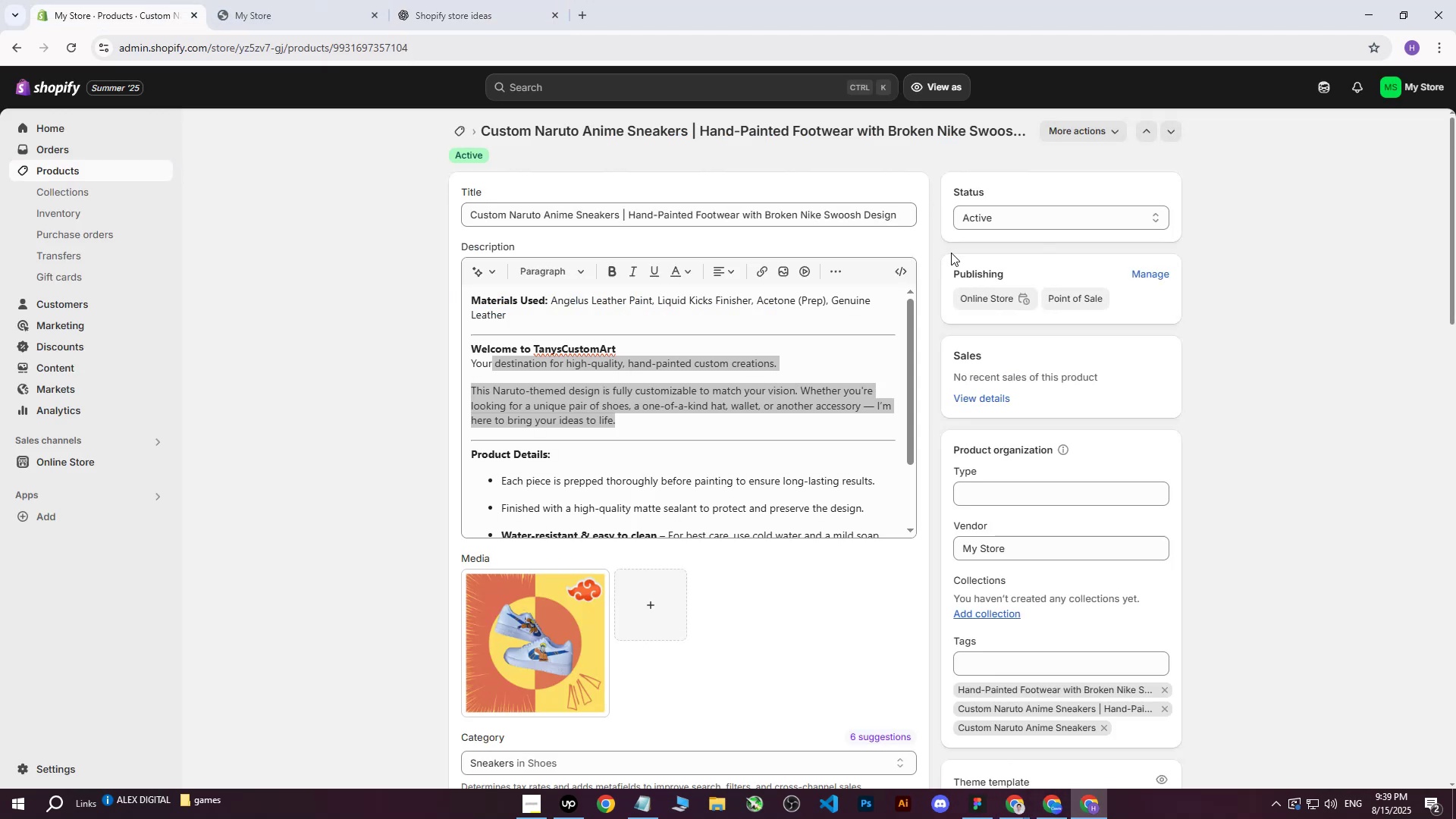 
left_click([42, 173])
 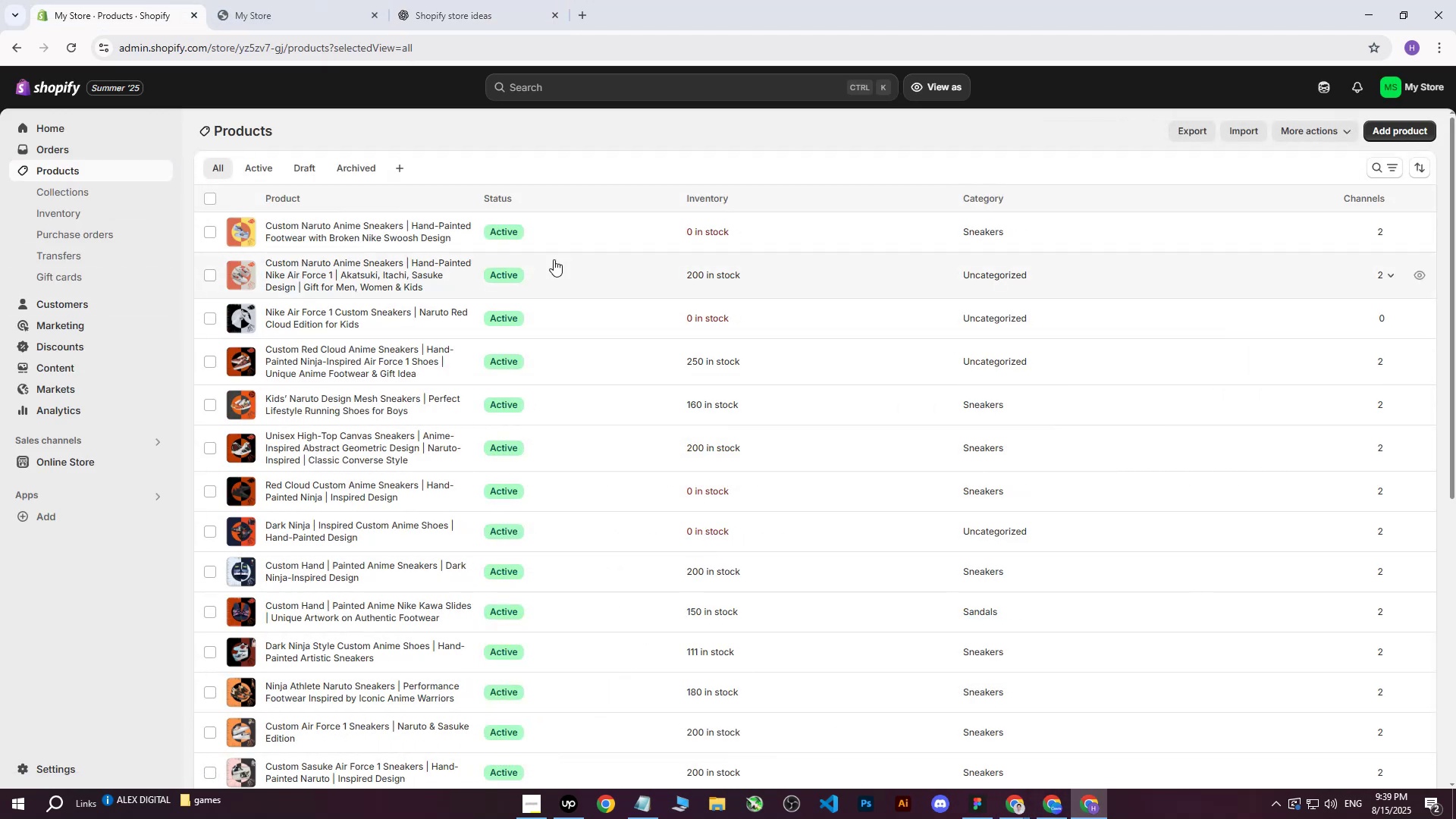 
left_click([588, 226])
 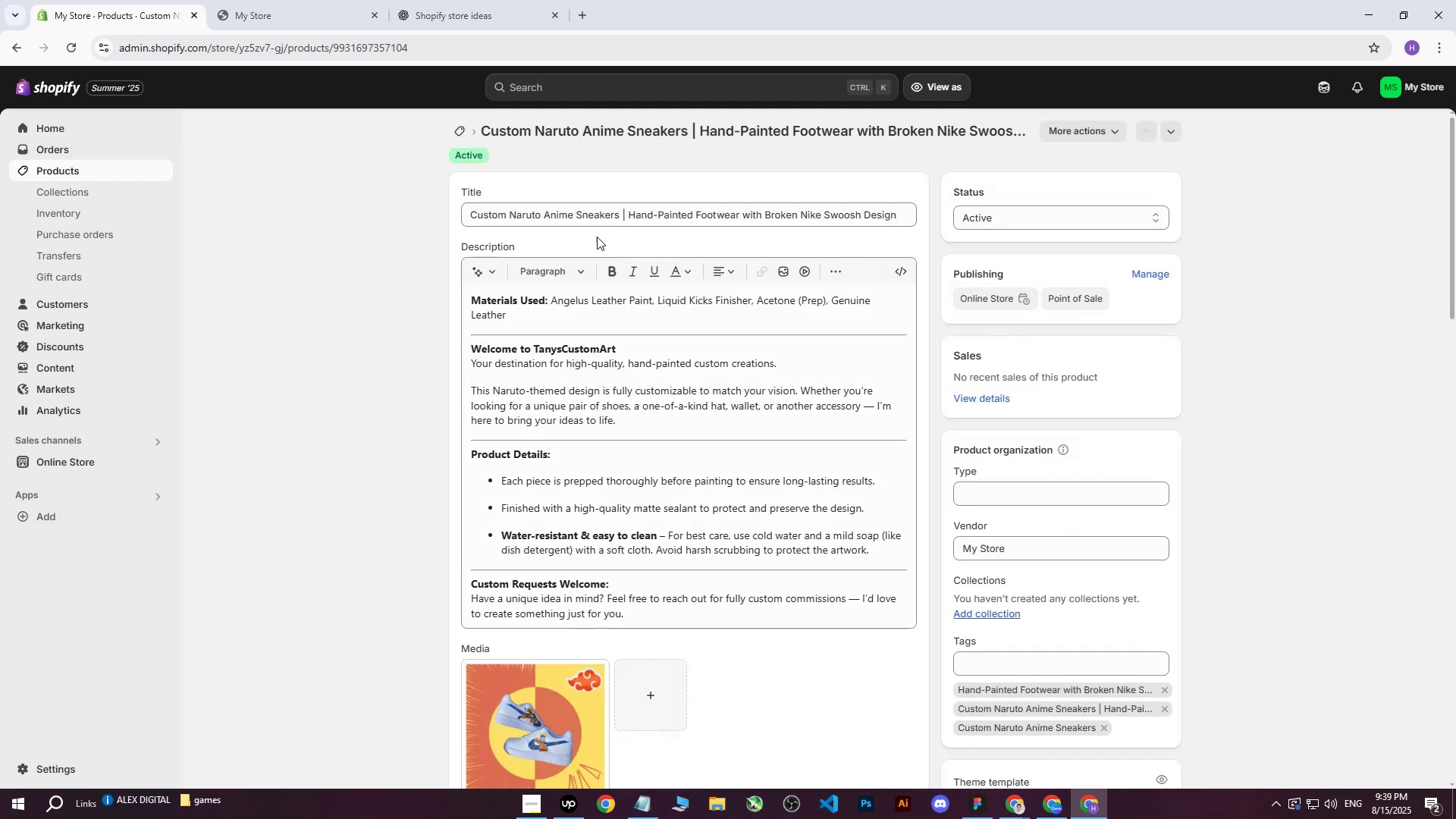 
scroll: coordinate [799, 617], scroll_direction: down, amount: 10.0
 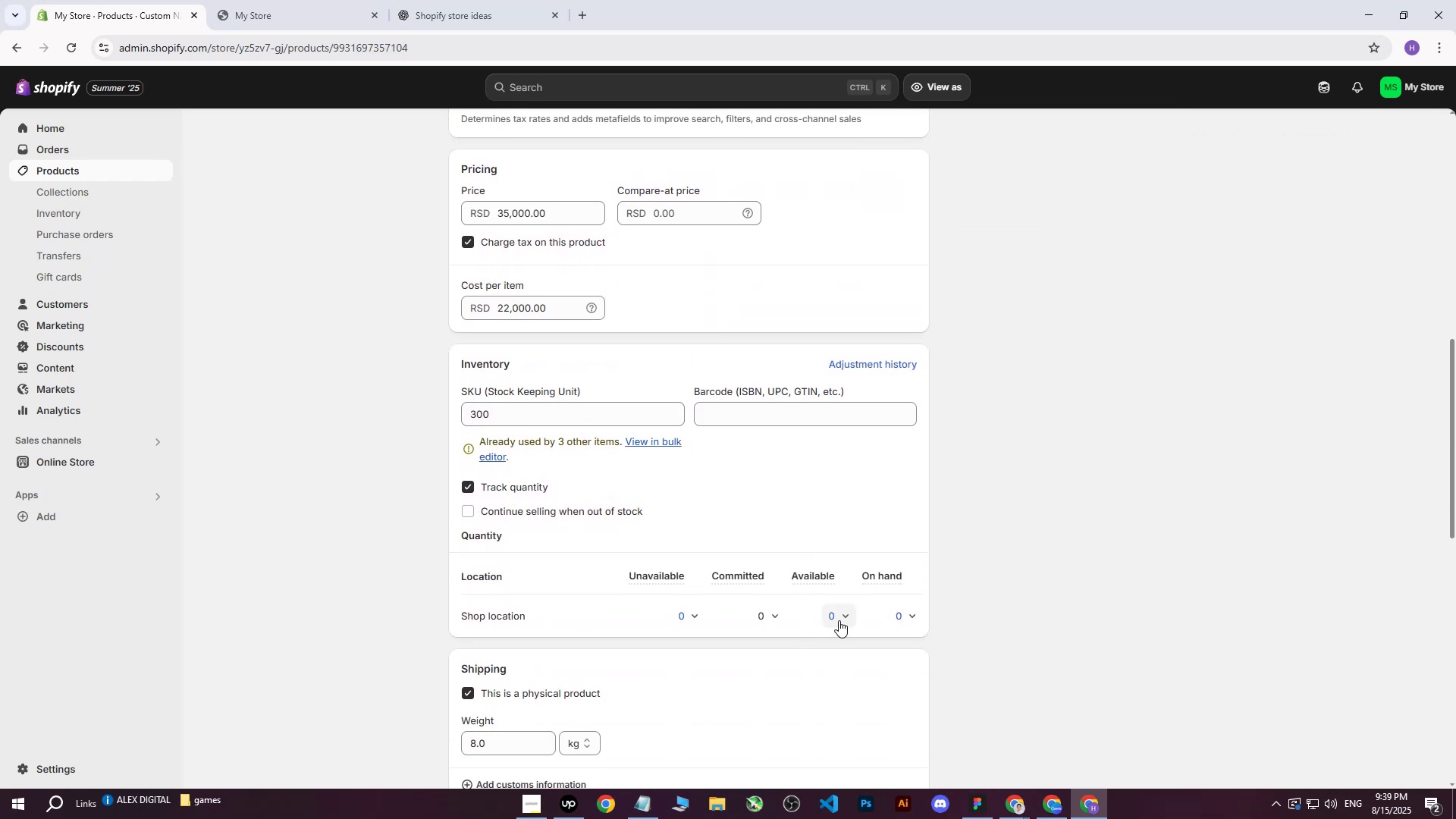 
left_click([844, 620])
 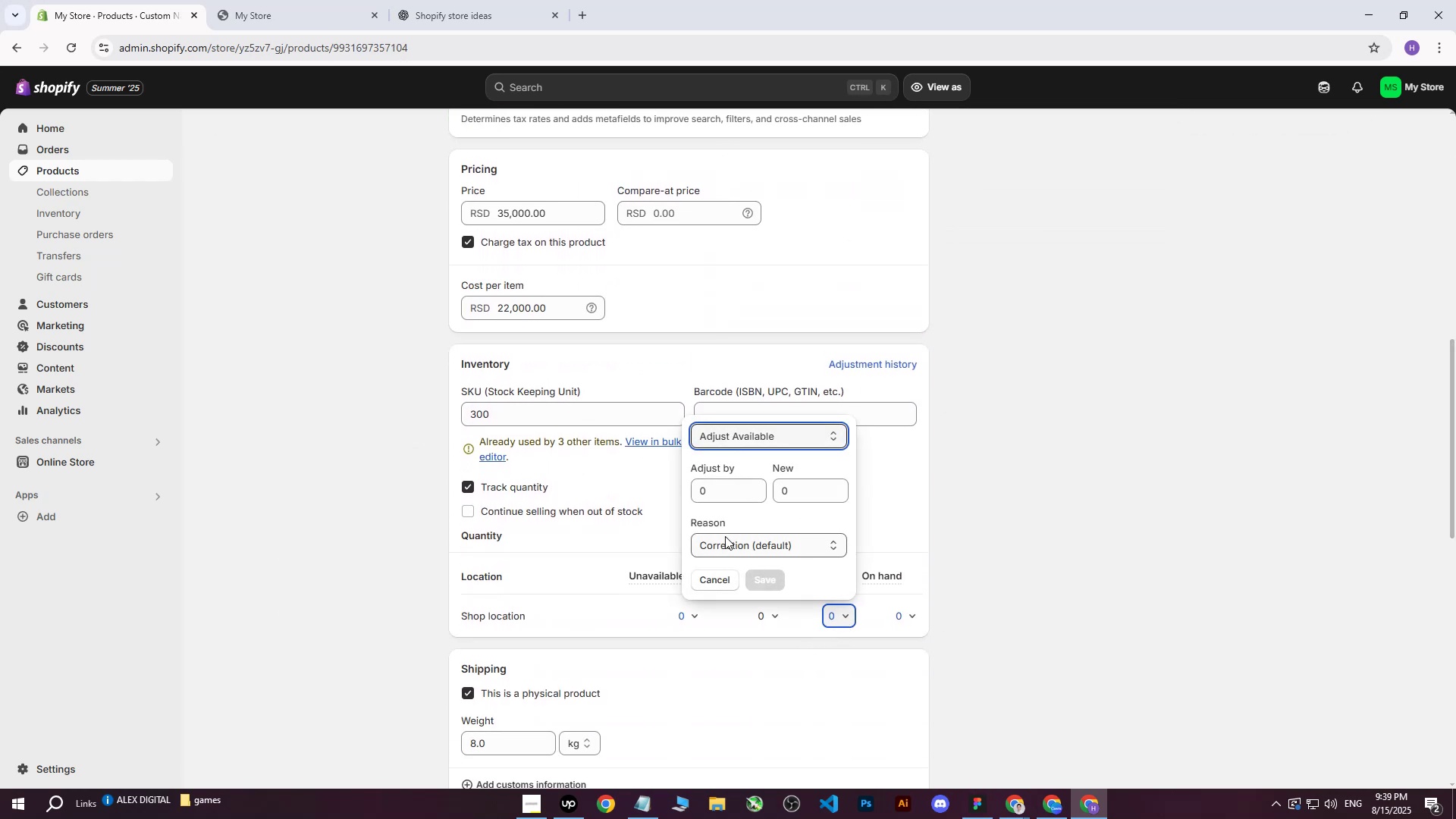 
left_click([719, 488])
 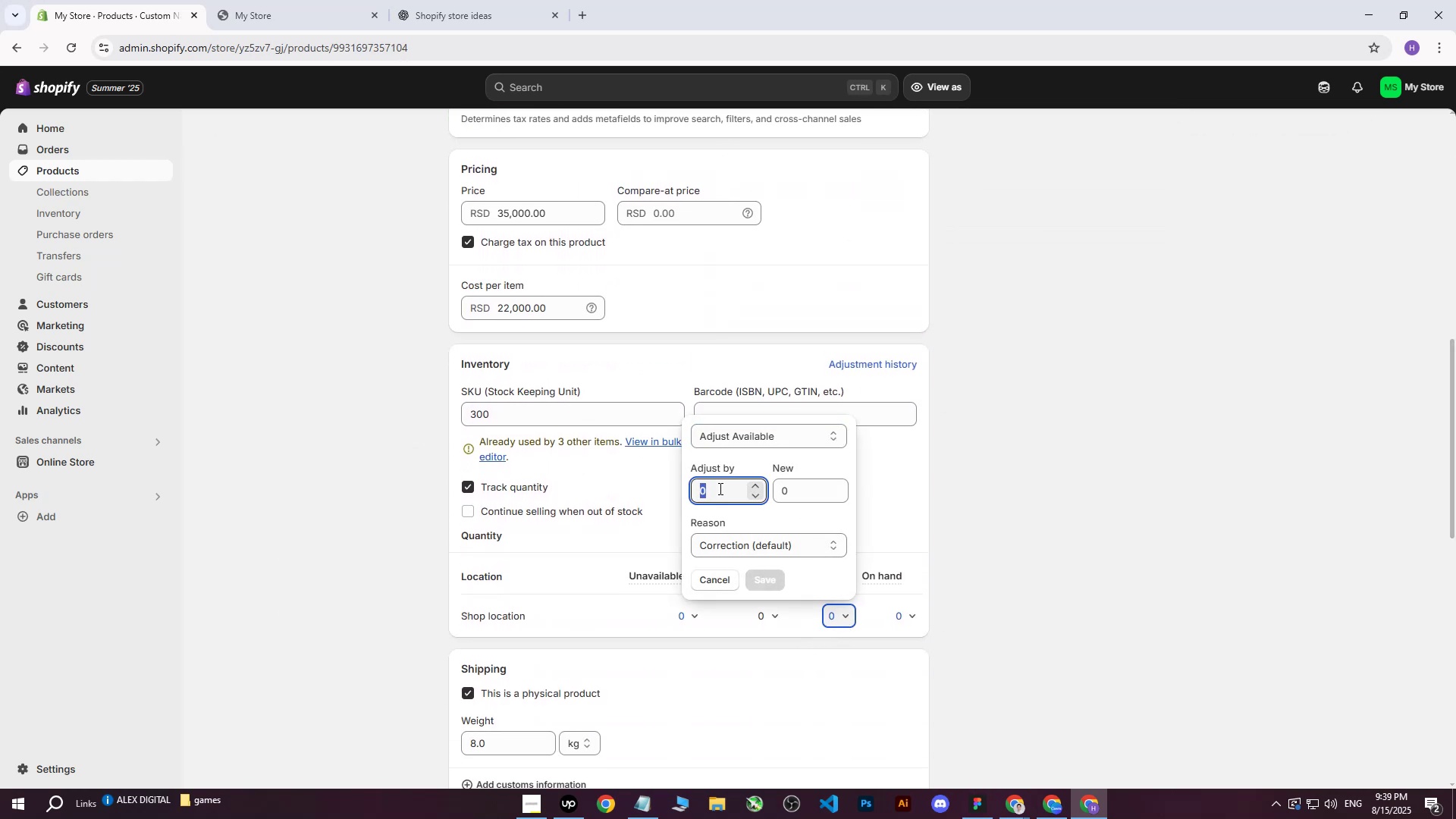 
type(300)
 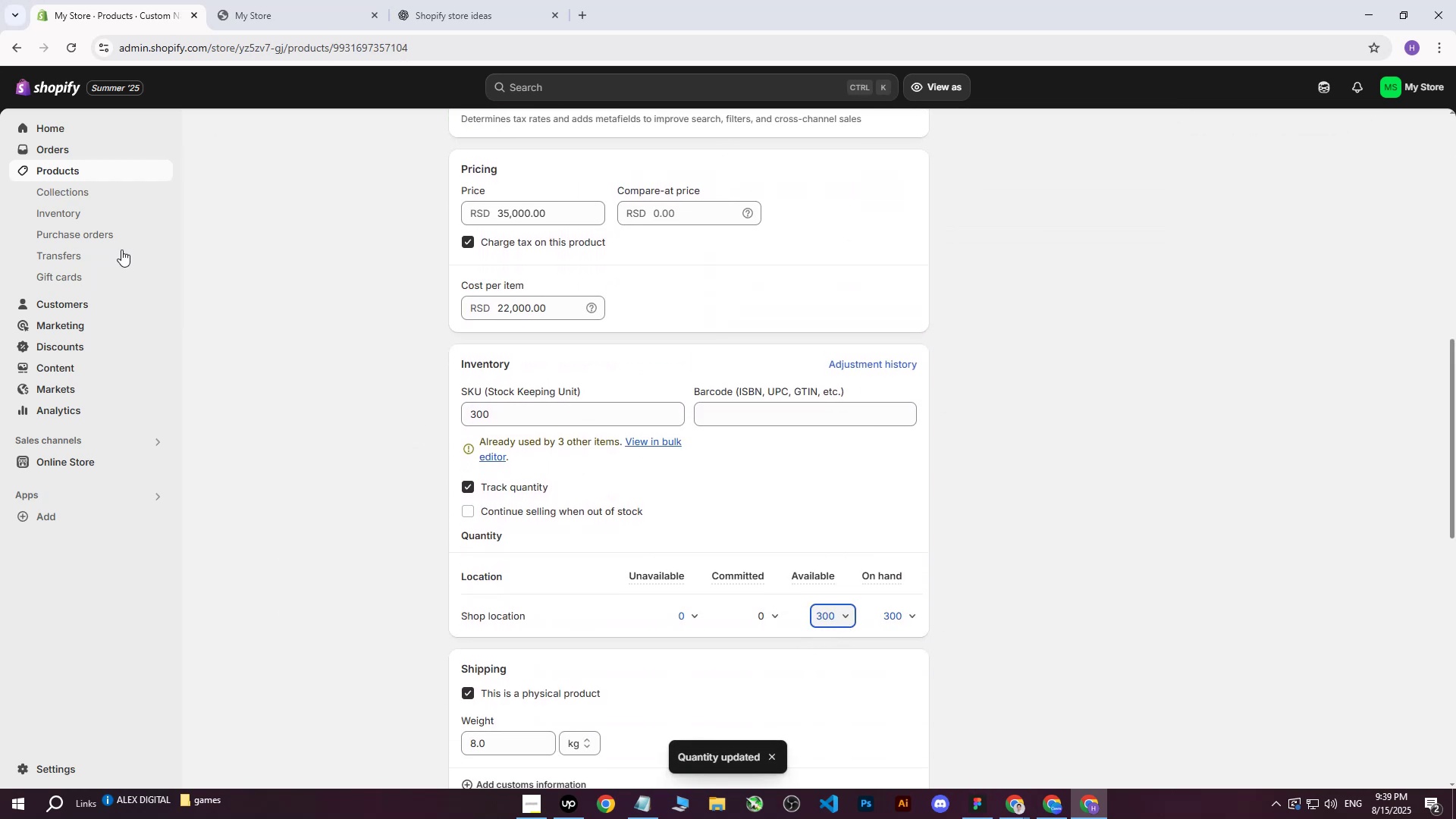 
double_click([76, 169])
 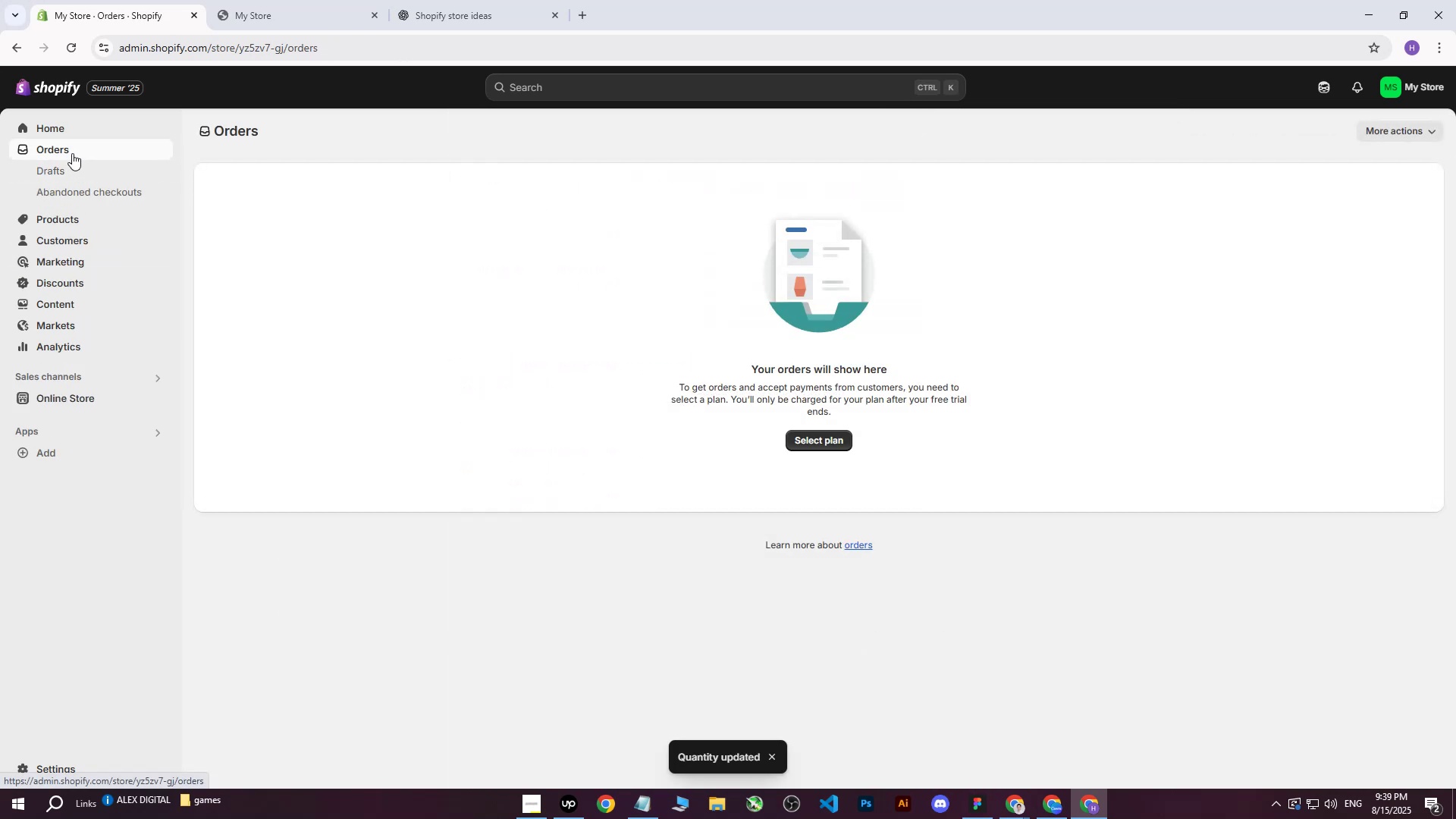 
left_click([69, 141])
 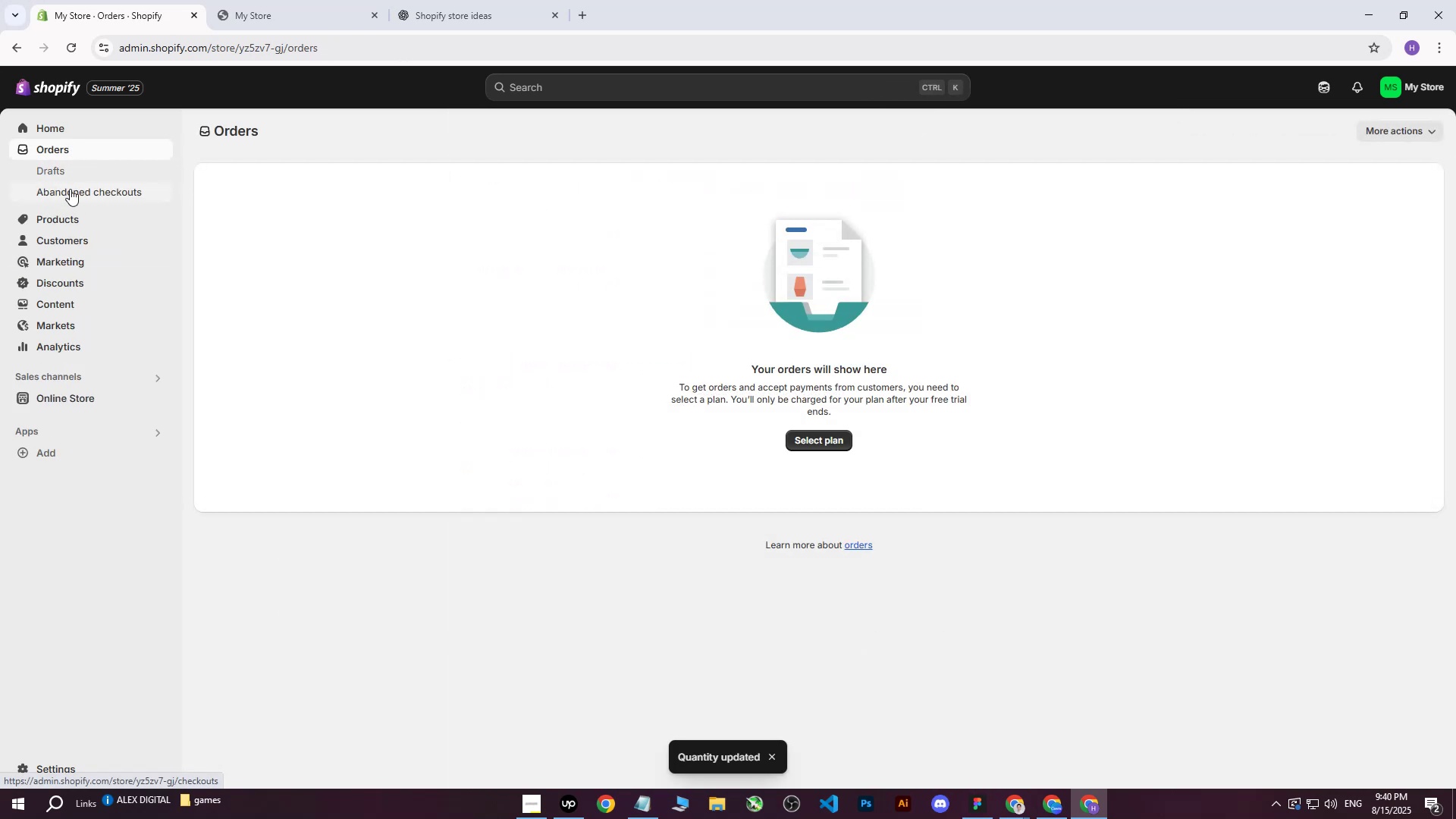 
left_click([63, 222])
 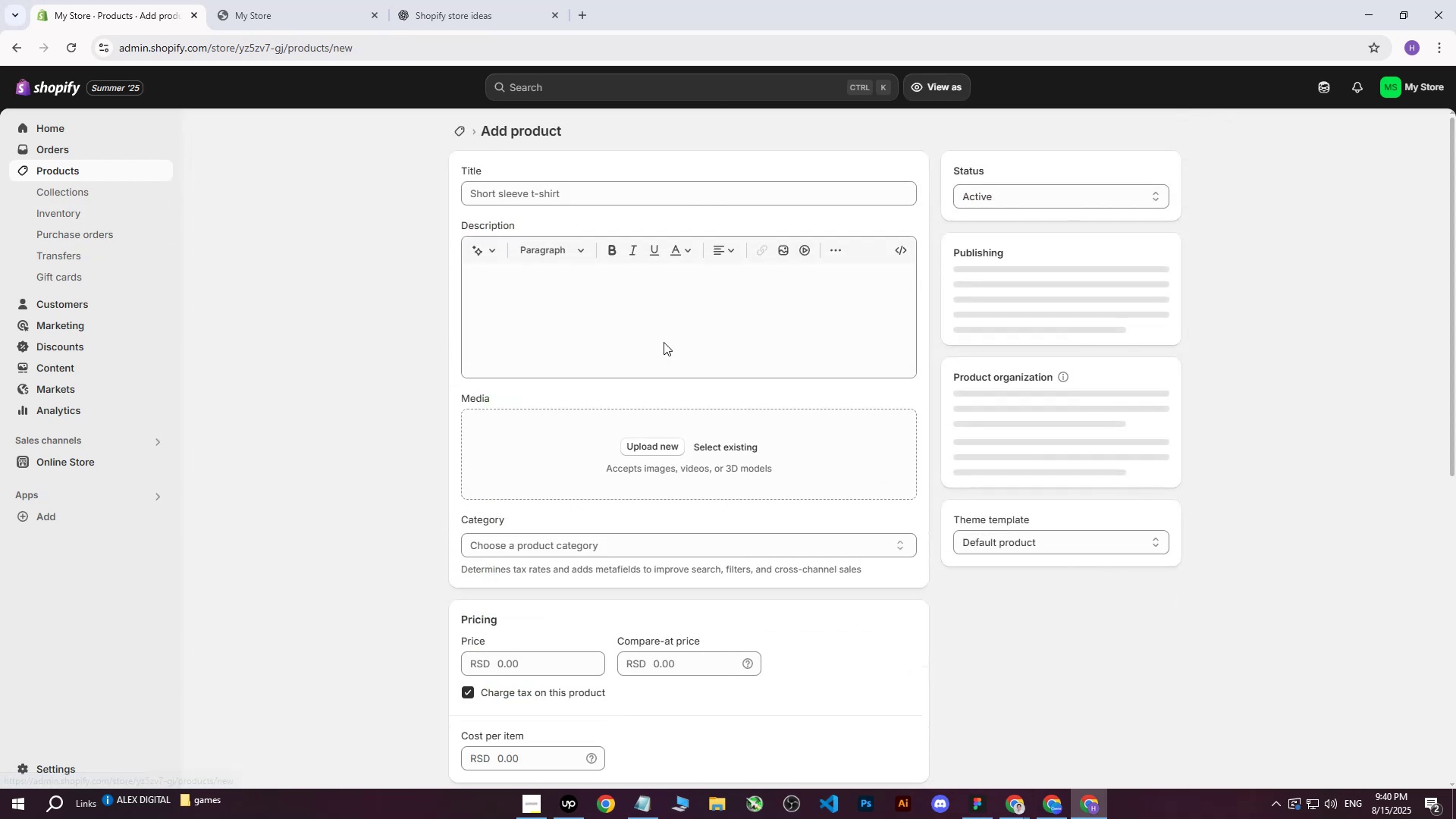 
left_click([638, 444])
 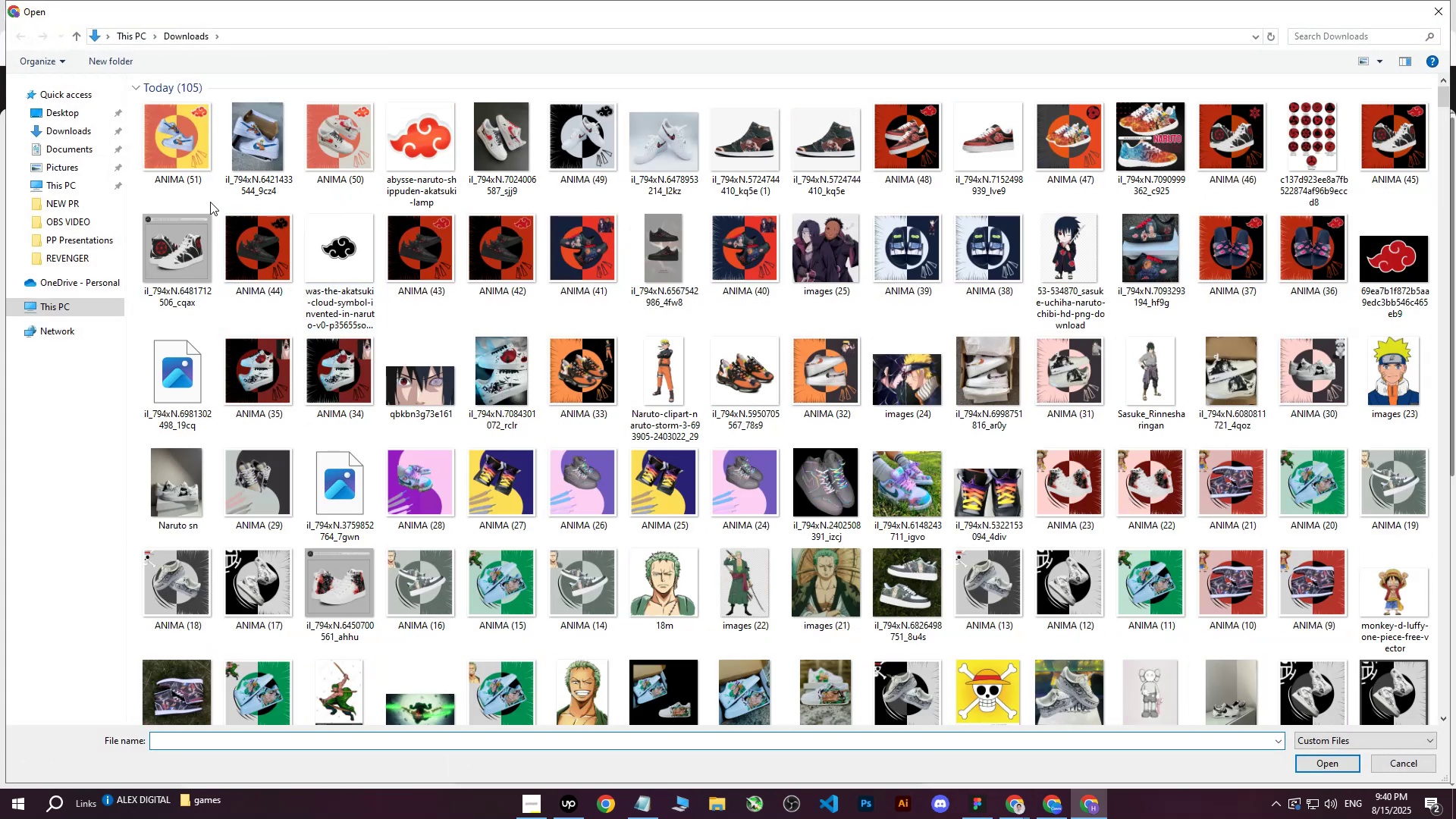 
left_click([174, 155])
 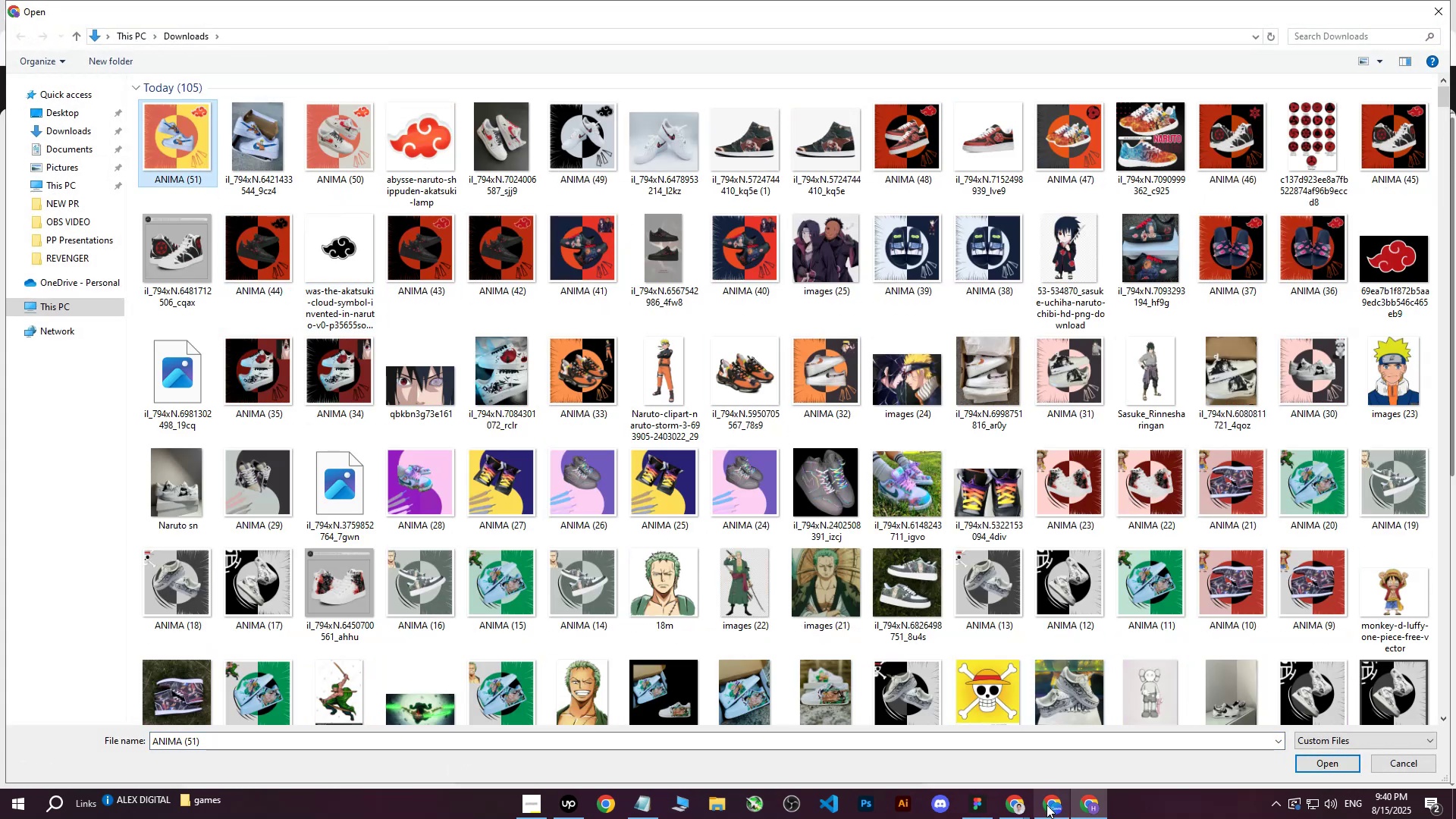 
left_click([1408, 765])
 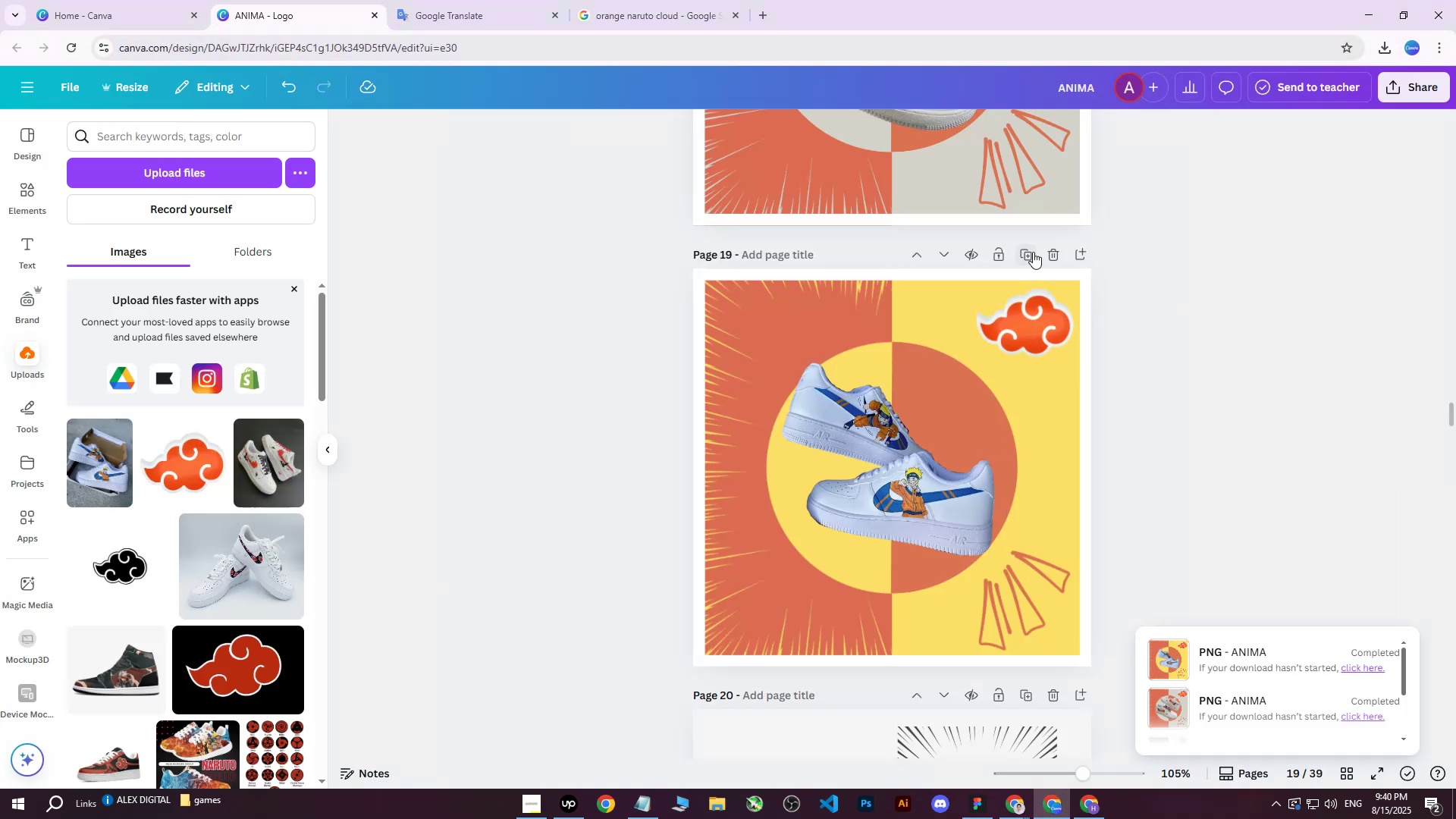 
left_click([1031, 252])
 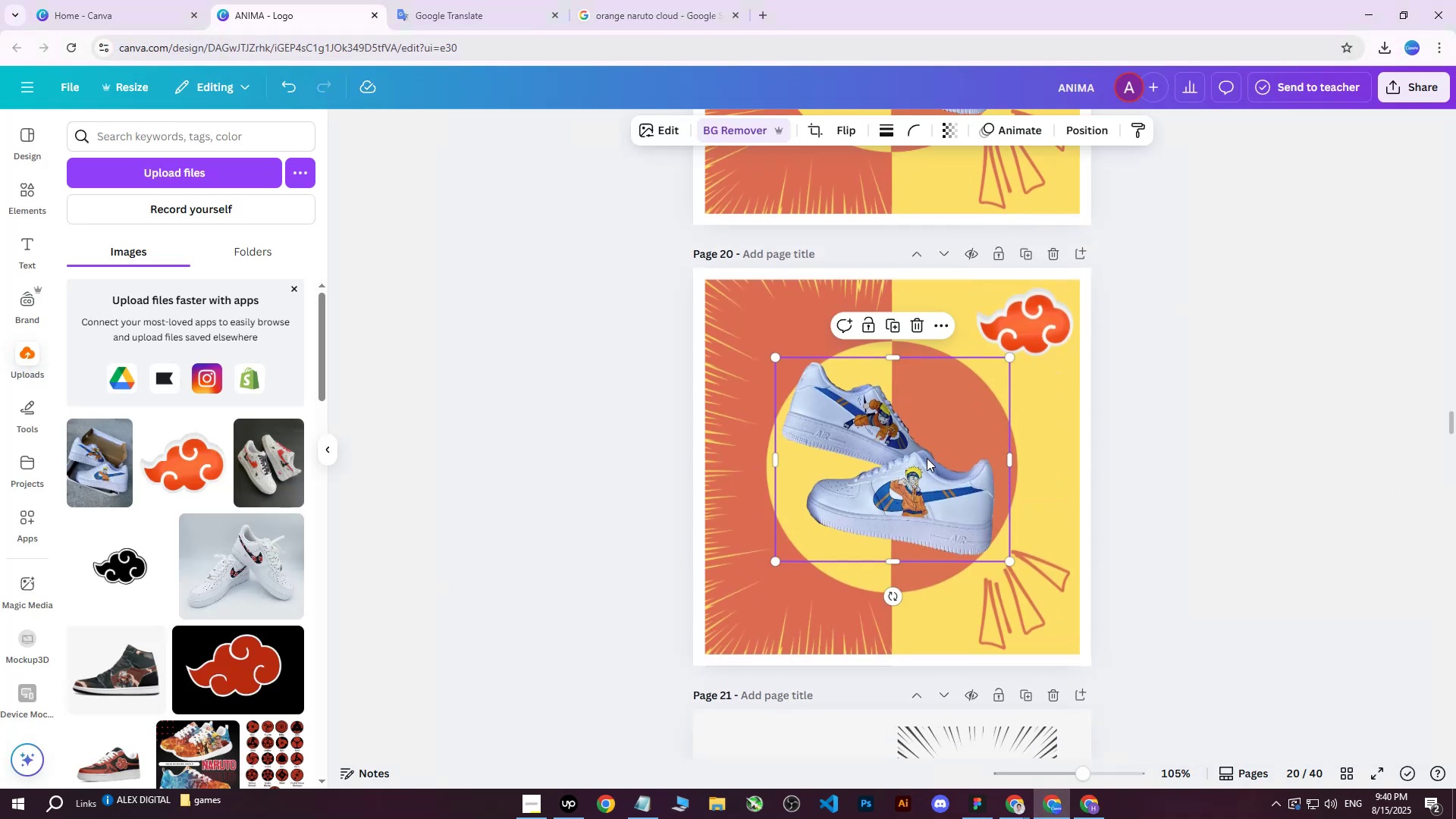 
key(Delete)
 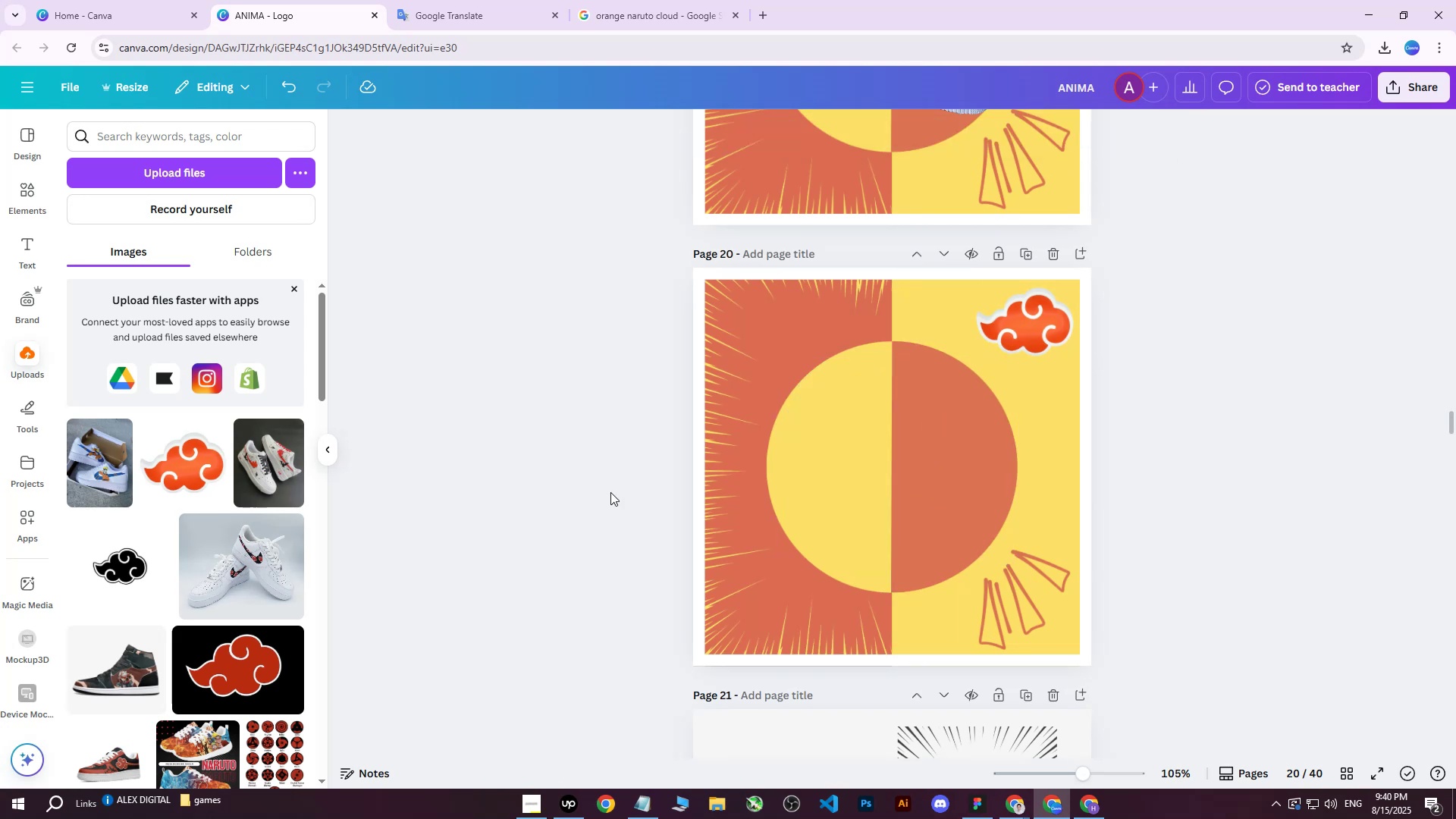 
scroll: coordinate [698, 480], scroll_direction: up, amount: 5.0
 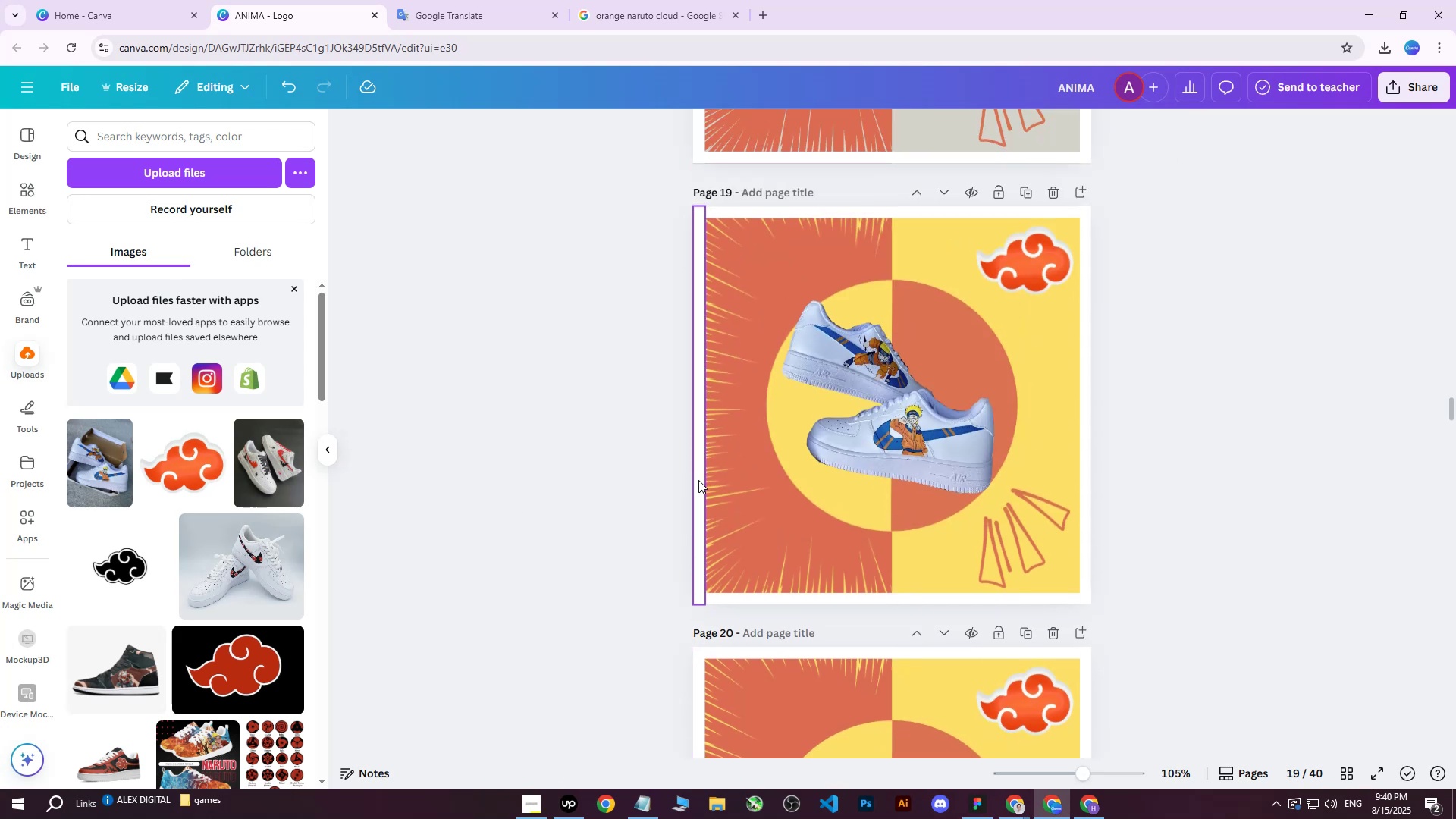 
scroll: coordinate [698, 480], scroll_direction: down, amount: 6.0
 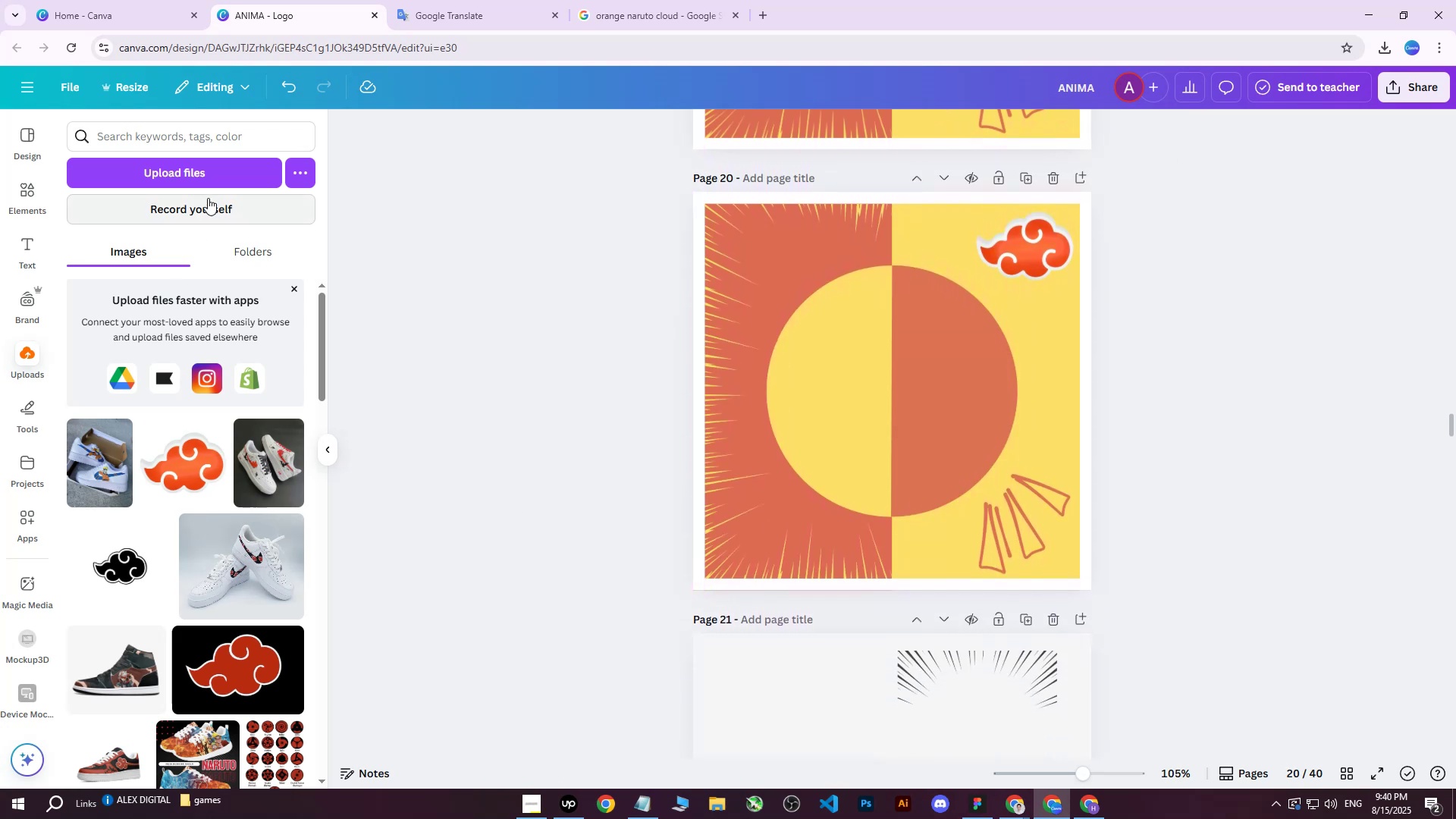 
left_click([208, 174])
 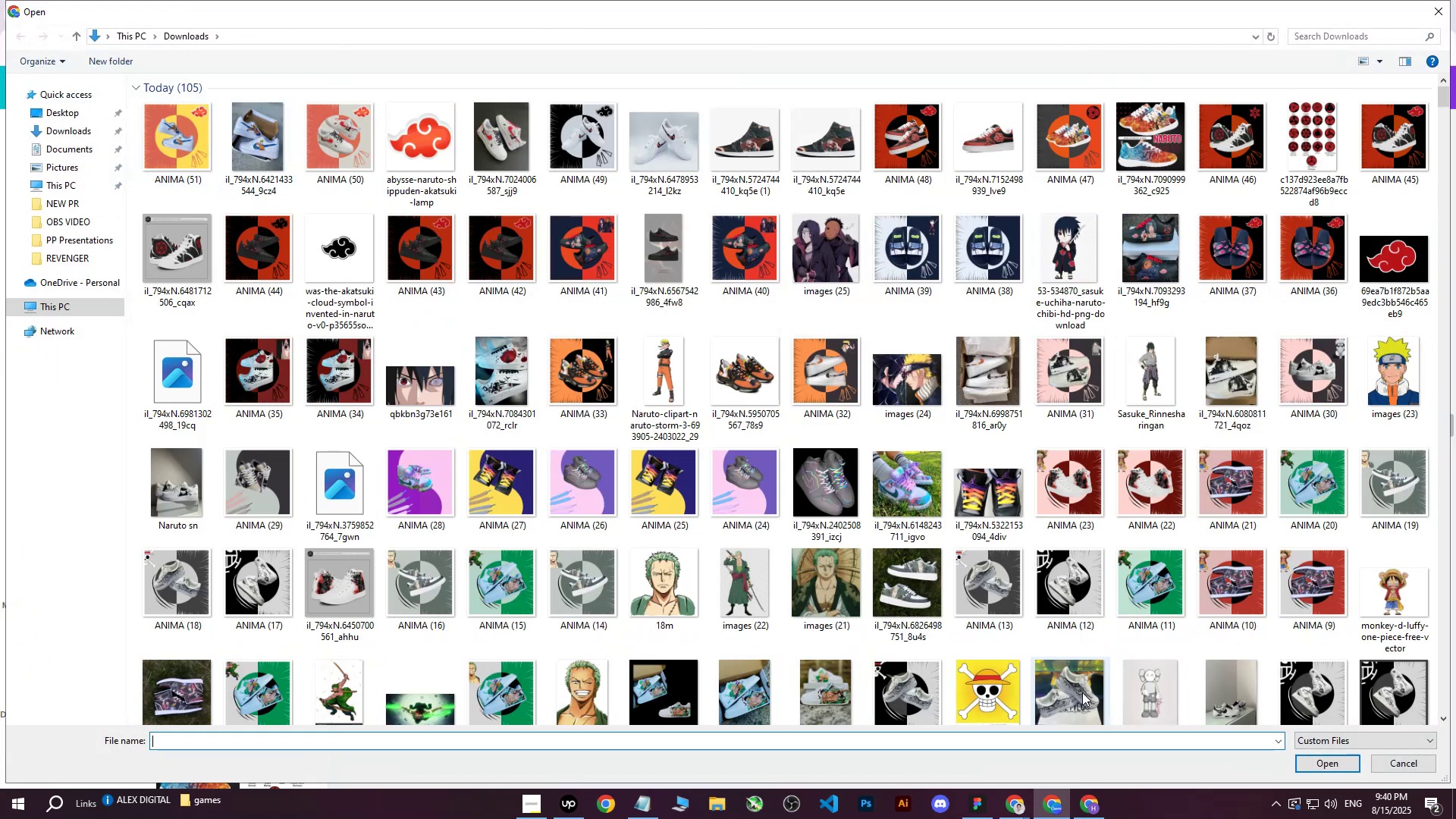 
left_click([1019, 812])
 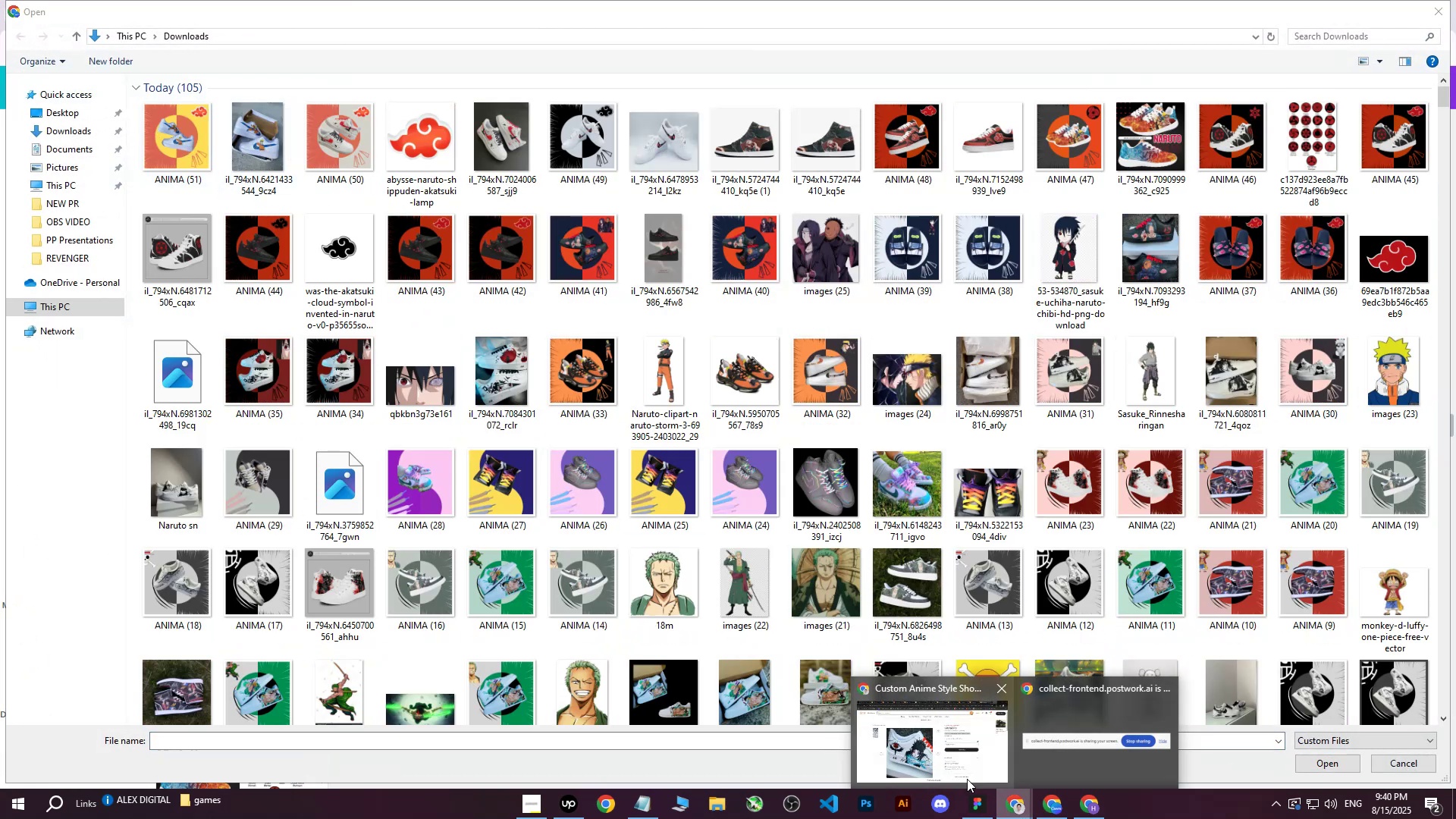 
left_click([945, 767])
 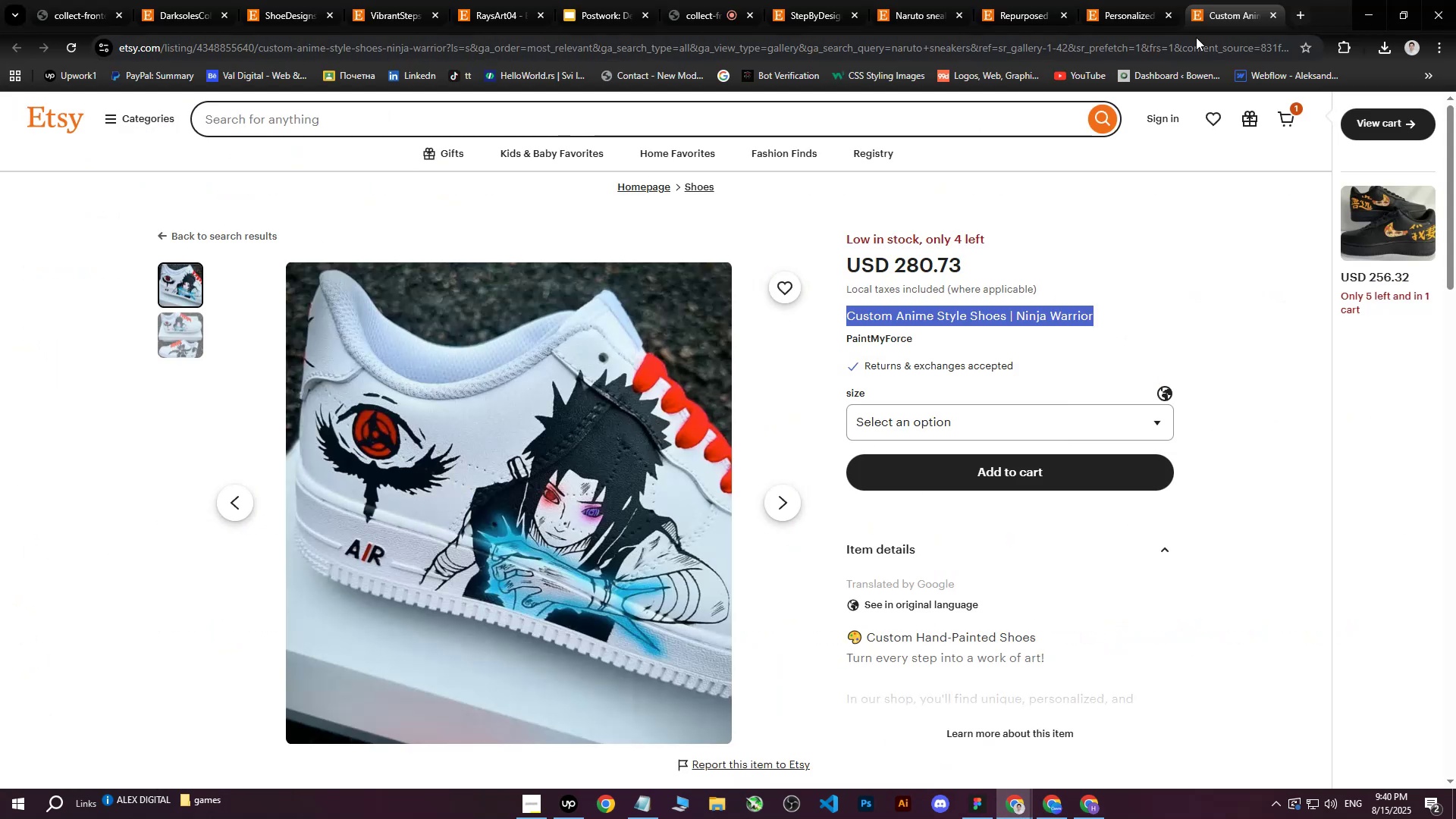 
right_click([558, 482])
 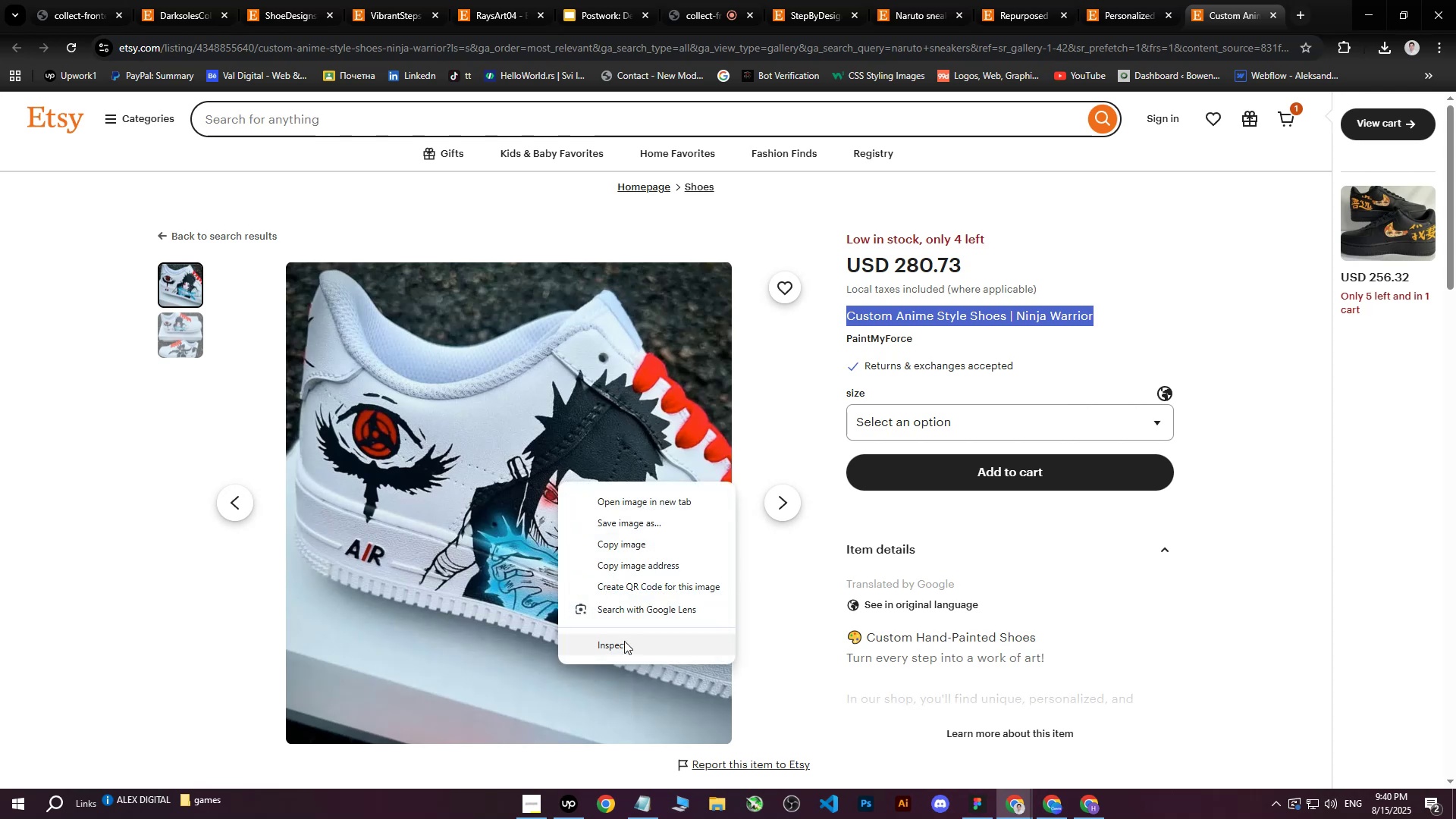 
left_click([624, 644])
 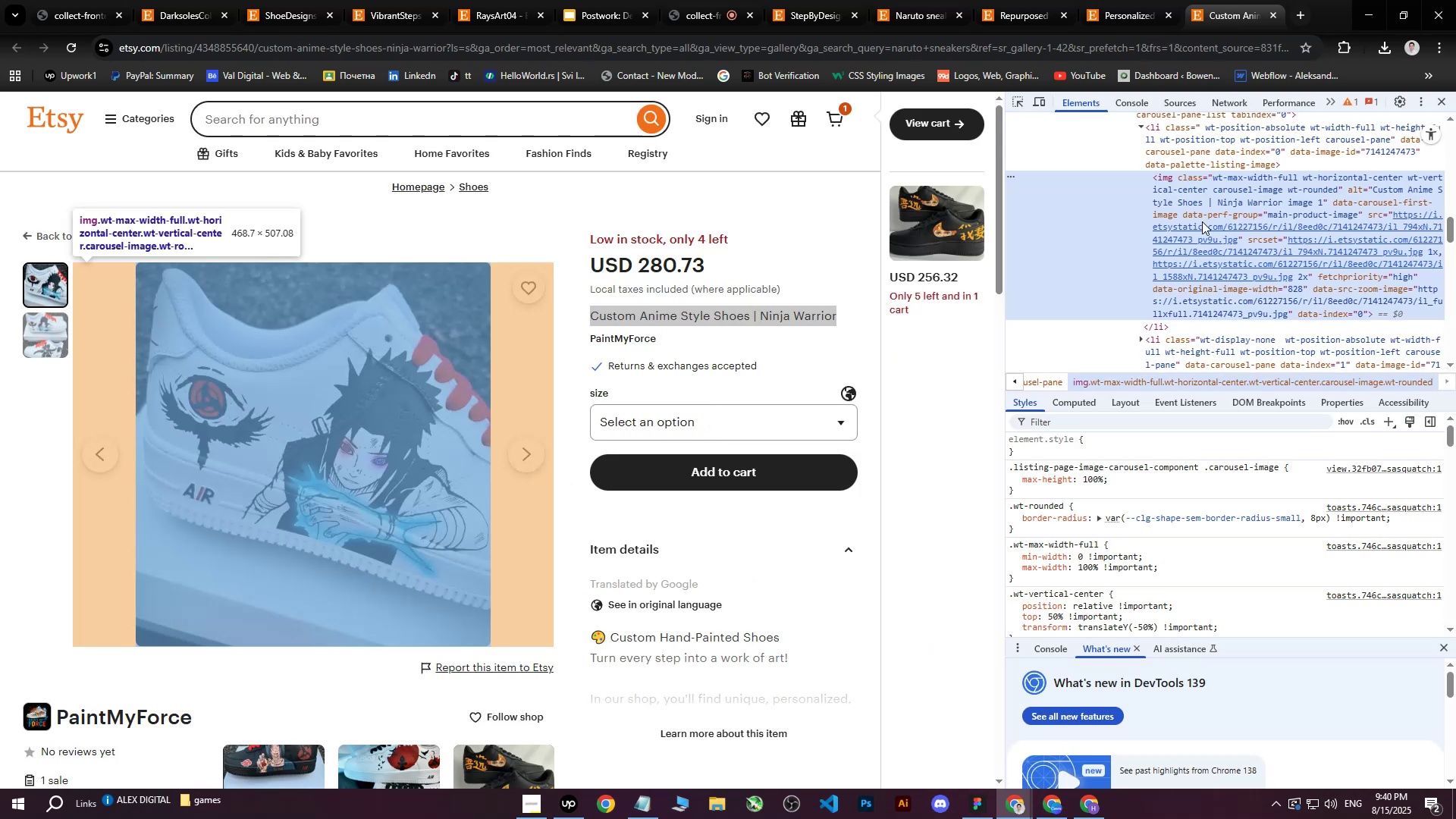 
left_click([1233, 259])
 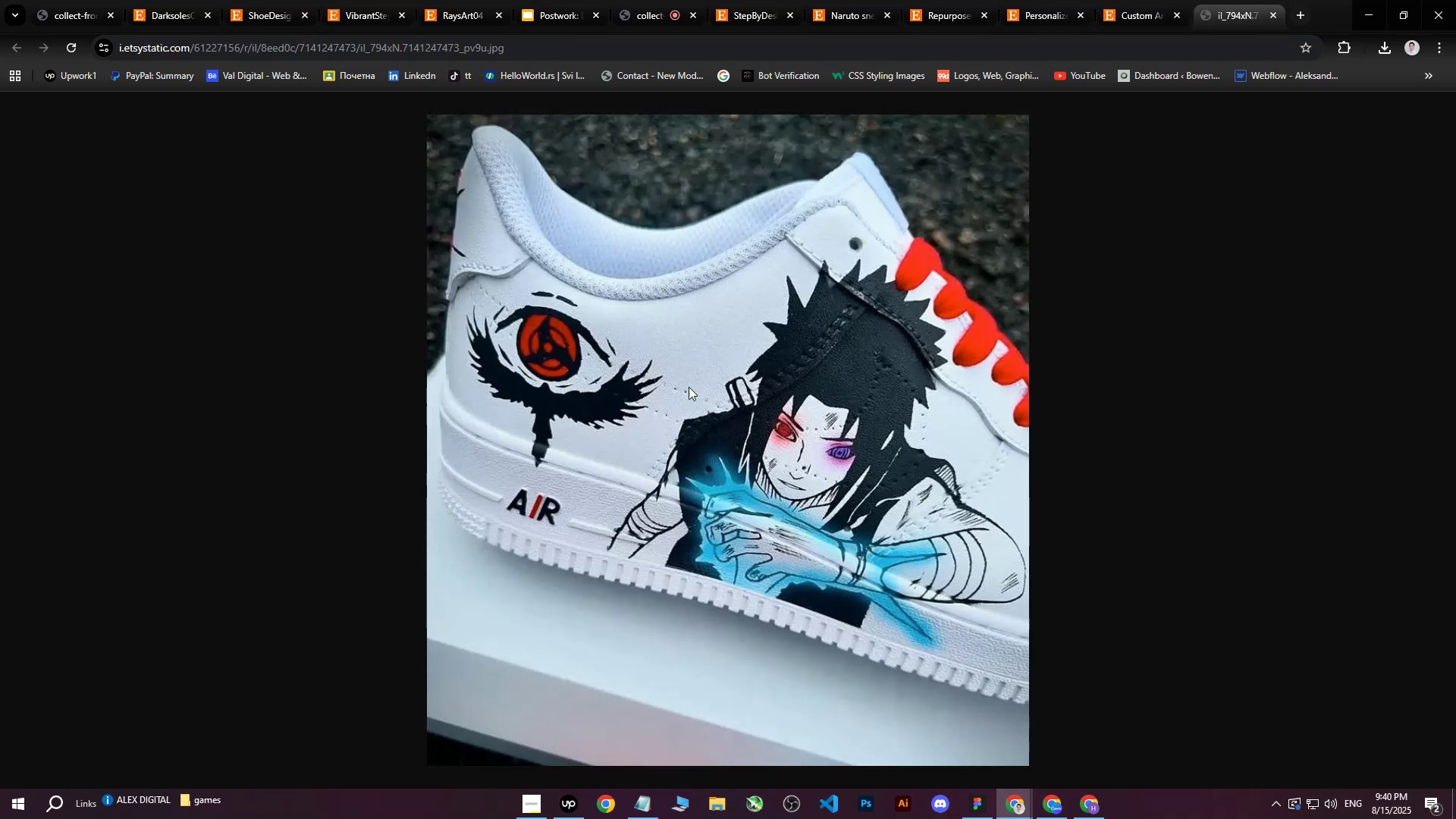 
right_click([563, 355])
 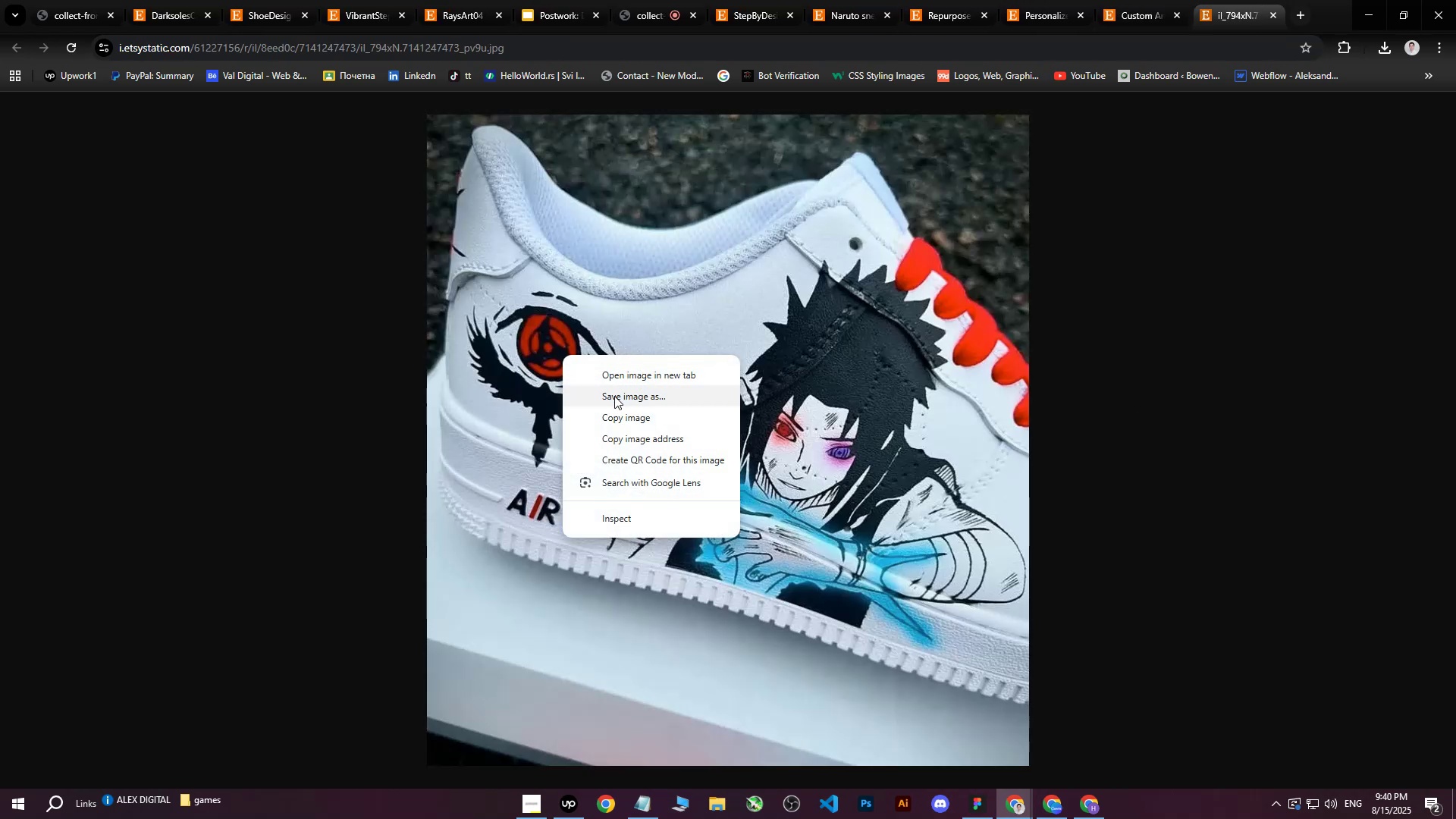 
left_click([614, 396])
 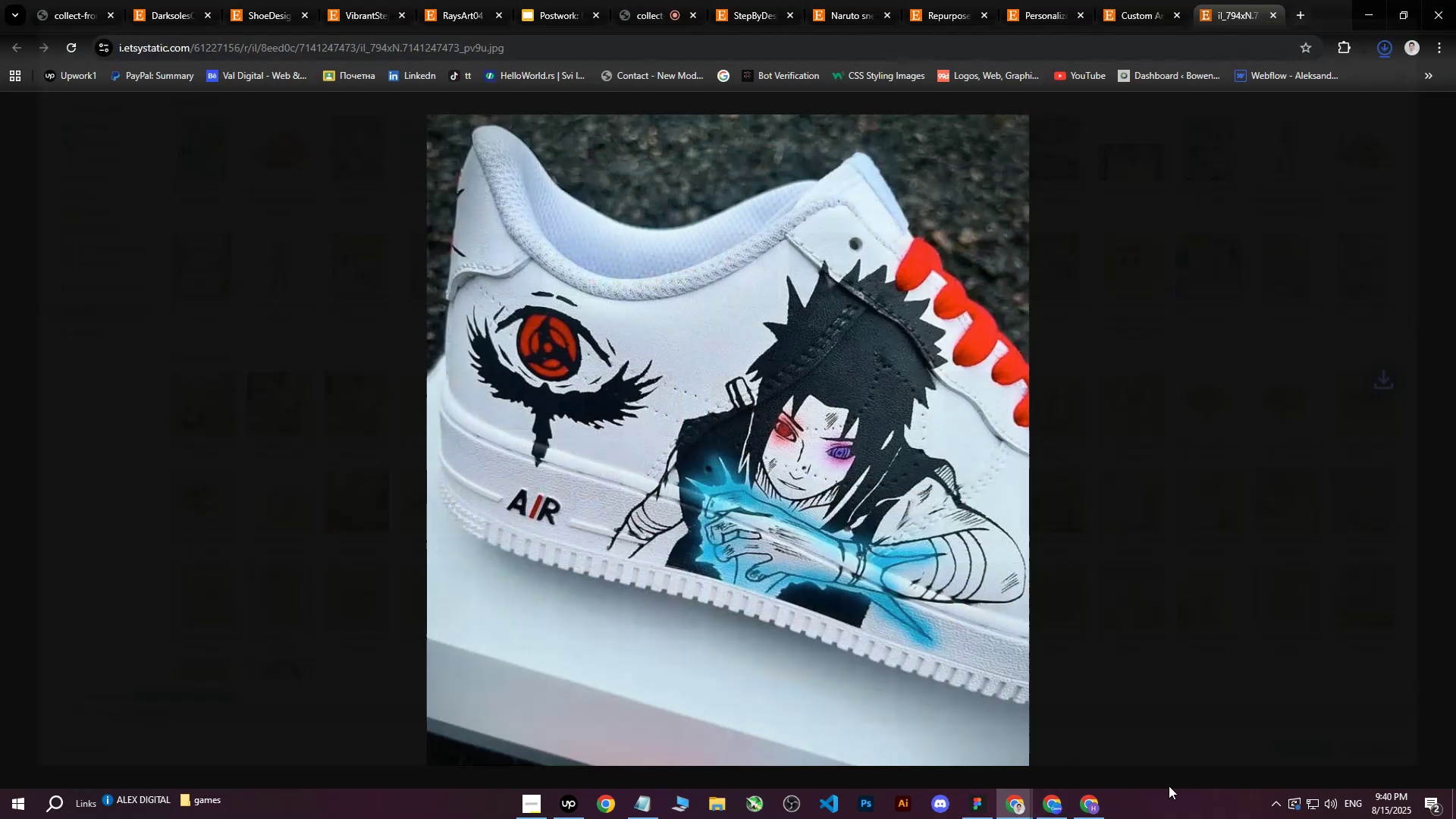 
left_click([1056, 808])
 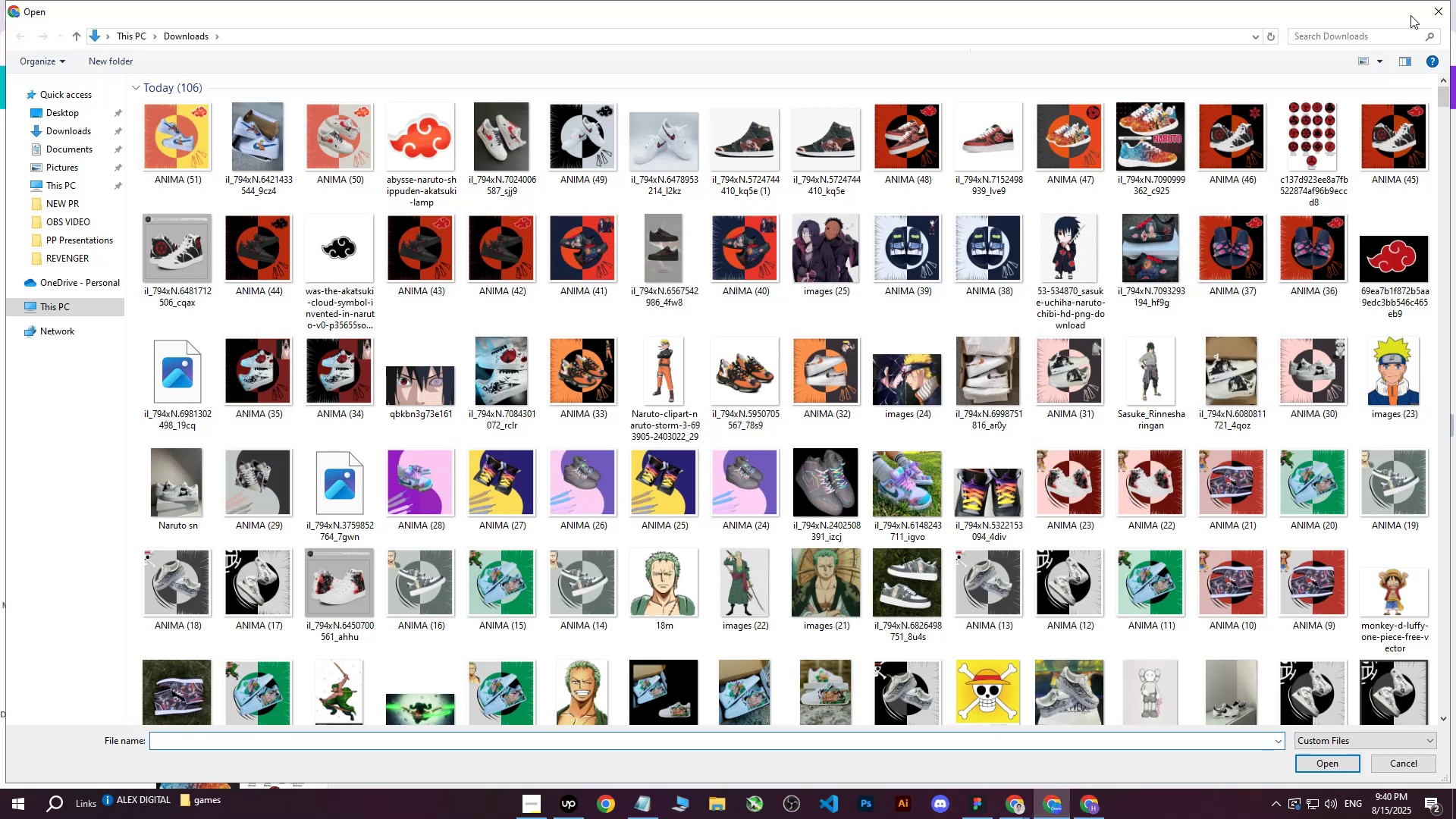 
left_click([1432, 14])
 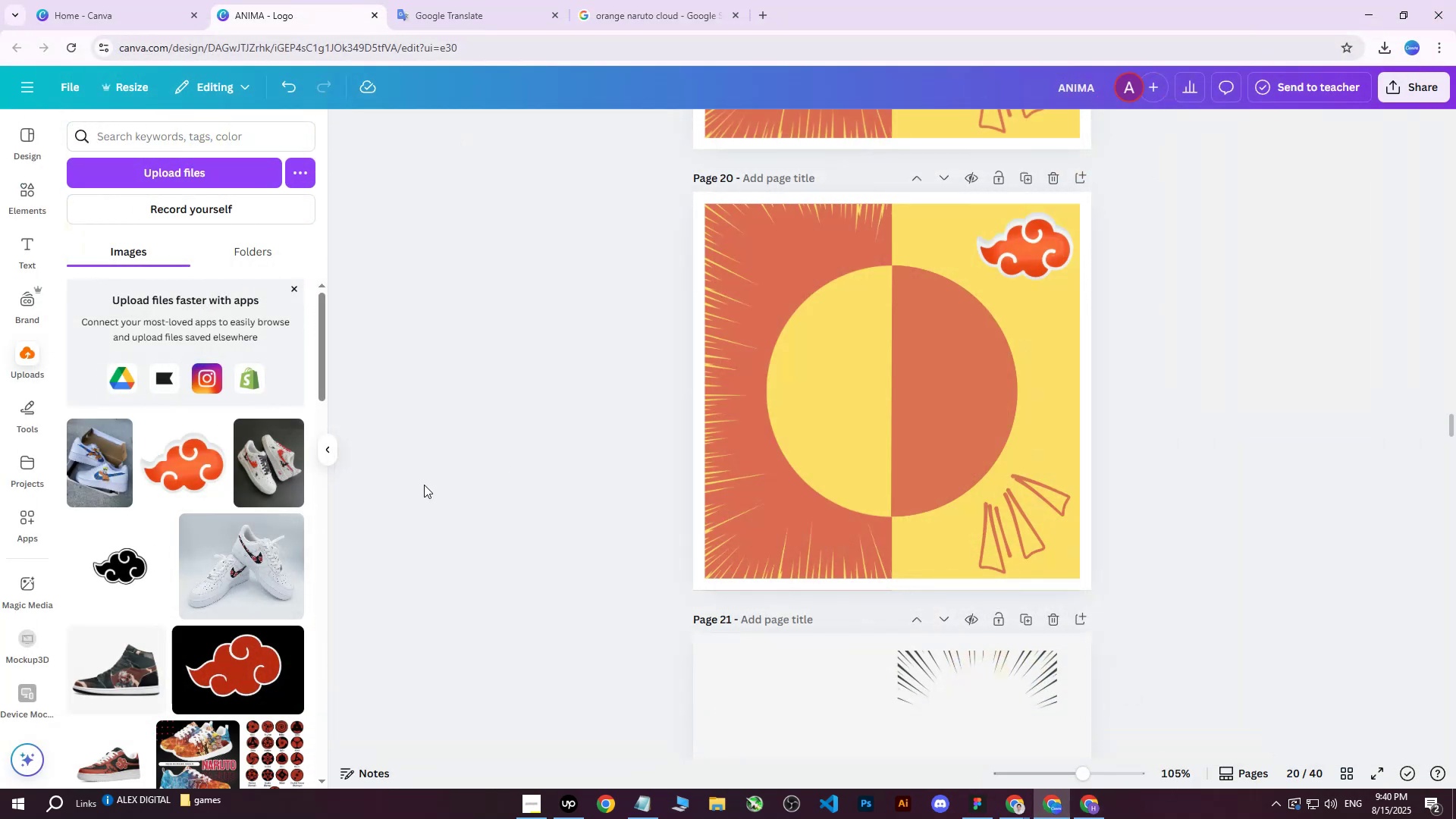 
left_click([417, 481])
 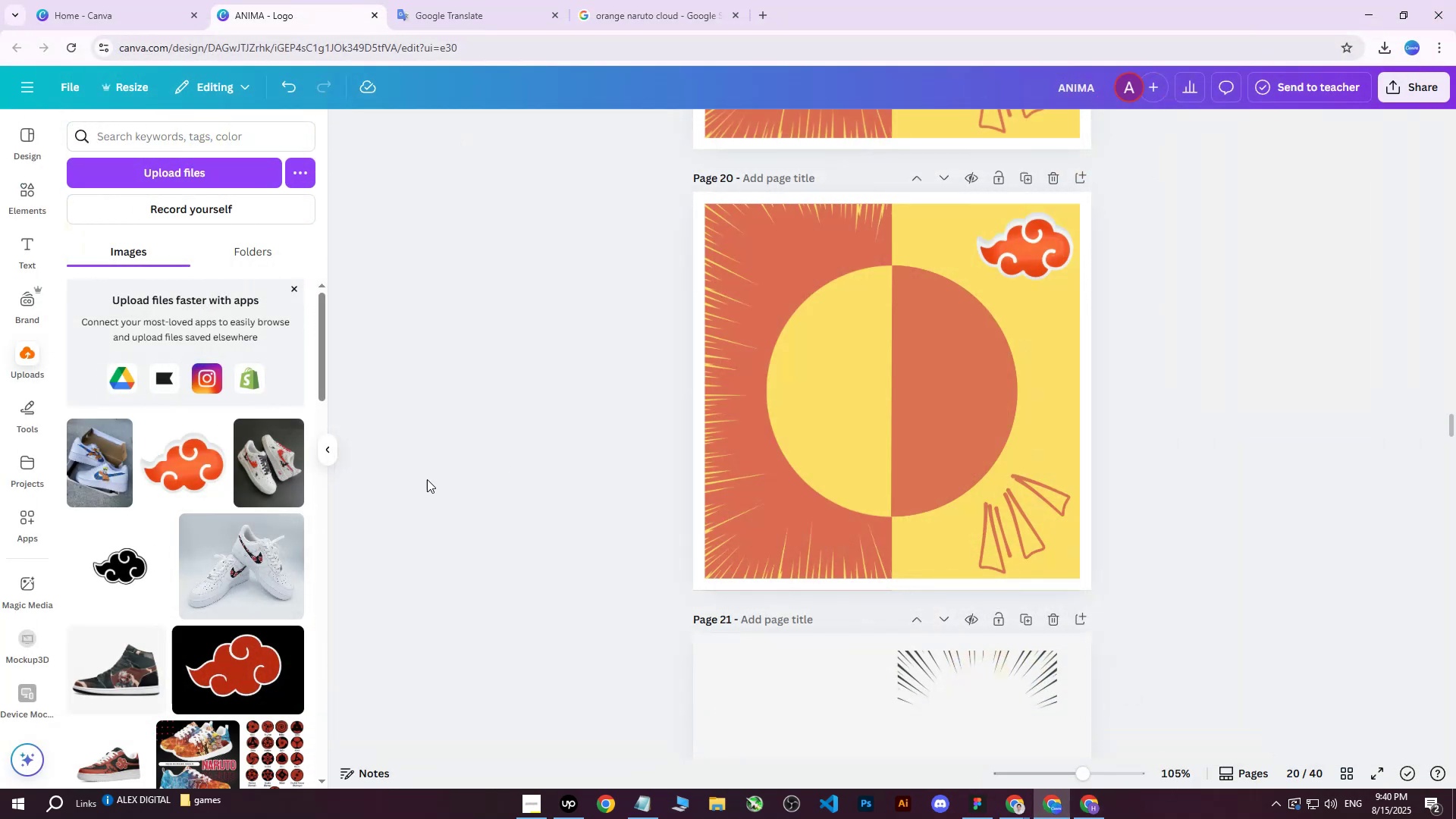 
scroll: coordinate [504, 485], scroll_direction: up, amount: 1.0
 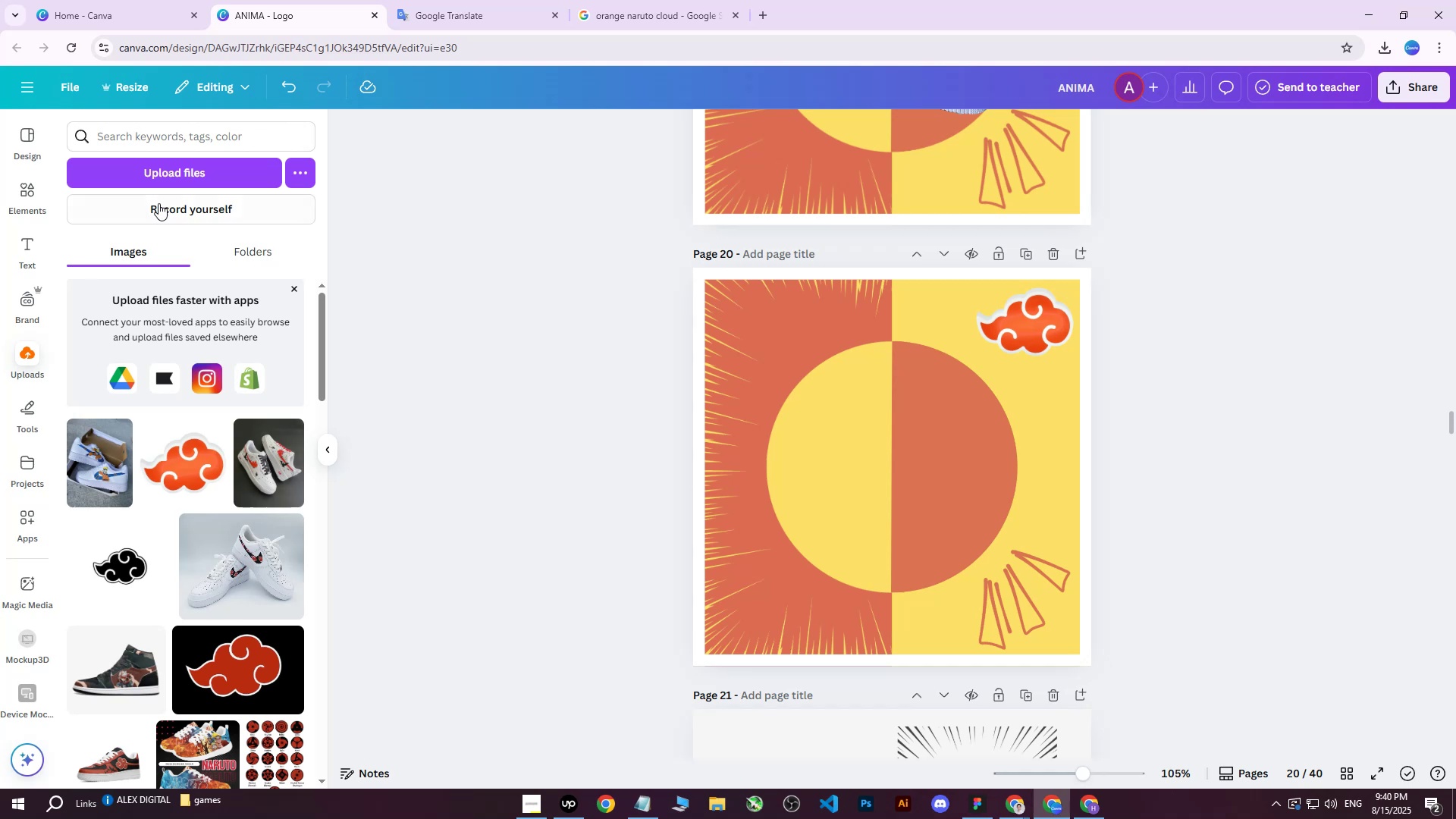 
left_click([180, 177])
 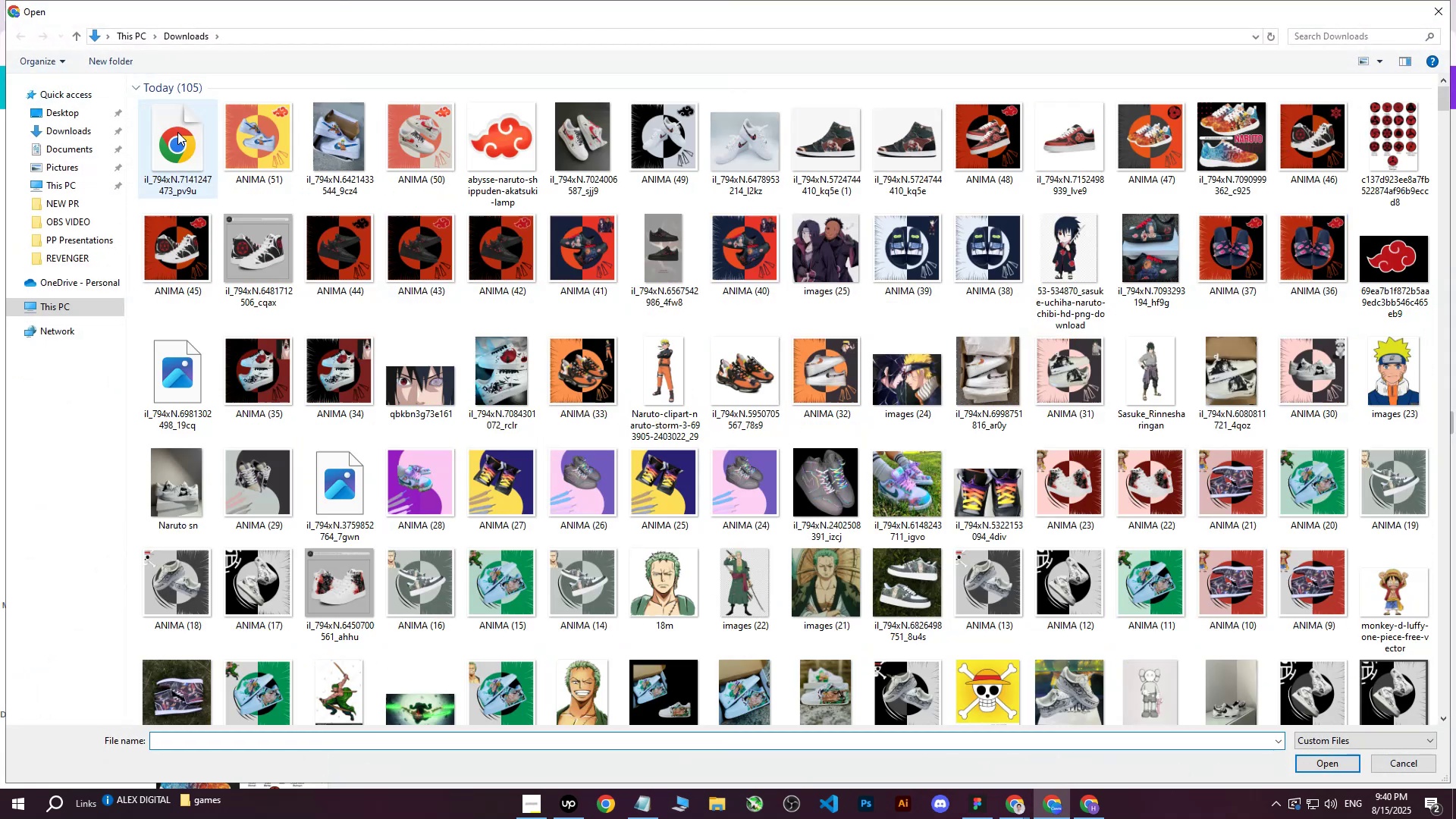 
left_click([177, 147])
 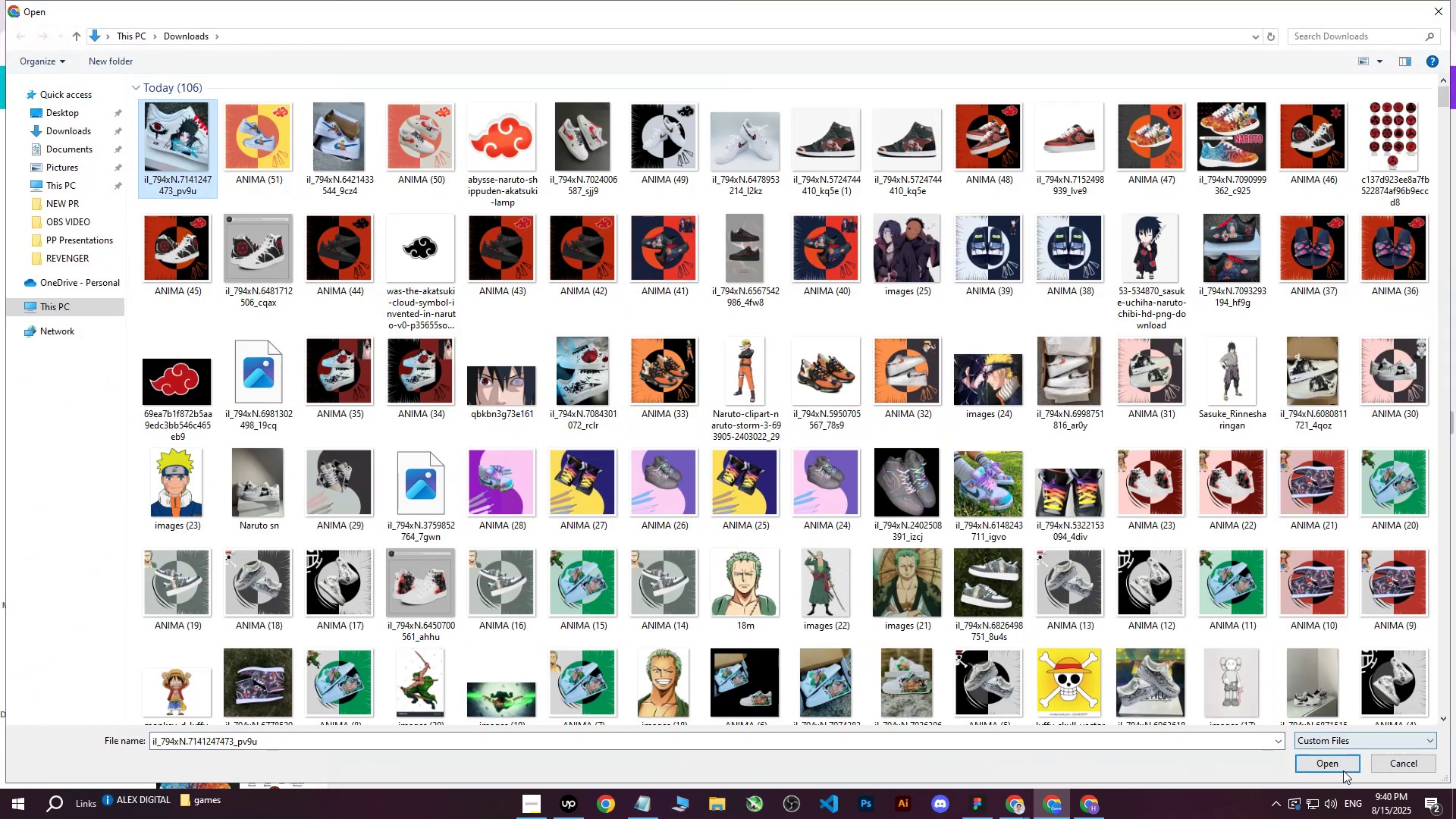 
left_click([1340, 767])
 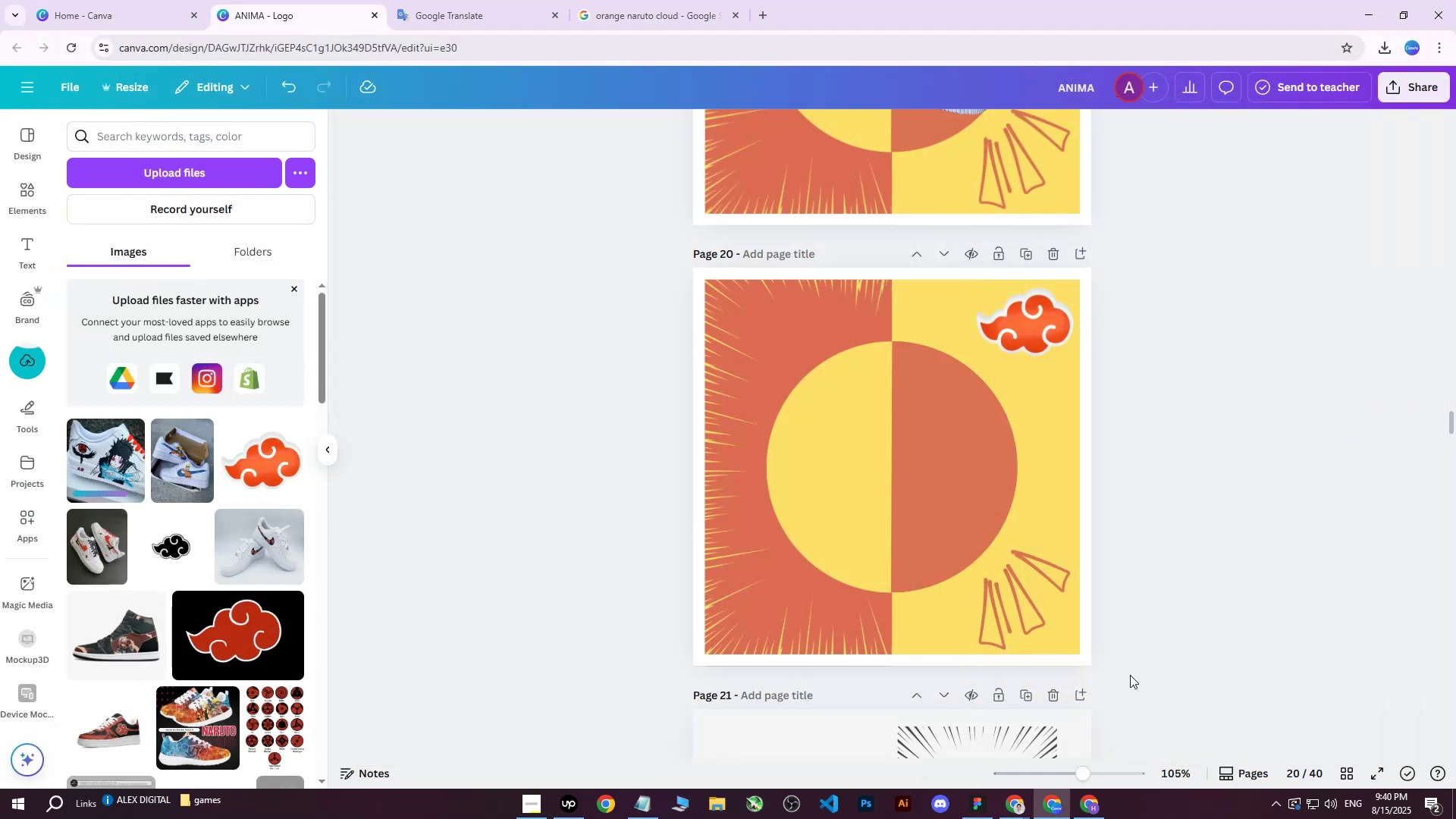 
double_click([971, 761])
 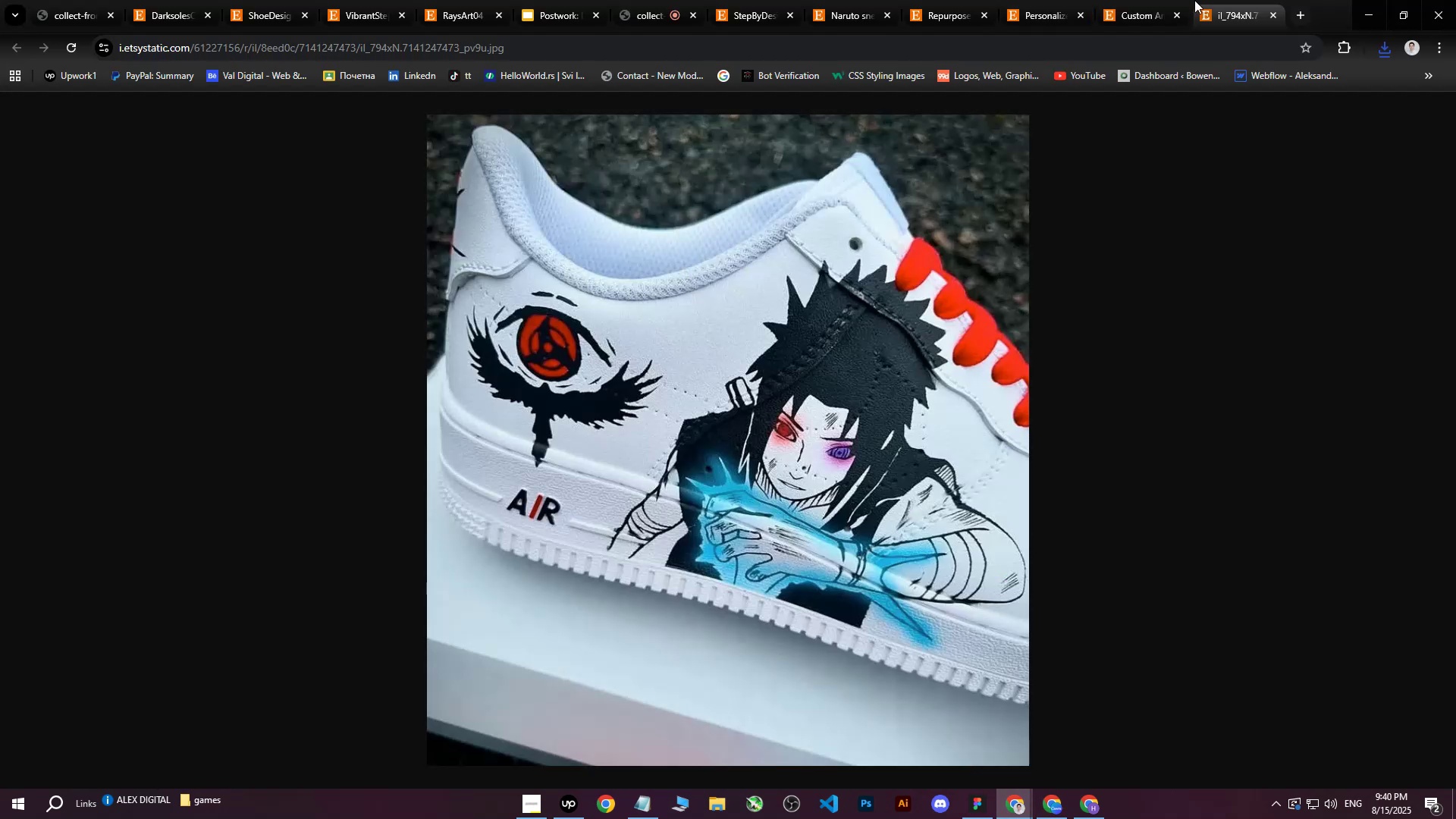 
double_click([1161, 0])
 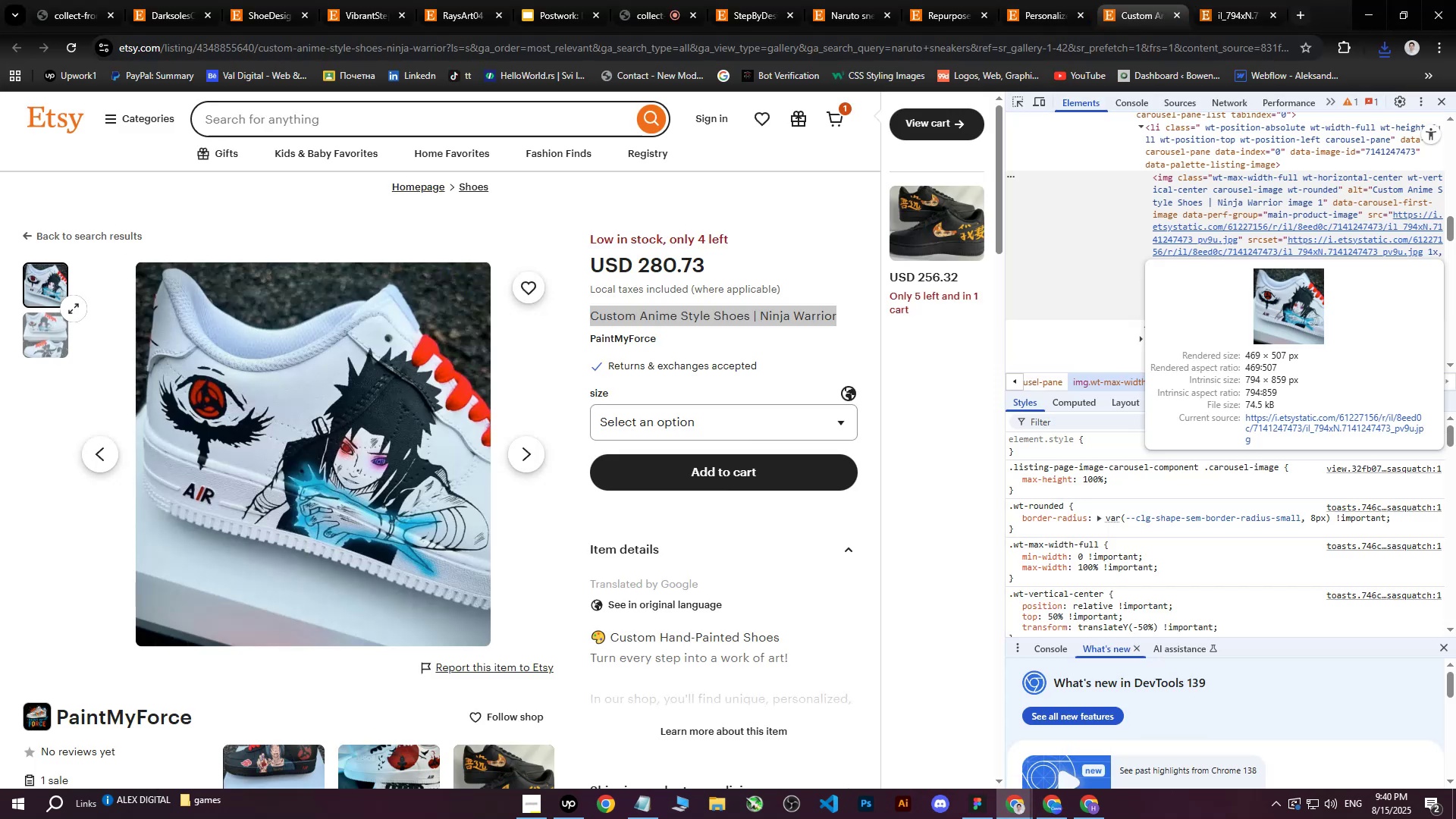 
left_click([45, 337])
 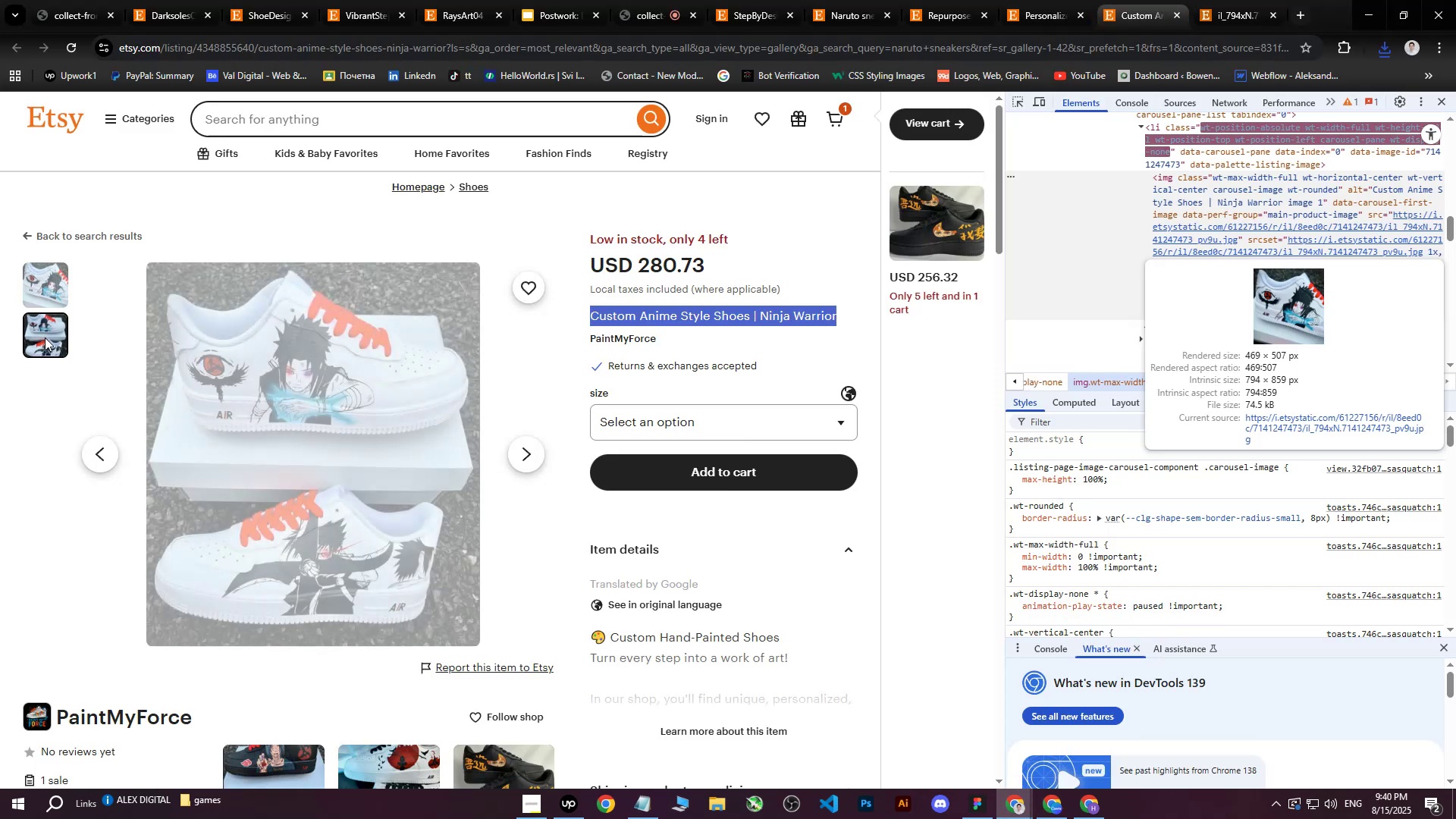 
mouse_move([61, 292])
 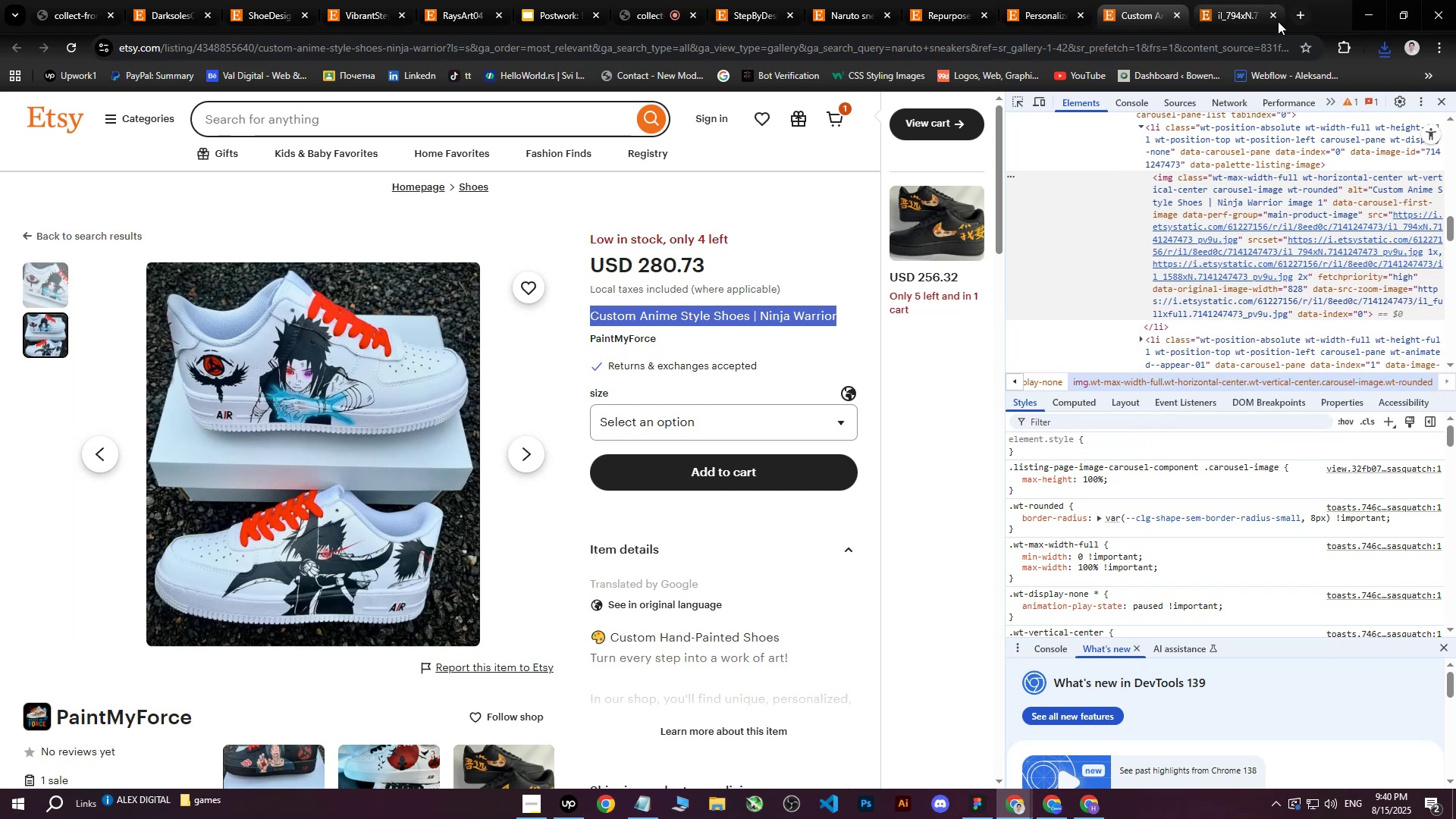 
left_click([1272, 15])
 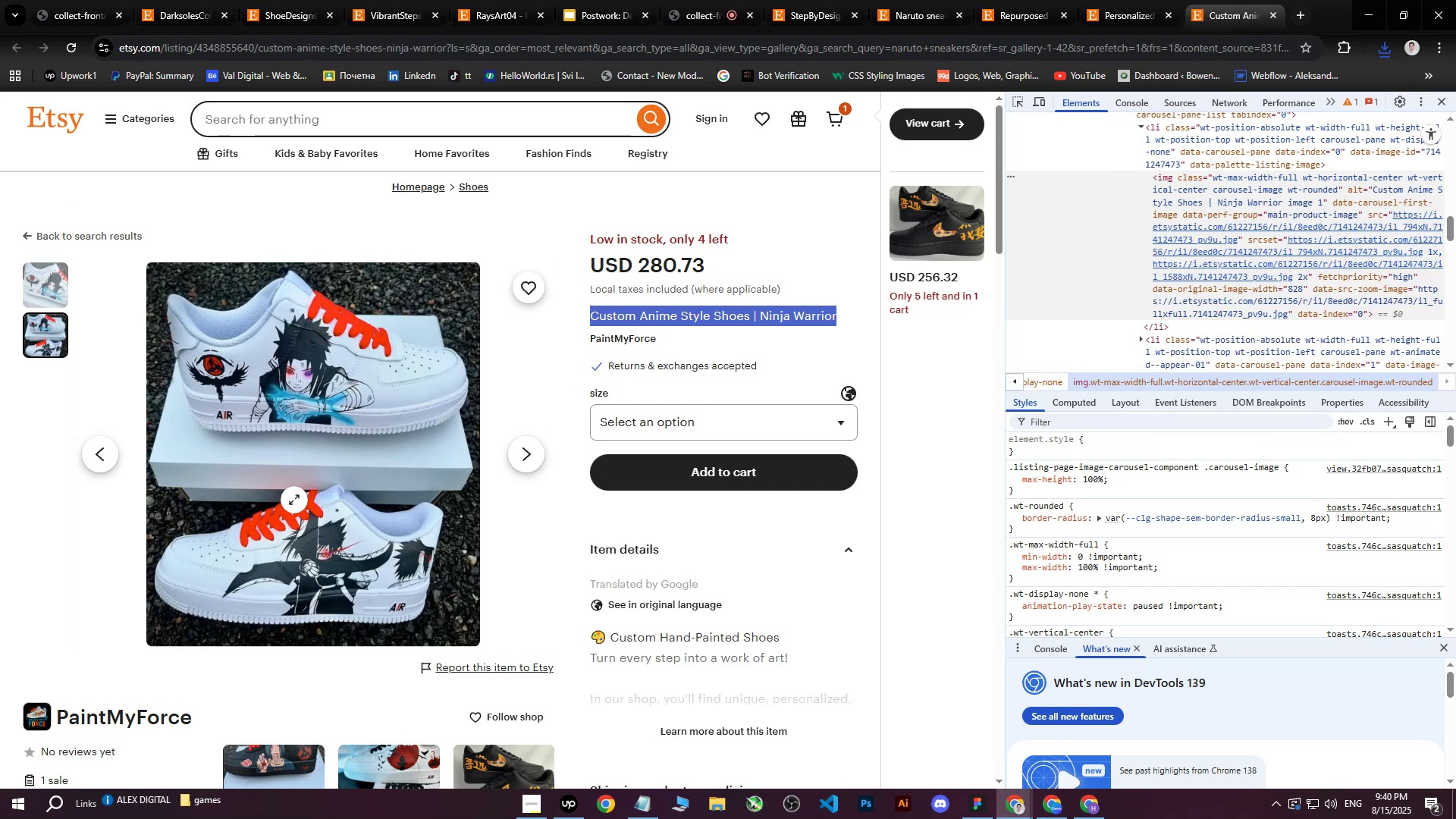 
right_click([305, 492])
 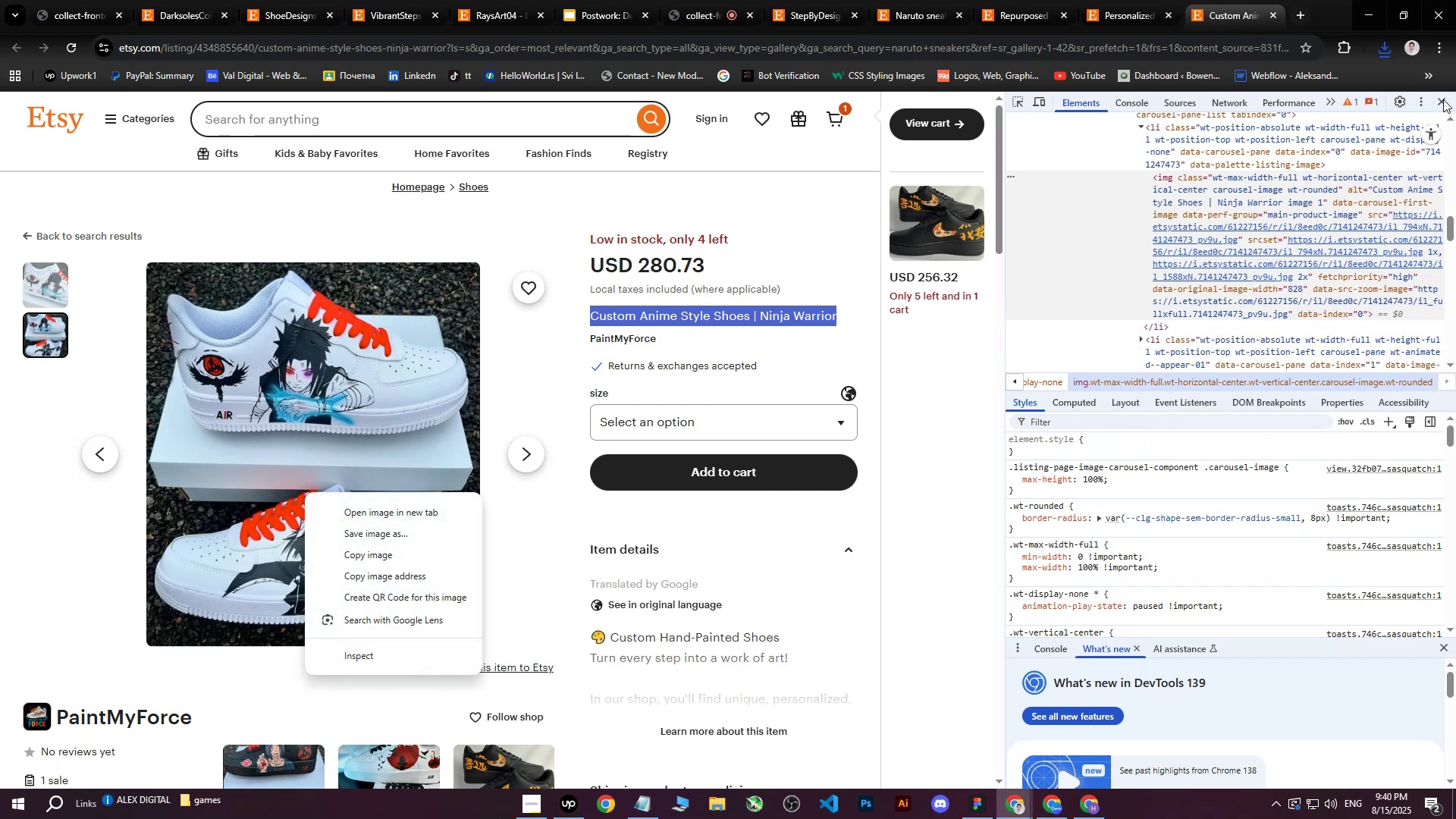 
left_click([1442, 99])
 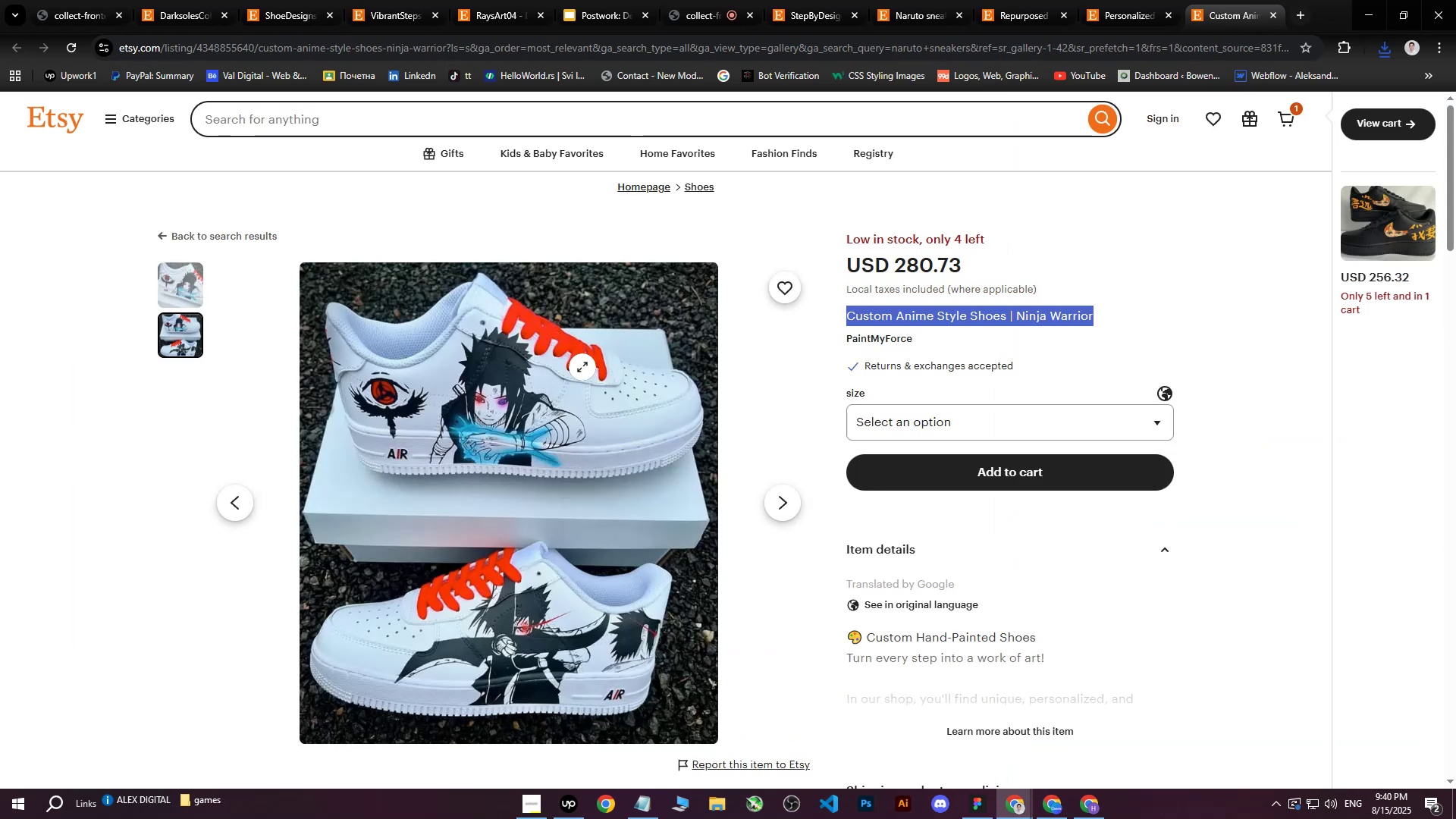 
right_click([570, 371])
 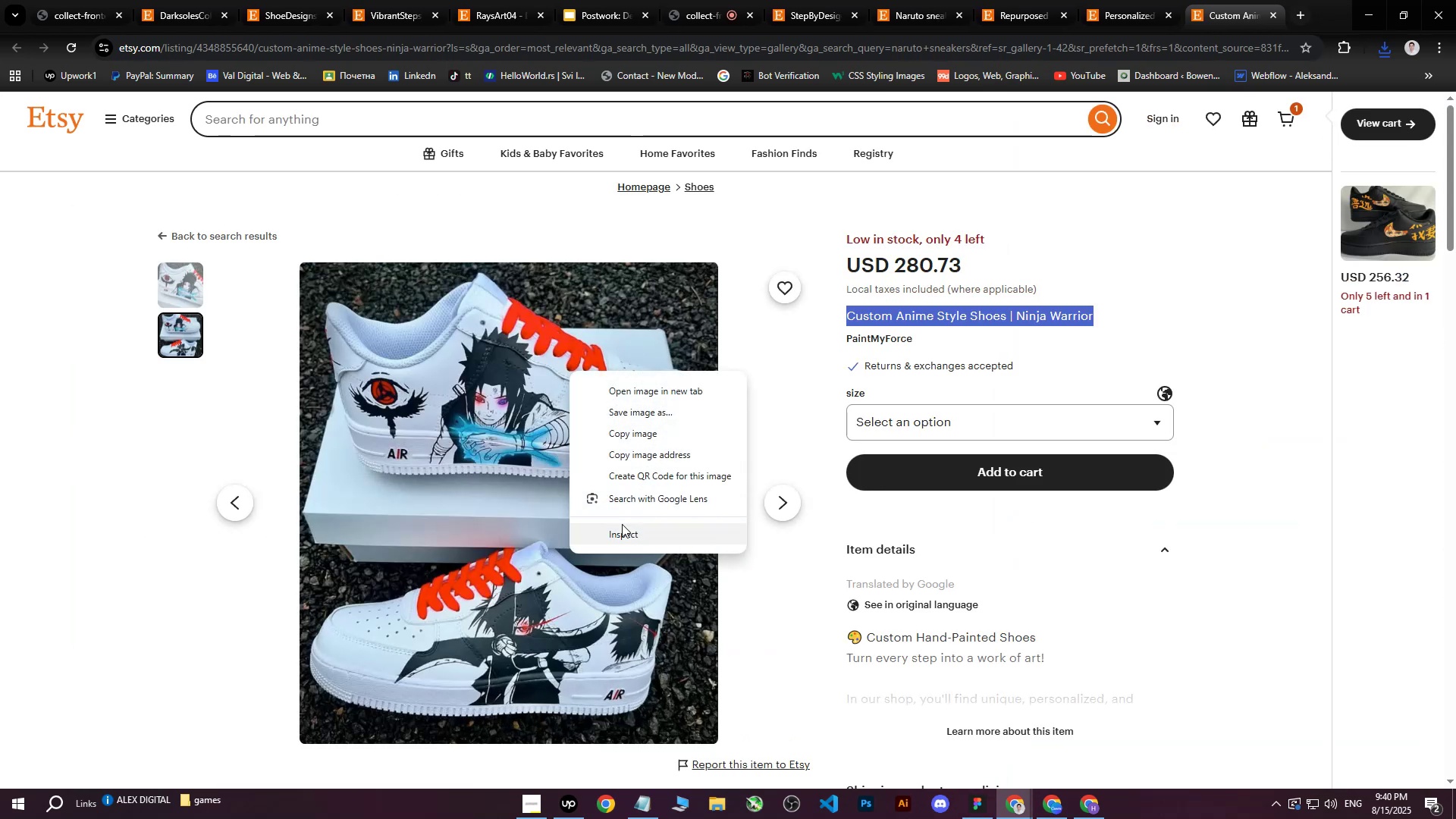 
left_click([620, 533])
 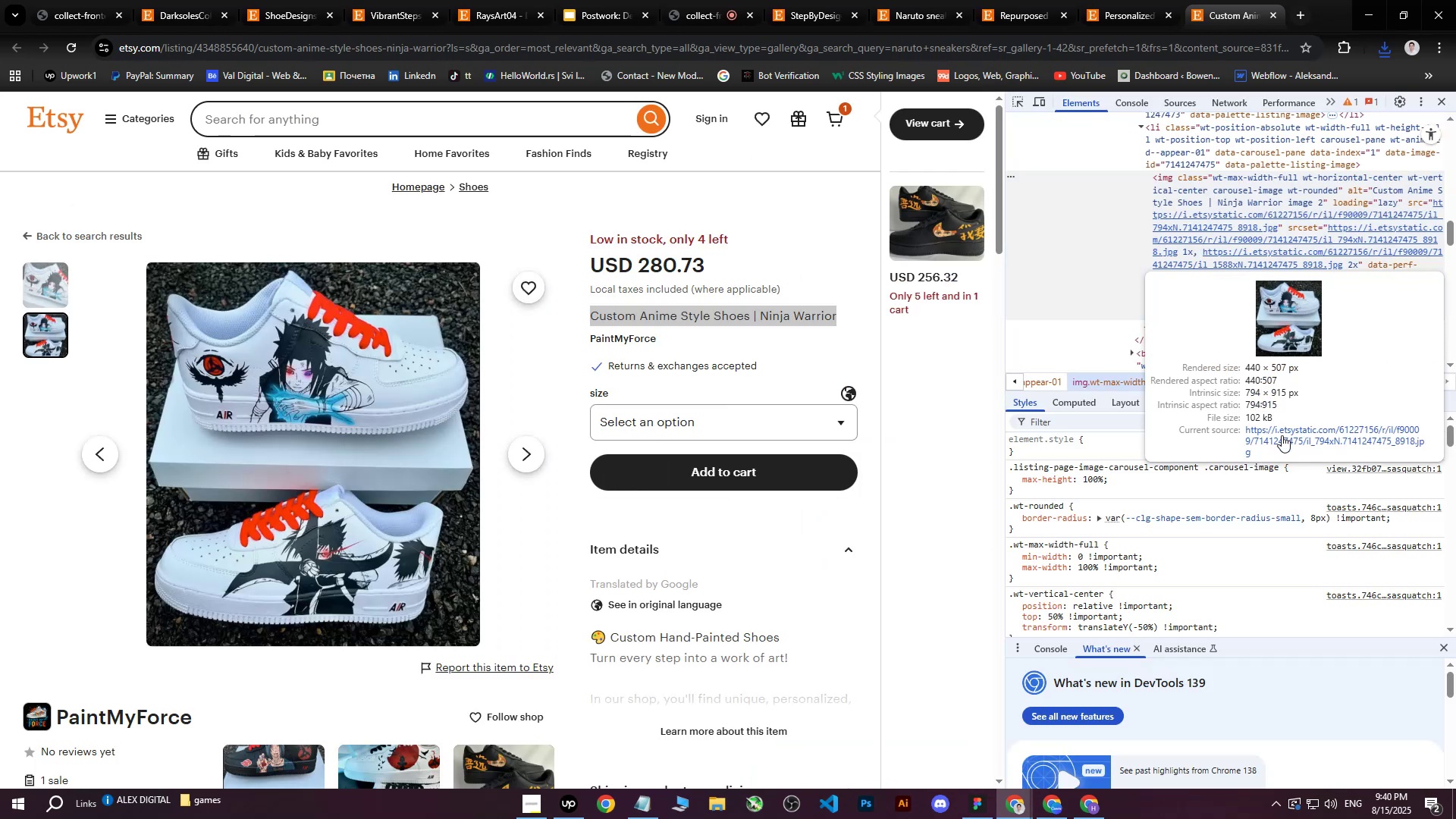 
right_click([672, 325])
 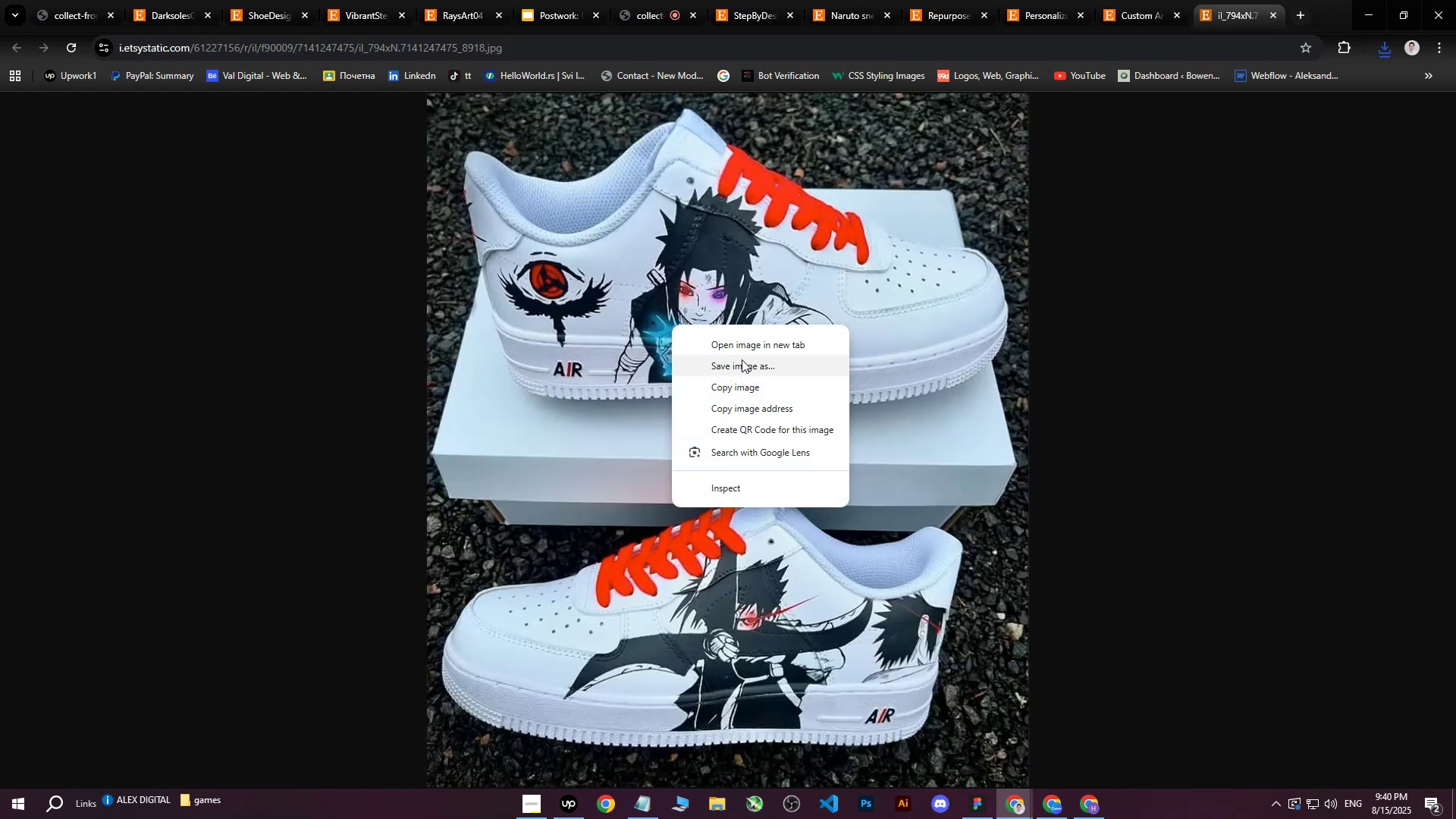 
left_click([741, 360])
 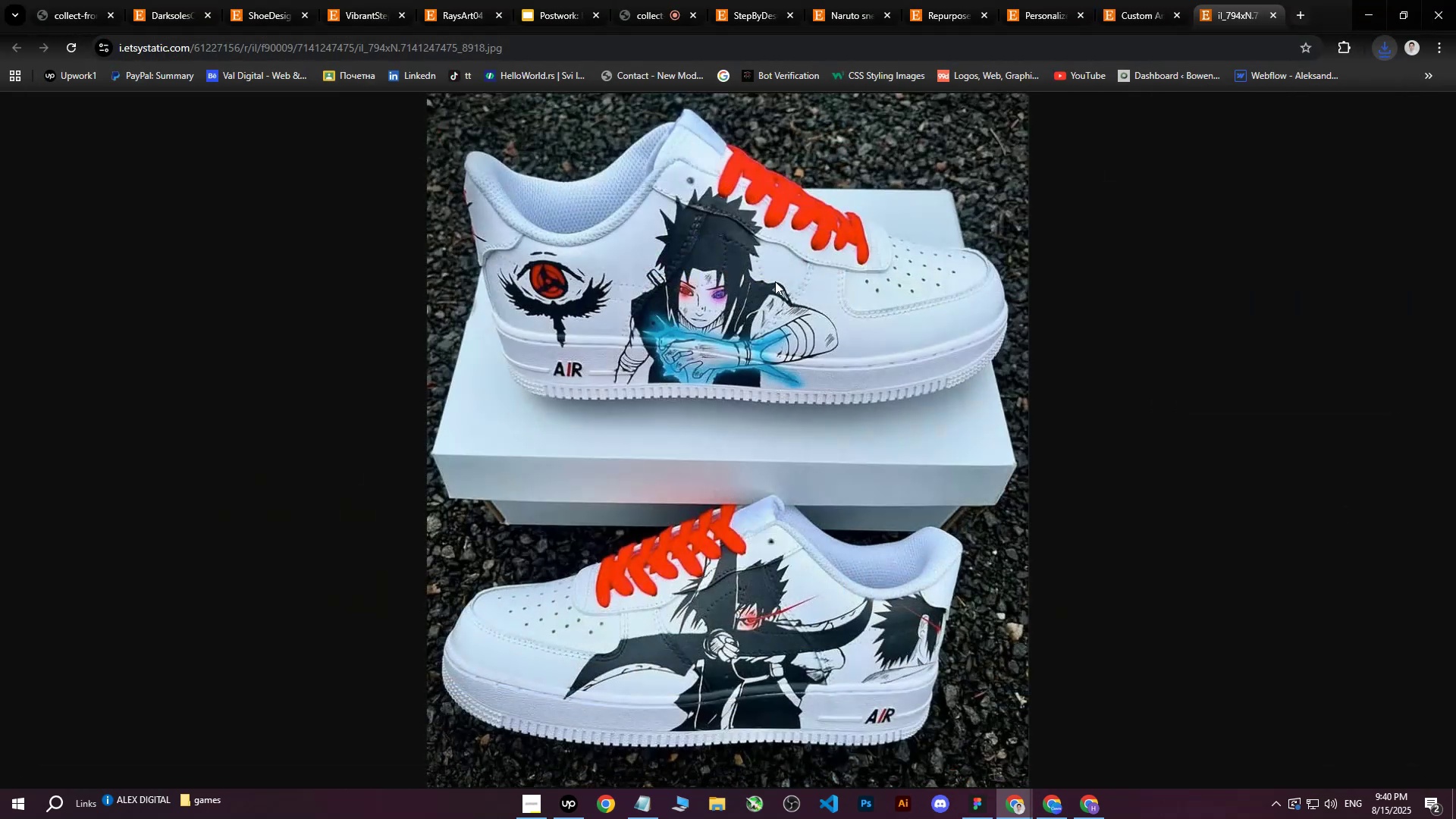 
double_click([1269, 11])
 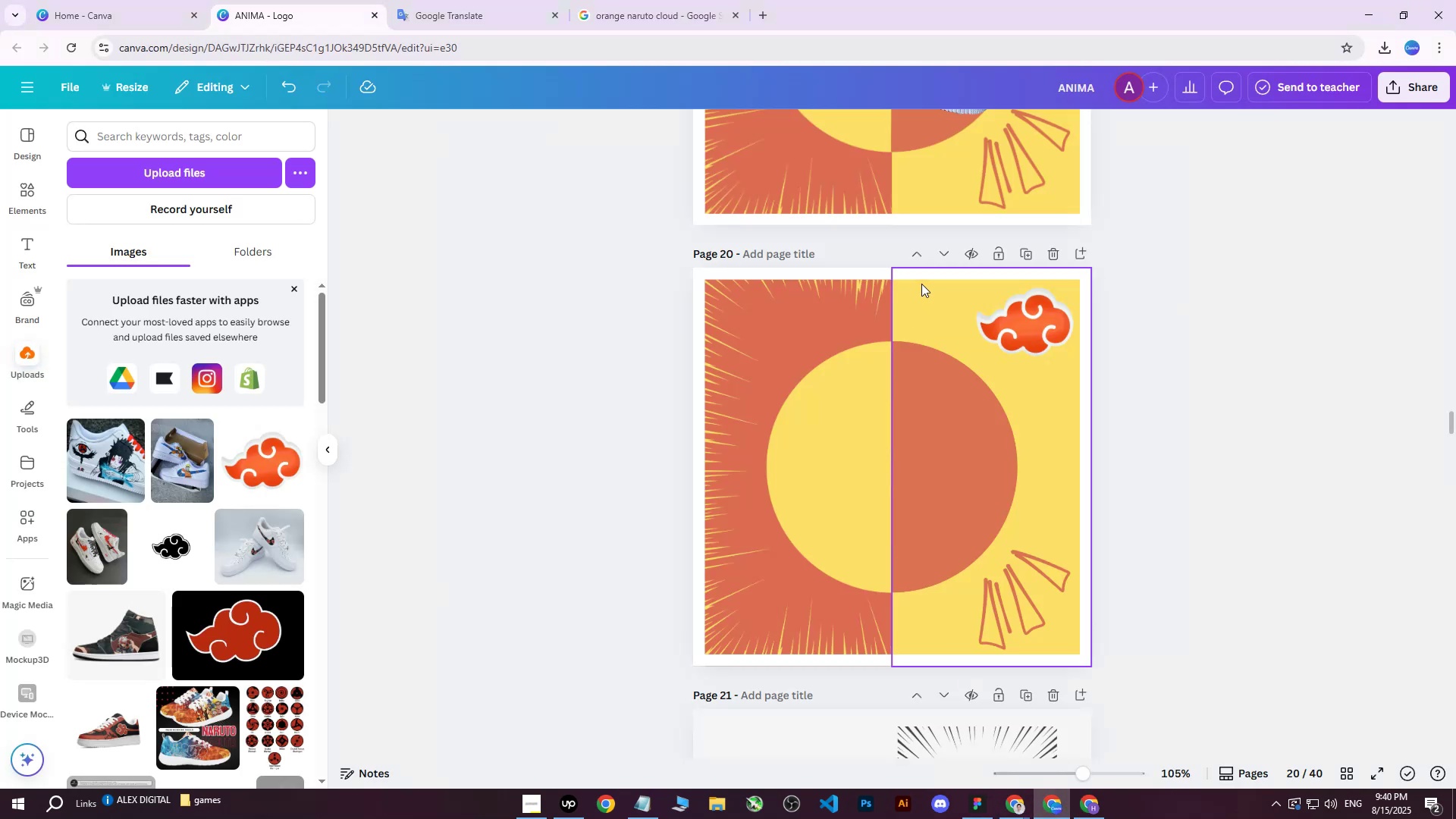 
left_click([187, 164])
 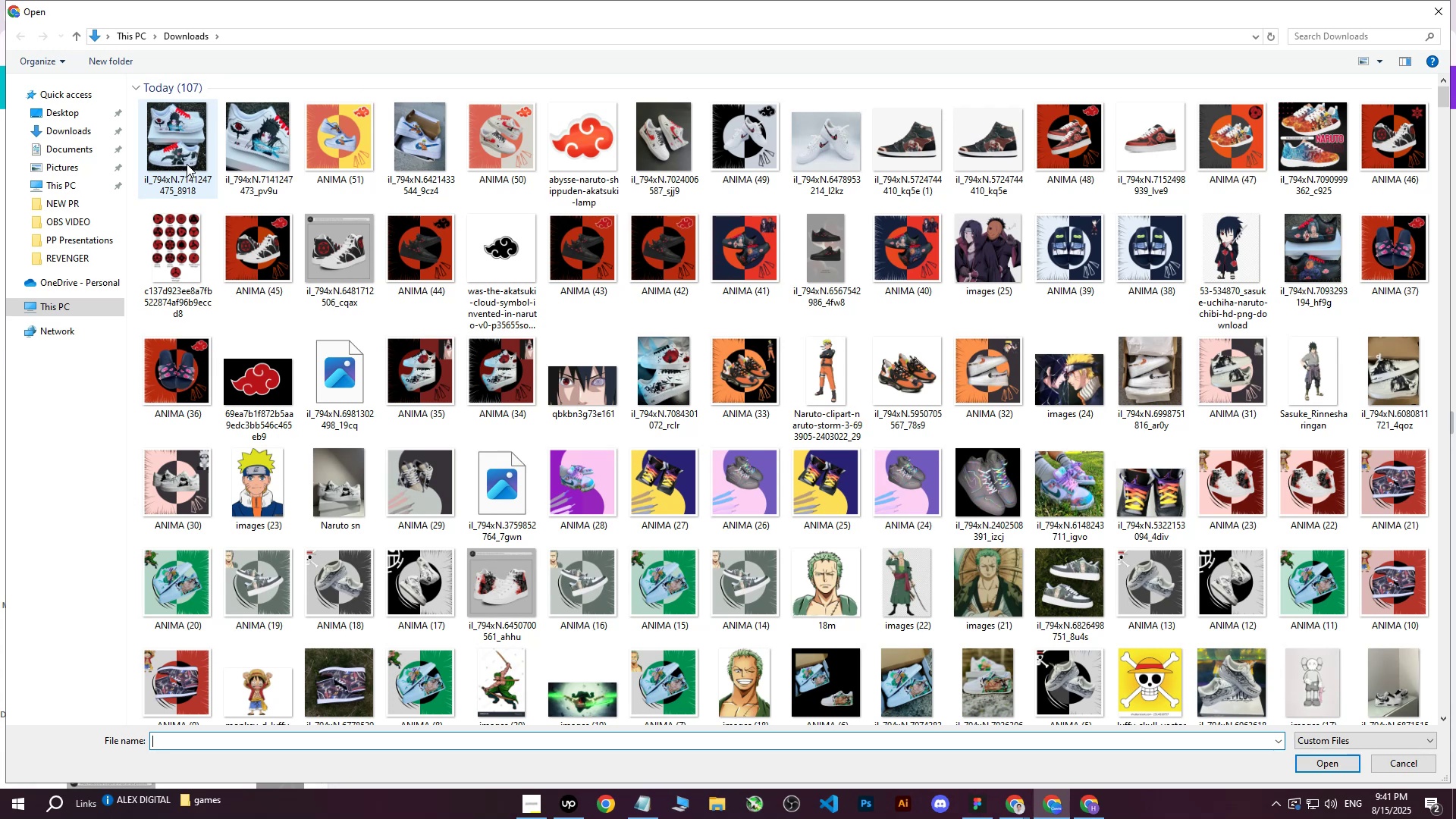 
wait(7.85)
 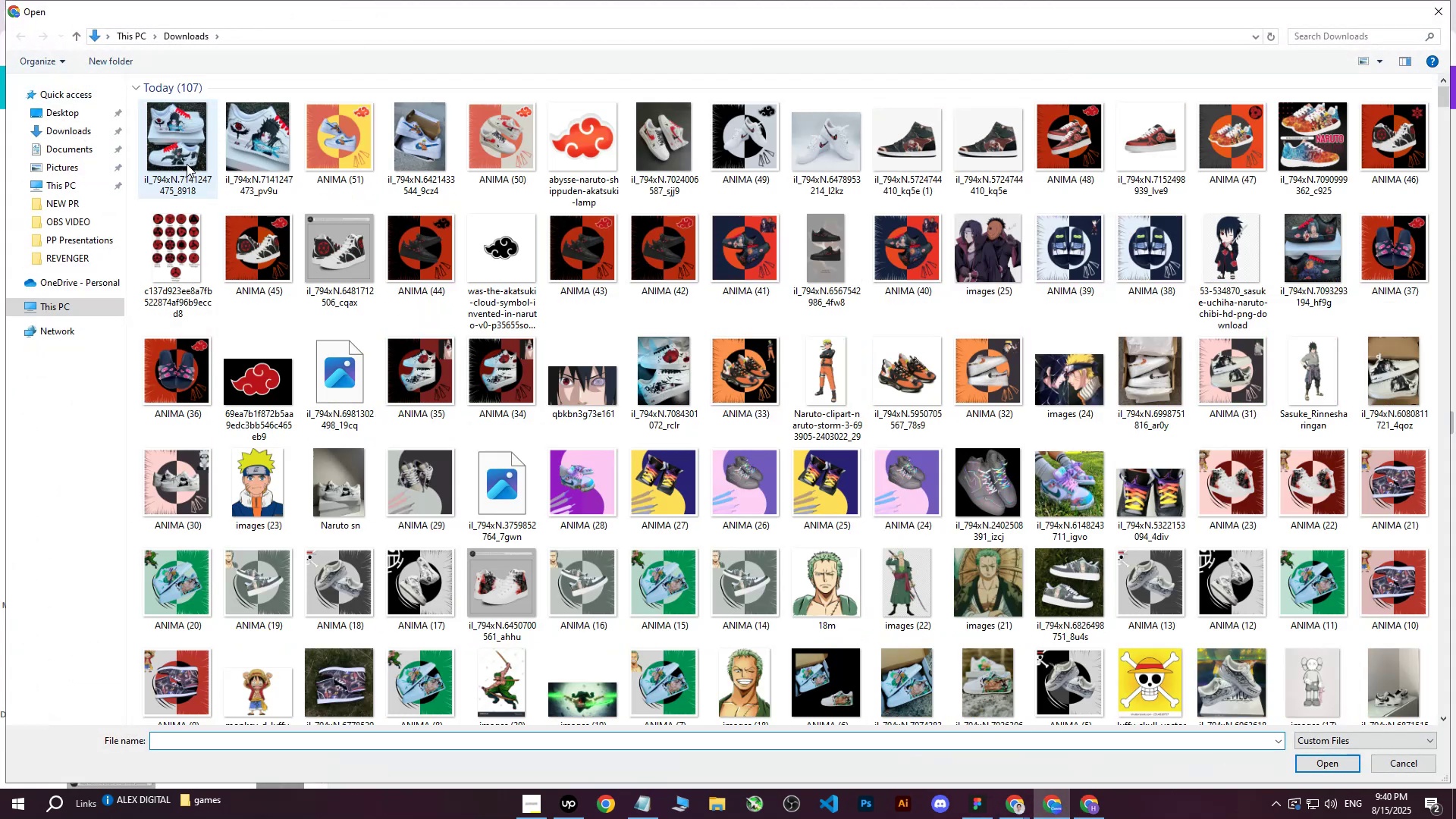 
left_click([175, 159])
 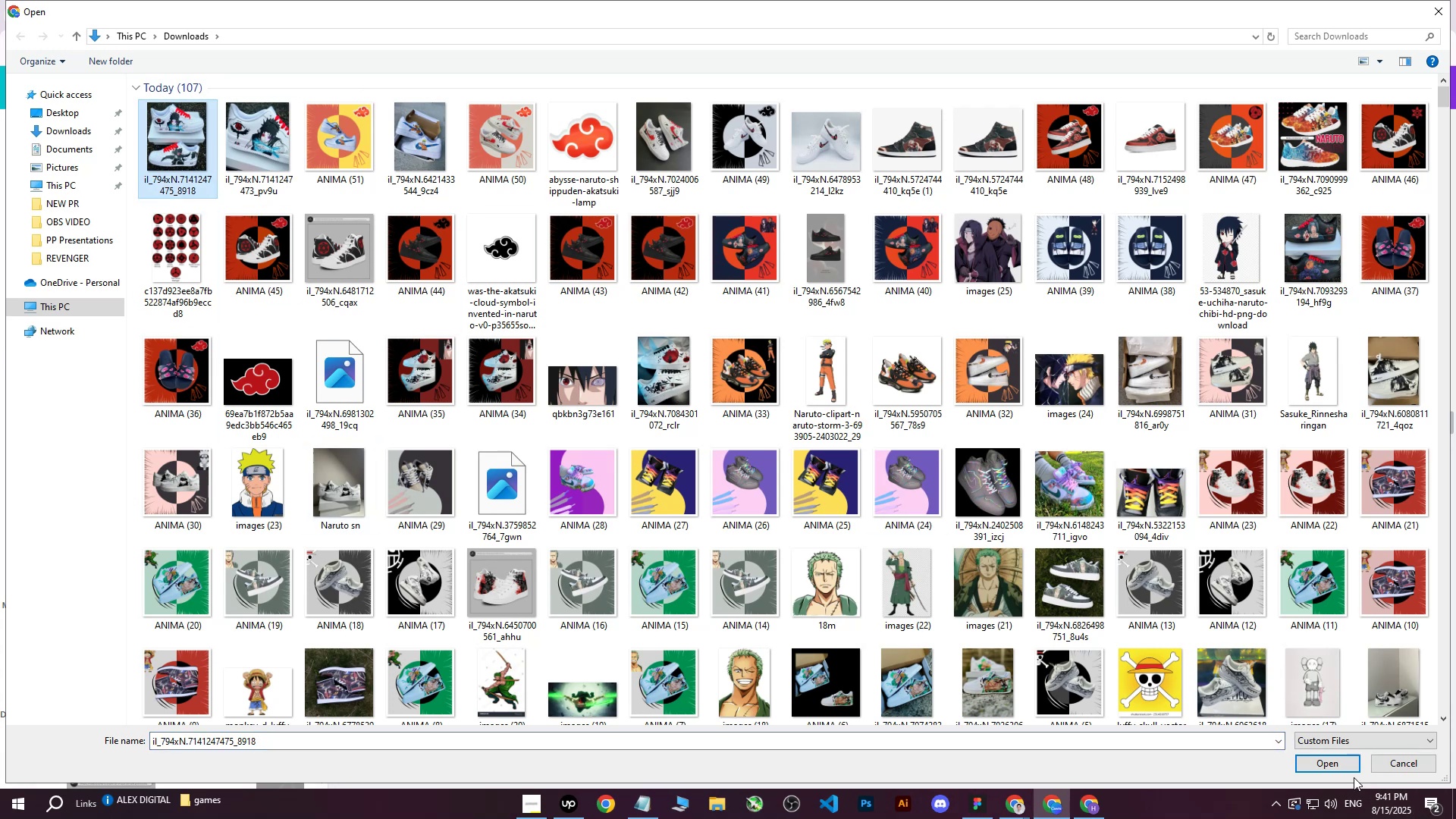 
left_click([1330, 764])
 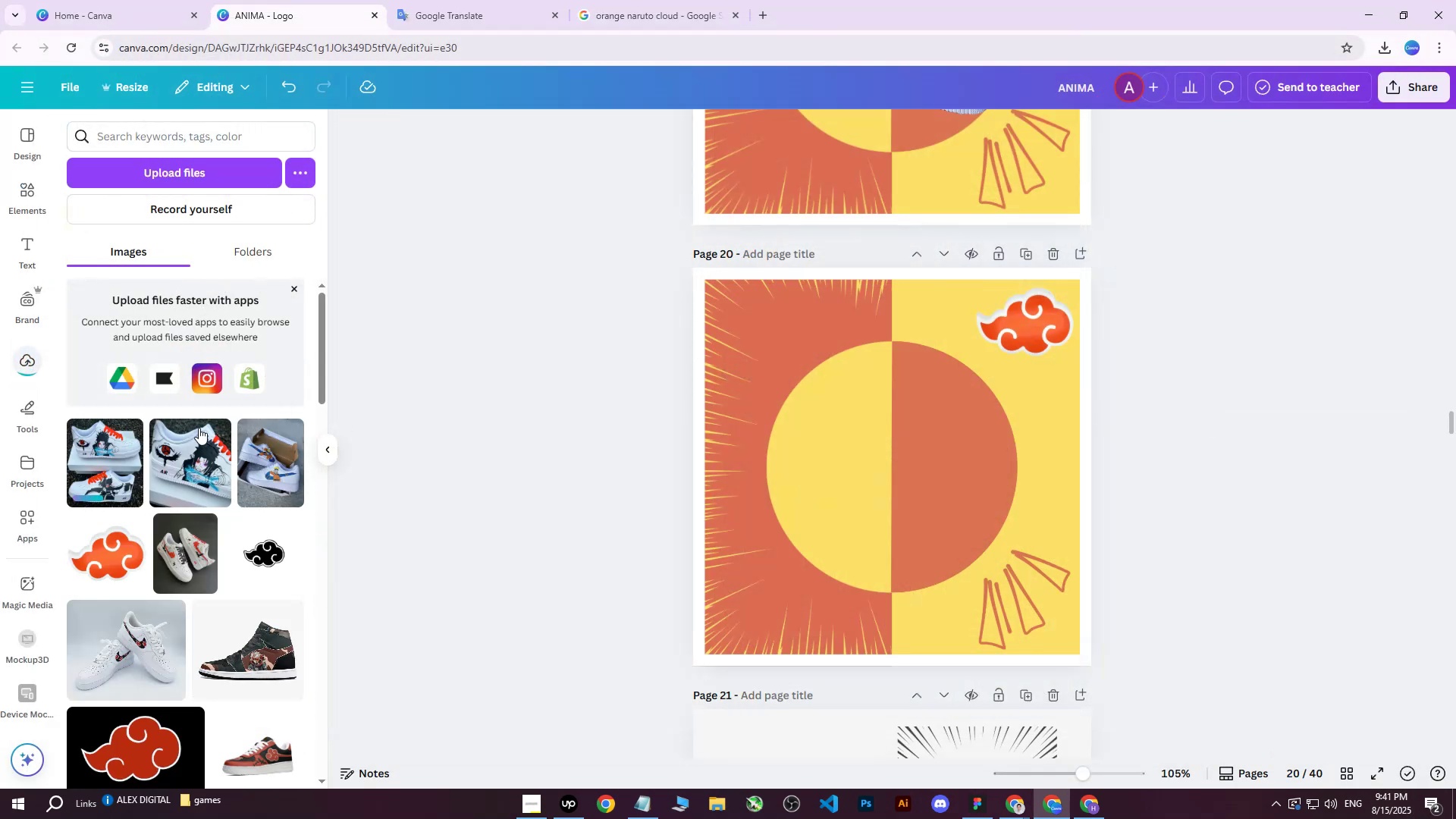 
left_click([109, 474])
 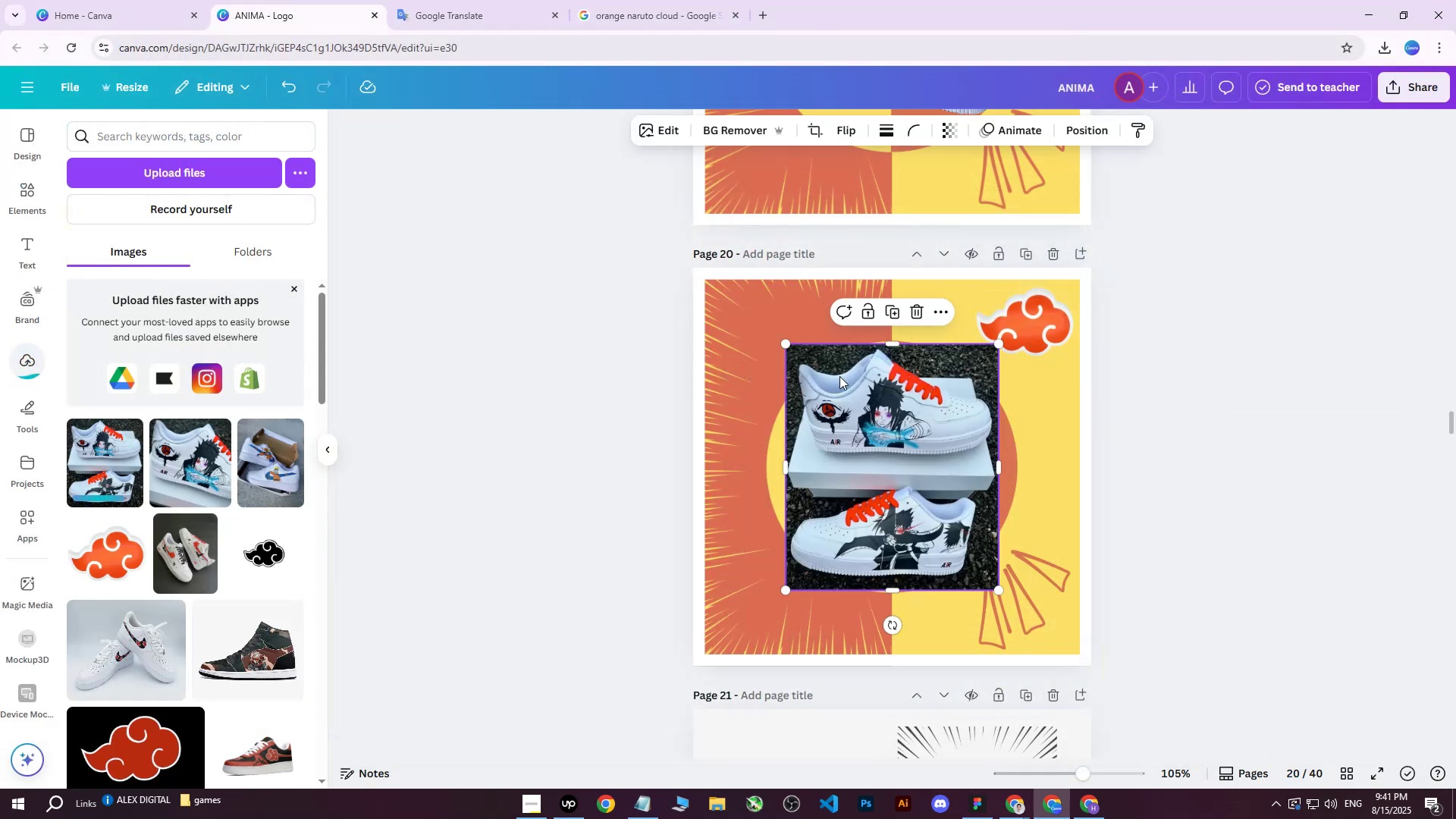 
left_click_drag(start_coordinate=[859, 418], to_coordinate=[800, 356])
 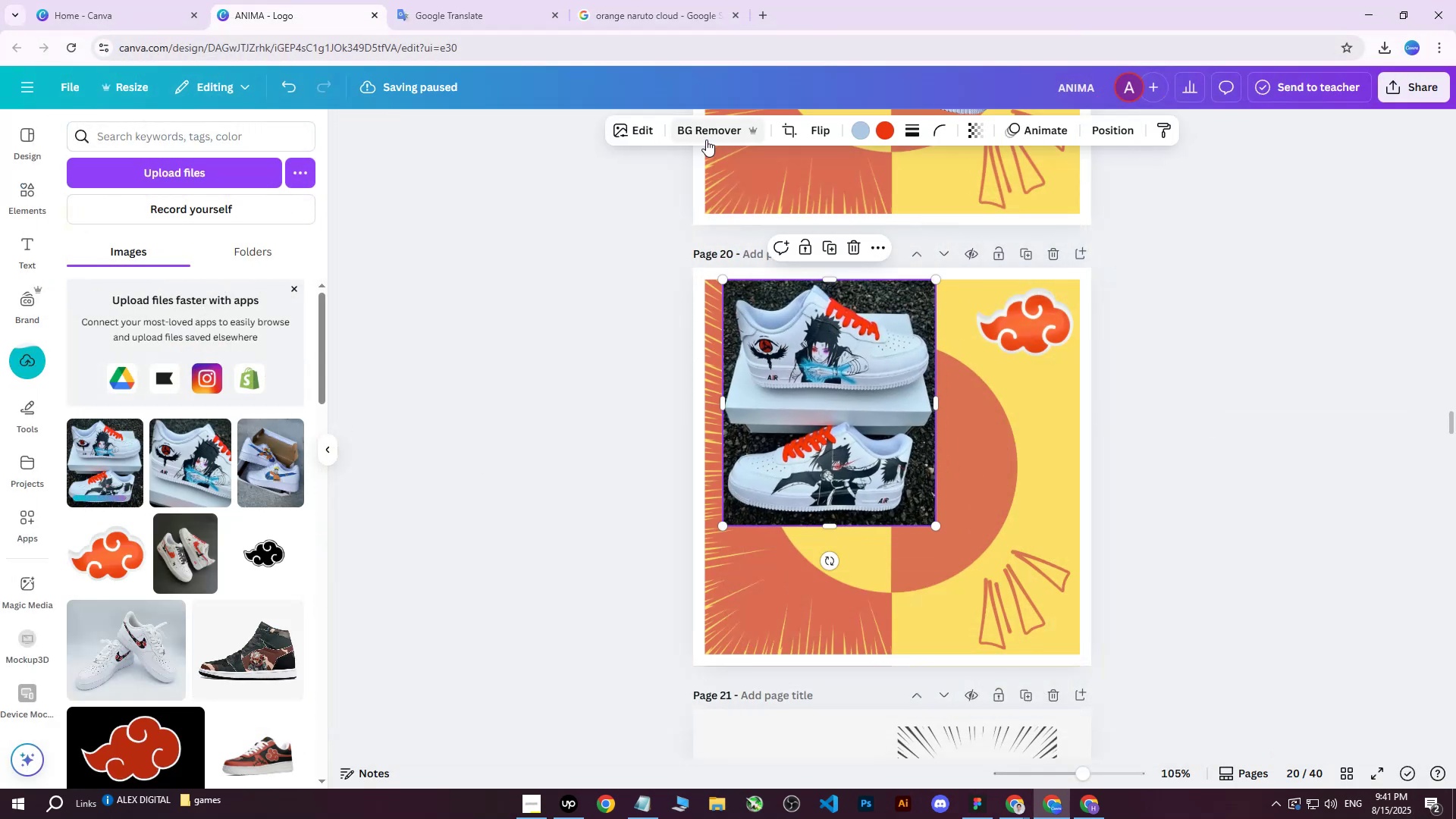 
left_click([706, 140])
 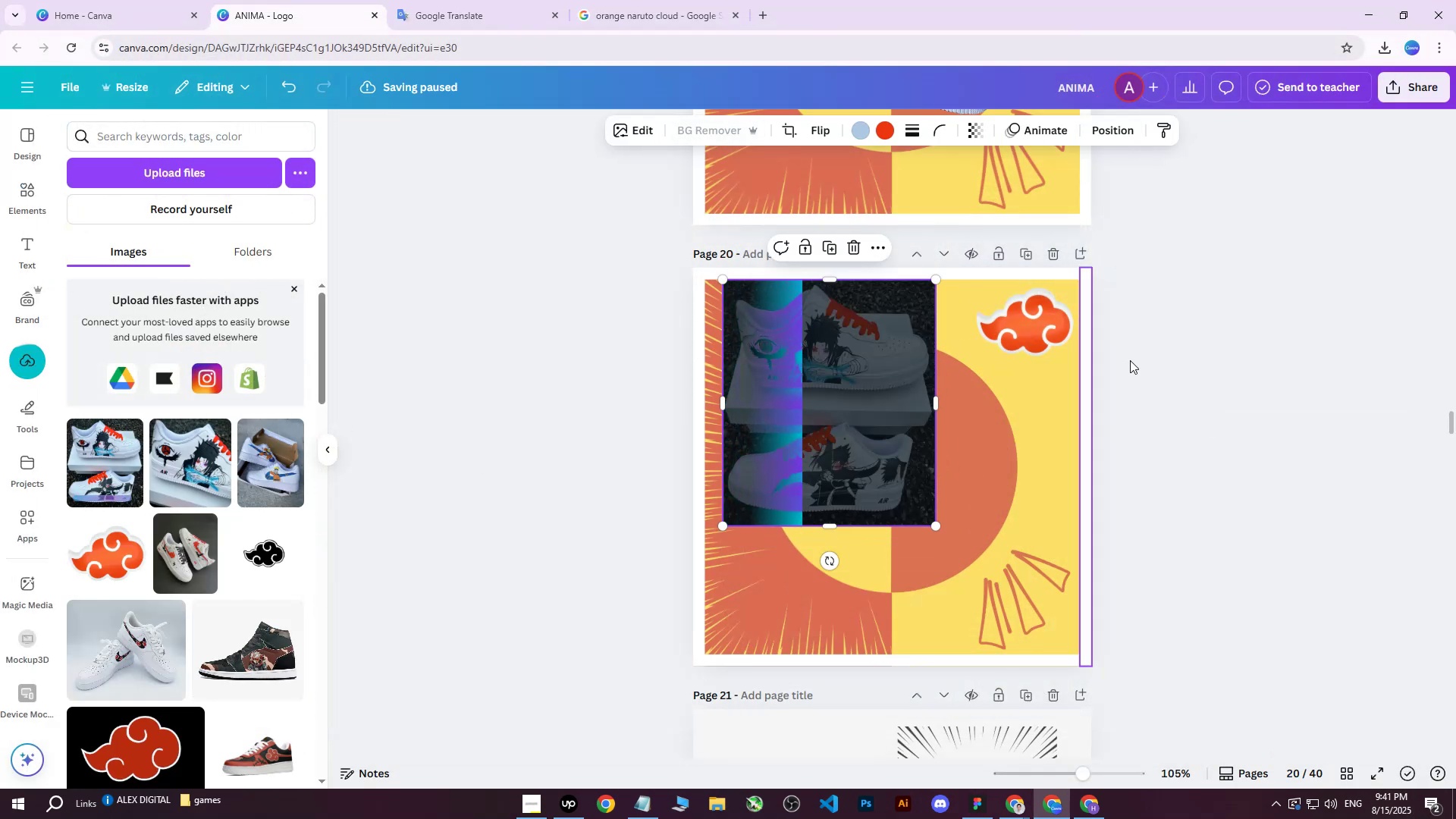 
hold_key(key=ControlLeft, duration=1.52)
scroll: coordinate [877, 373], scroll_direction: up, amount: 6.0
 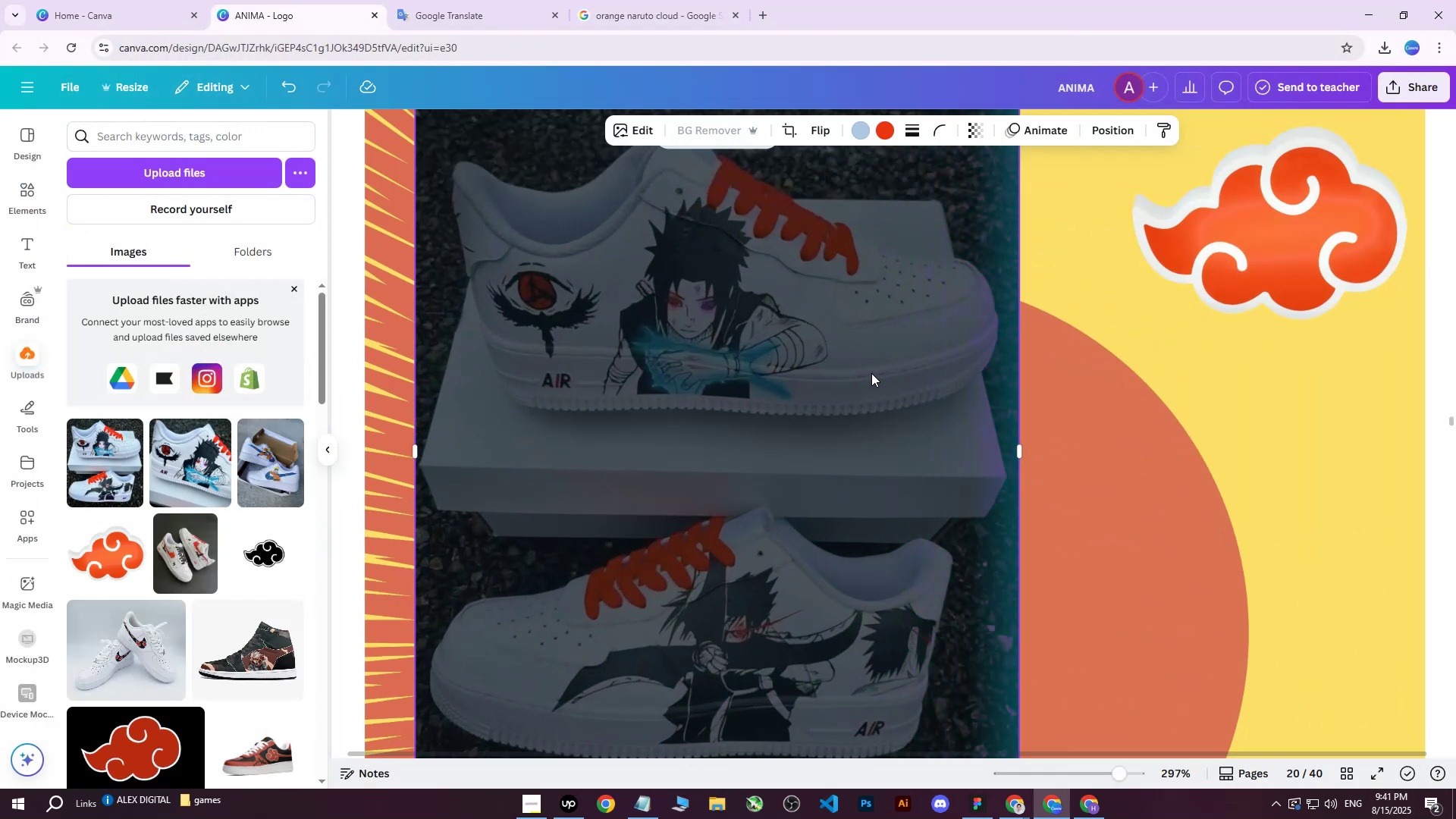 
scroll: coordinate [853, 375], scroll_direction: down, amount: 1.0
 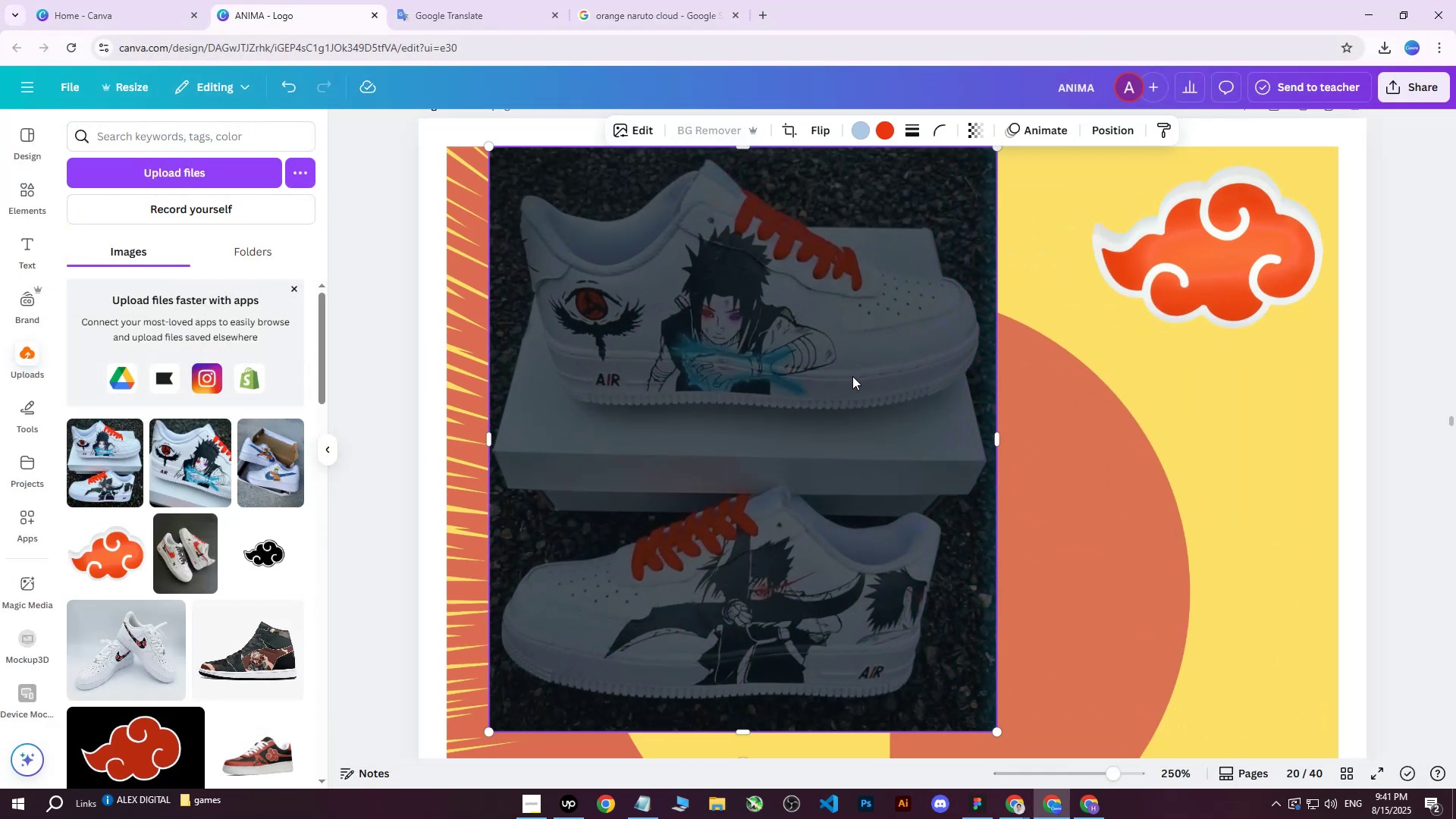 
key(Control+ControlLeft)
 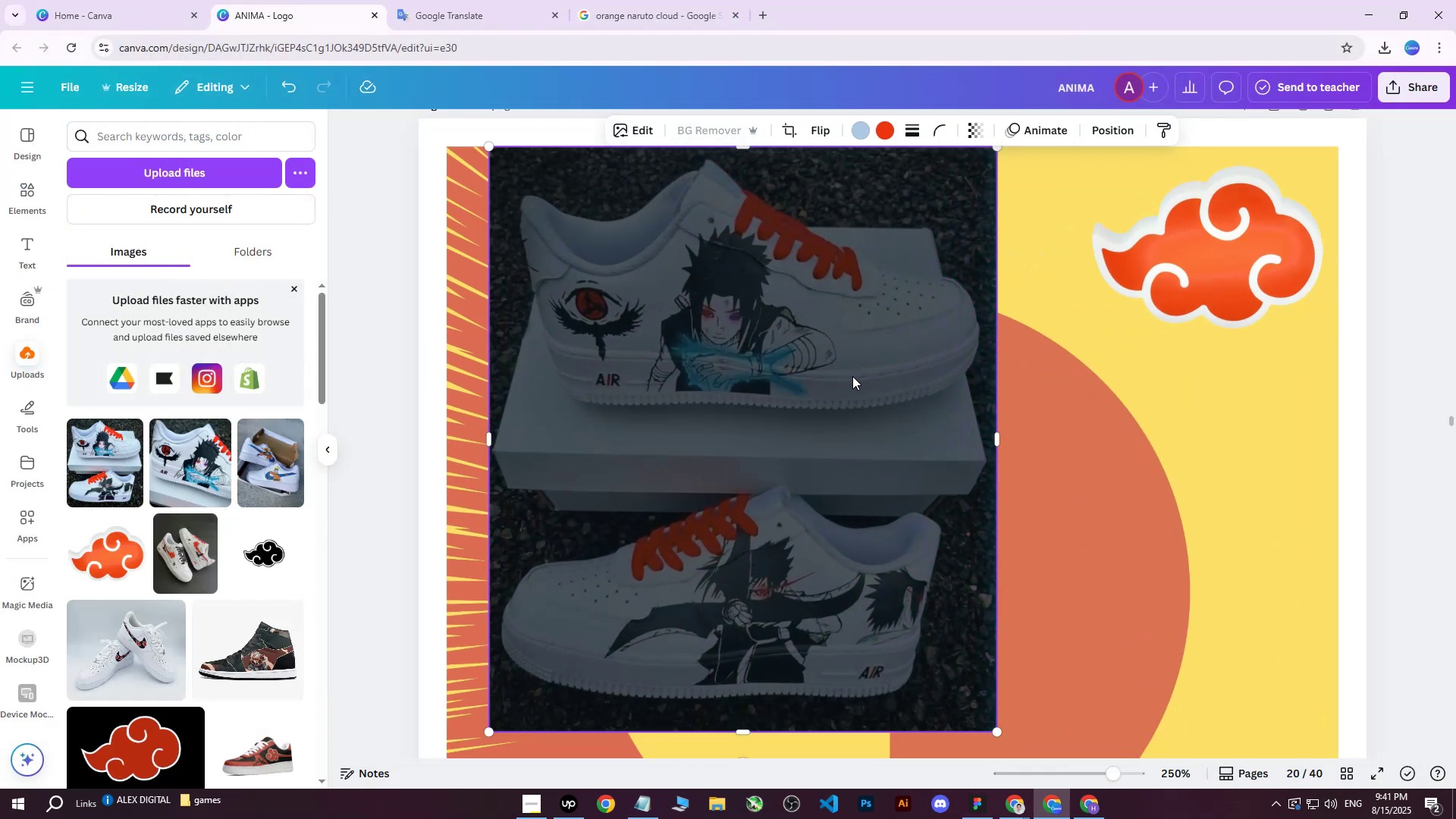 
key(Control+ControlLeft)
 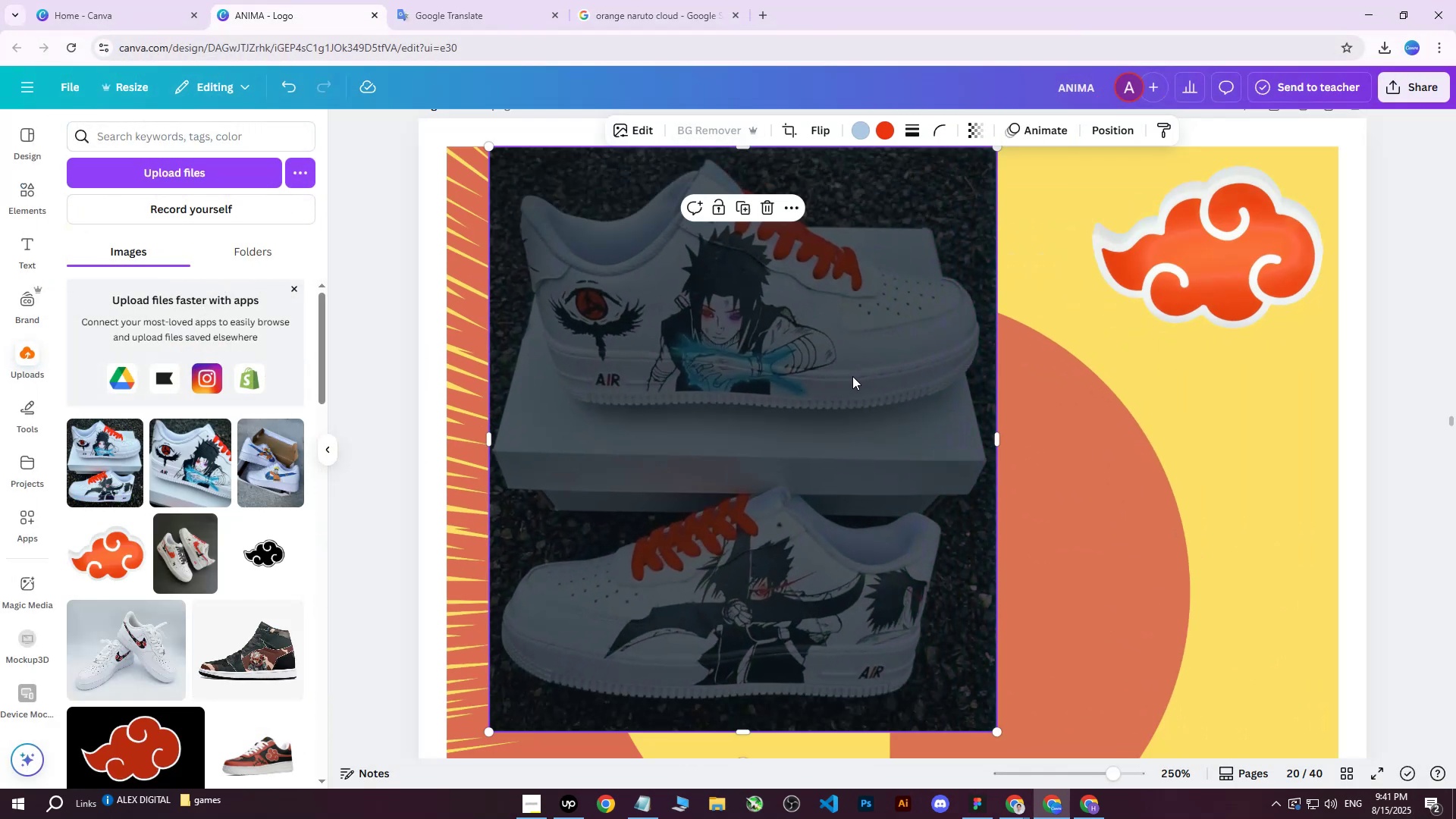 
key(Control+ControlLeft)
 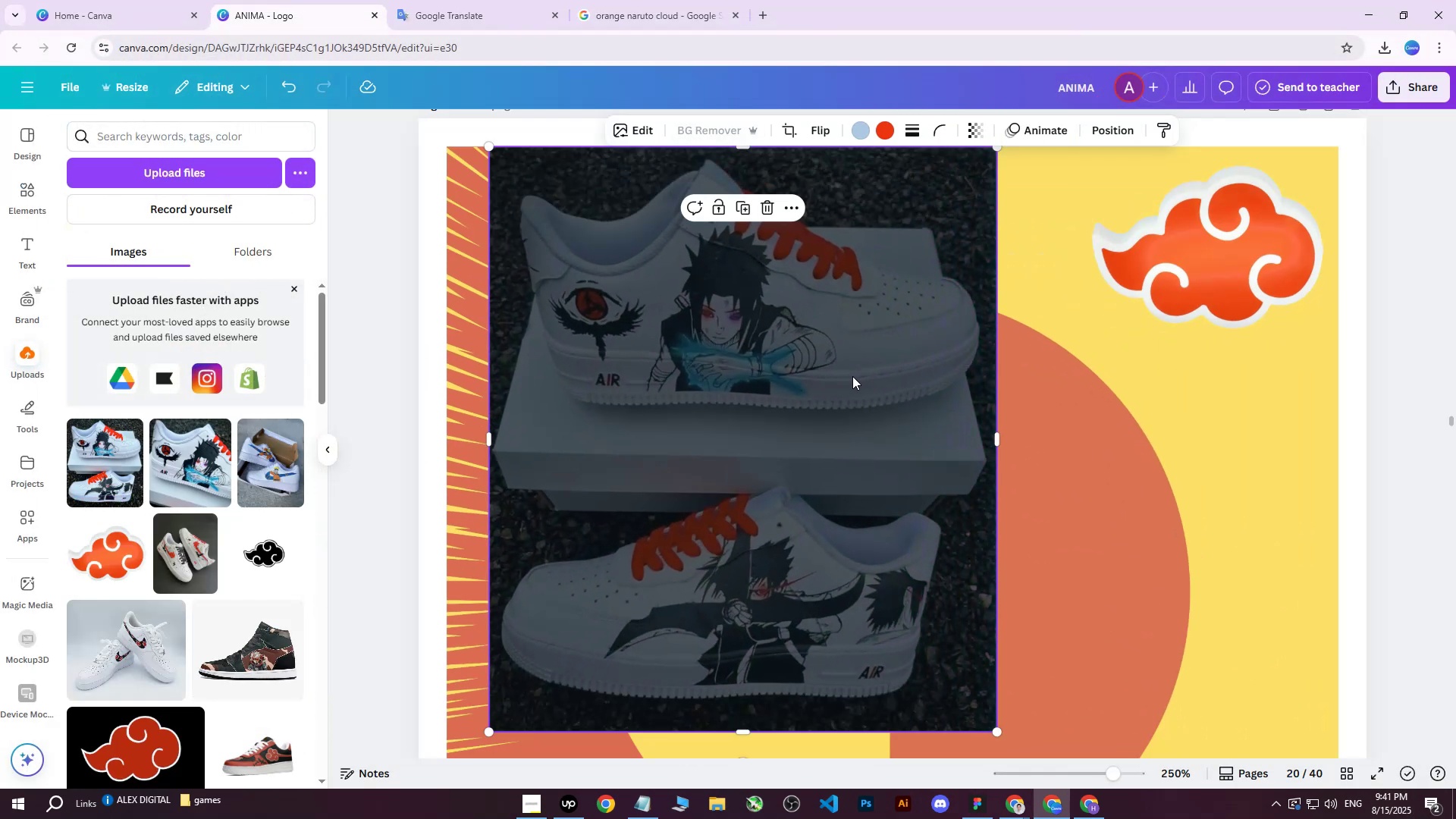 
key(Control+ControlLeft)
 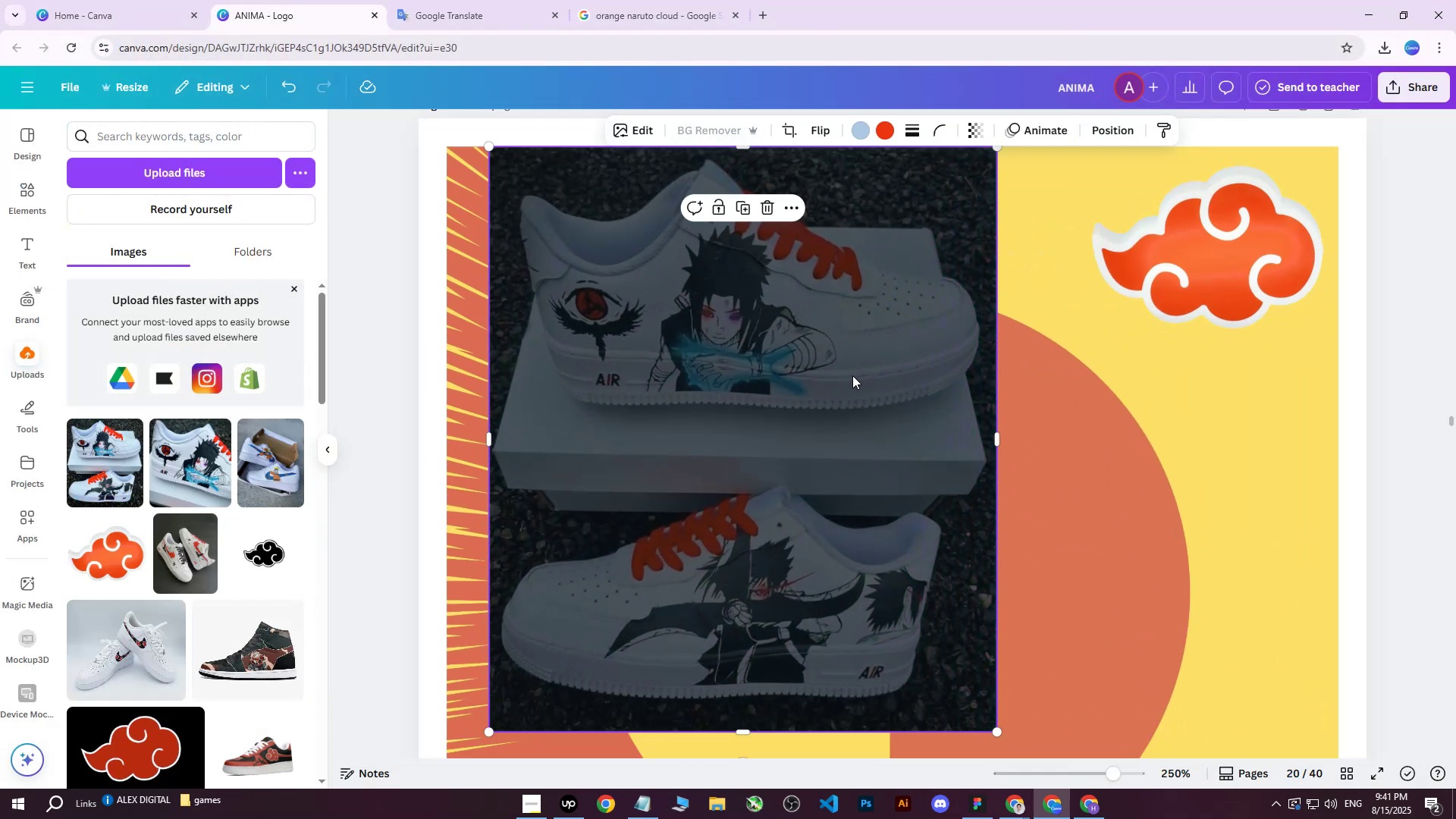 
key(Control+ControlLeft)
 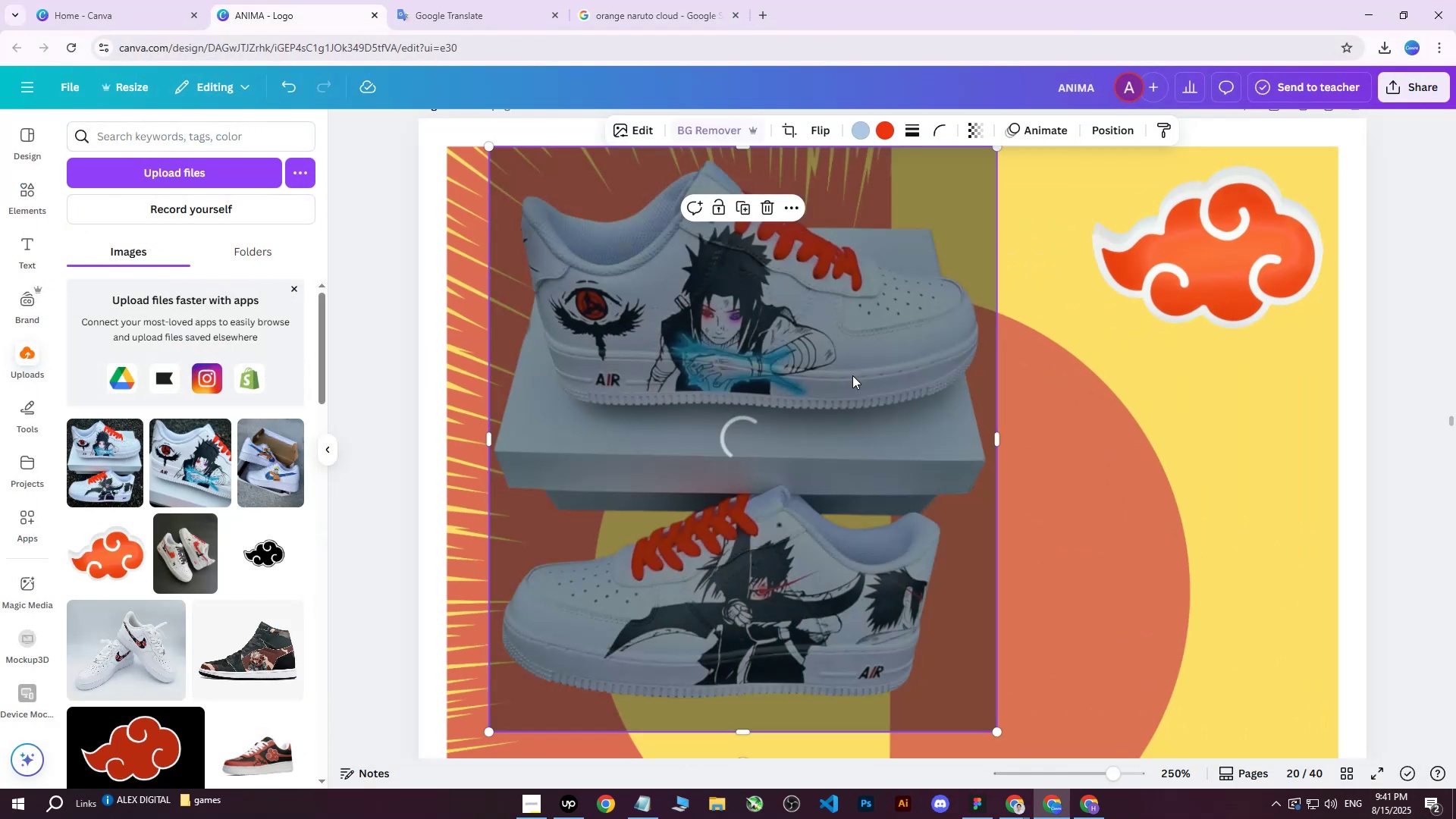 
key(Control+ControlLeft)
 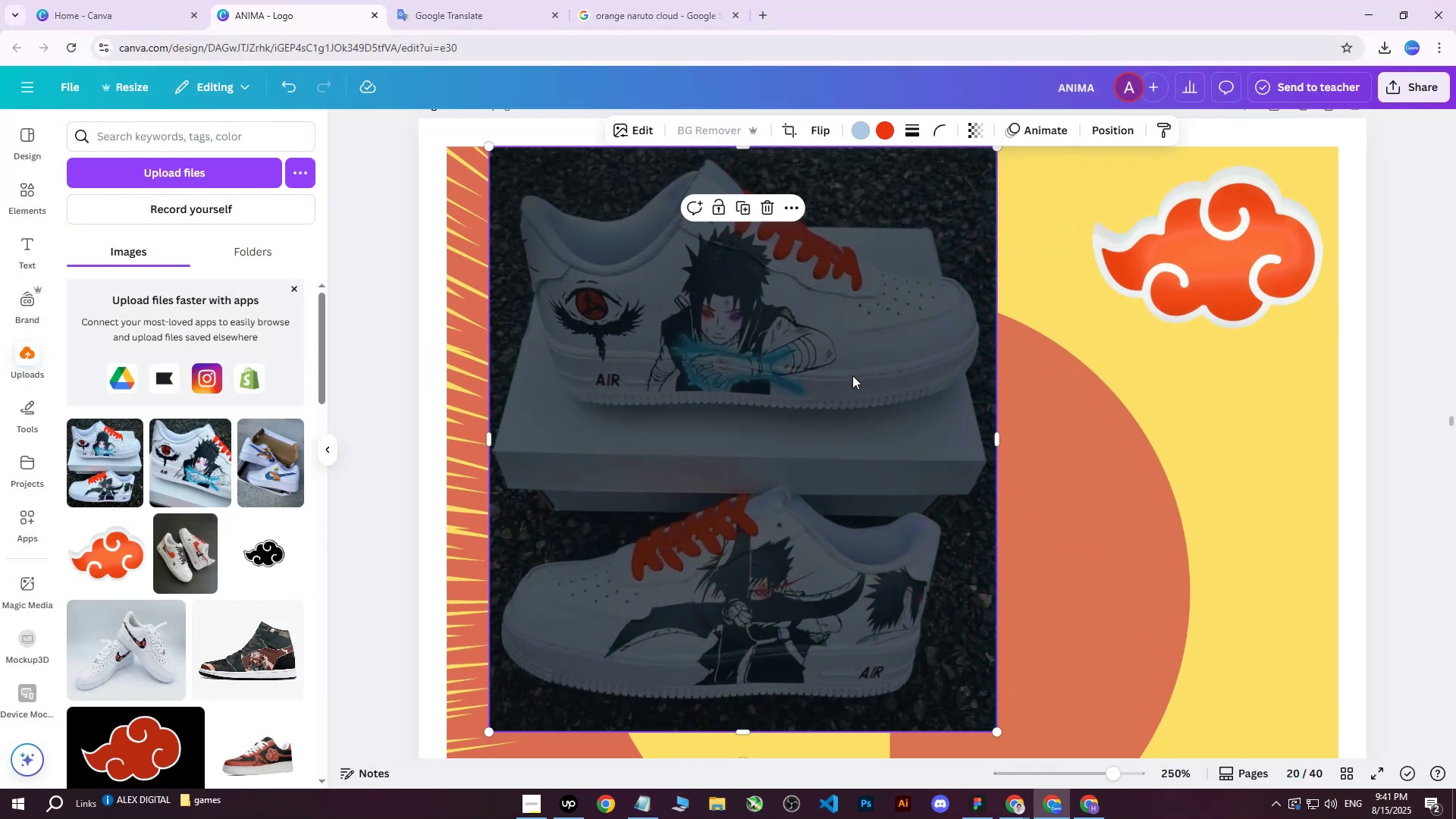 
key(Control+ControlLeft)
 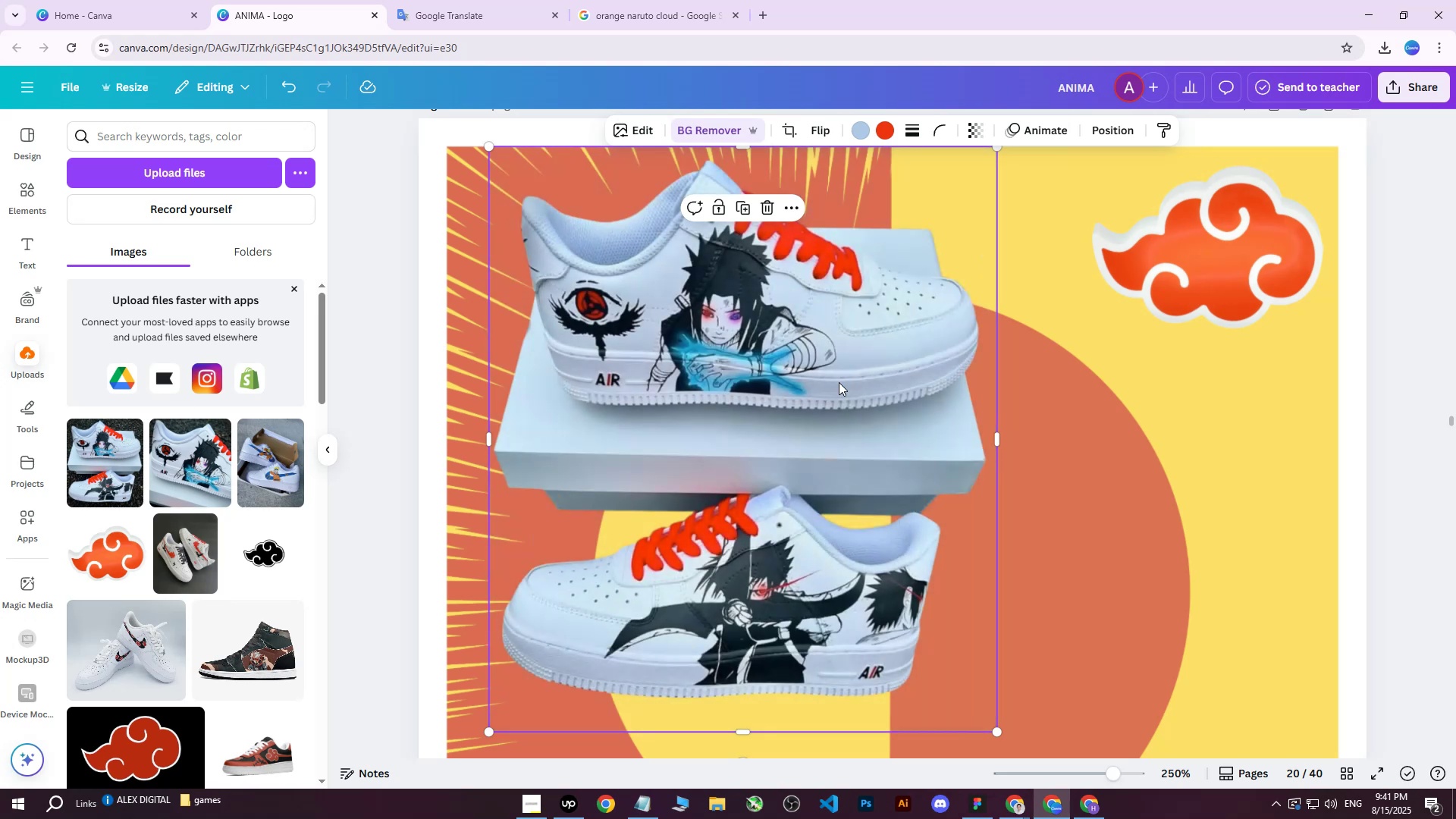 
left_click_drag(start_coordinate=[752, 399], to_coordinate=[861, 438])
 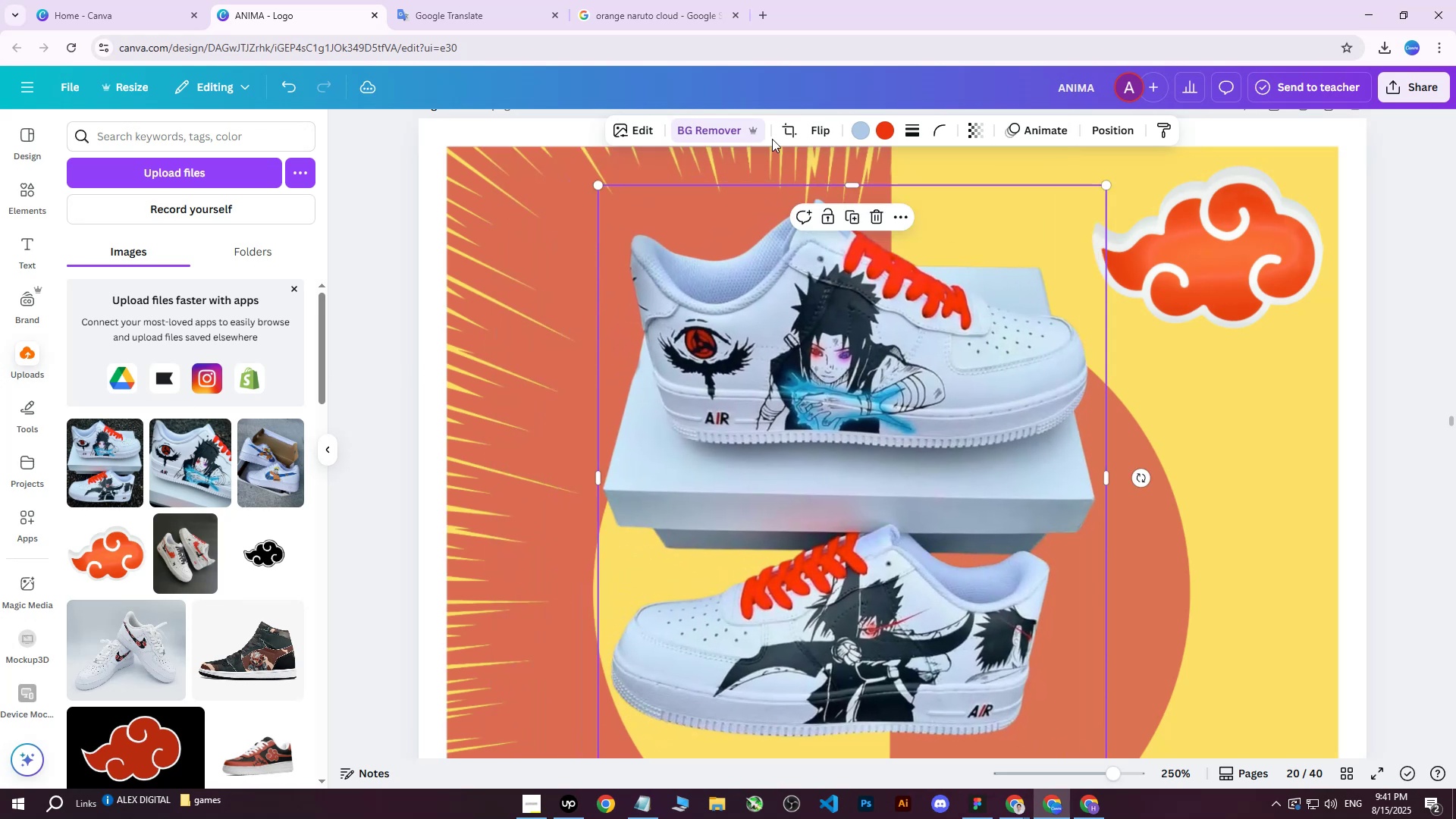 
left_click([727, 135])
 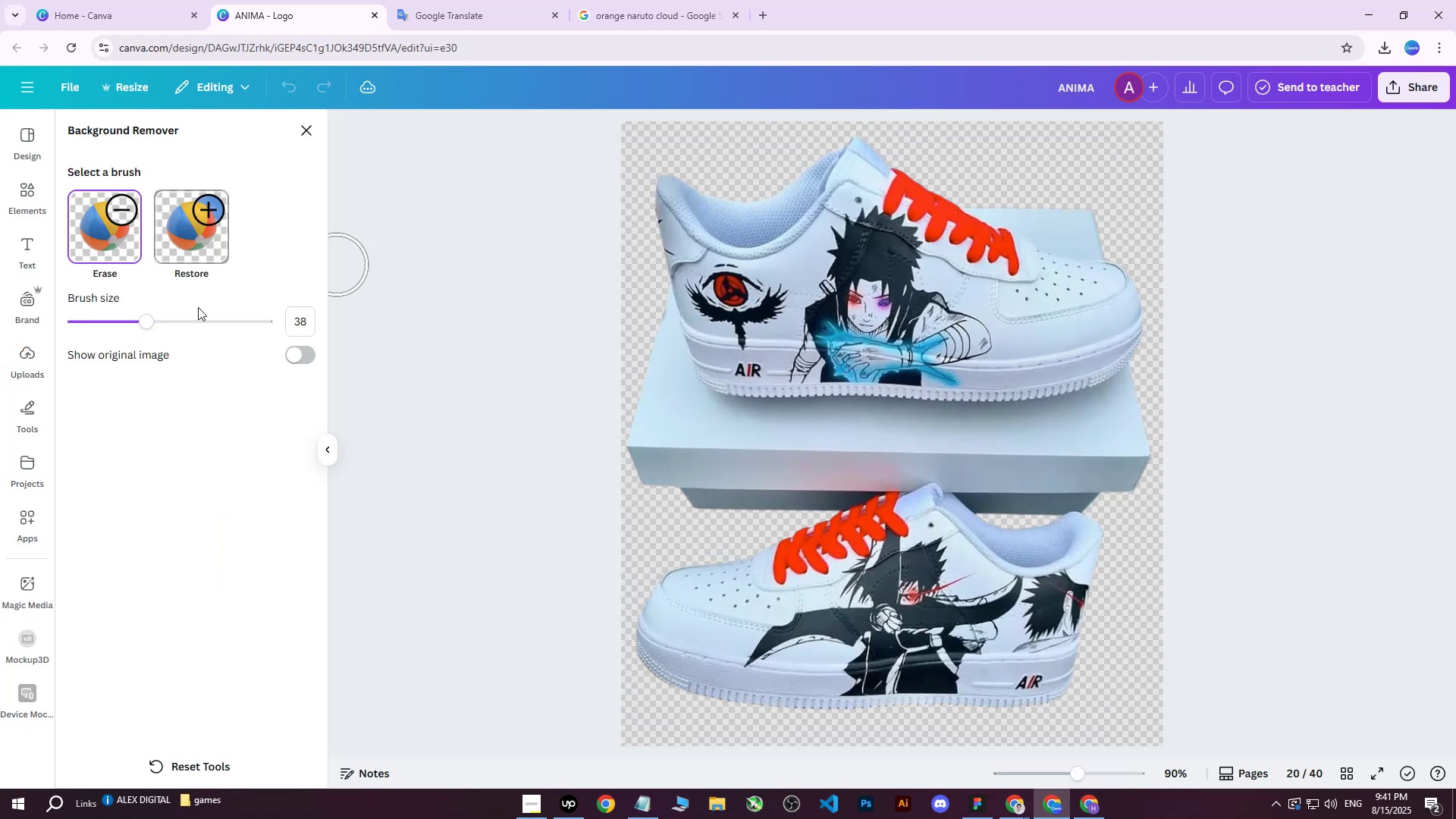 
left_click_drag(start_coordinate=[152, 328], to_coordinate=[128, 323])
 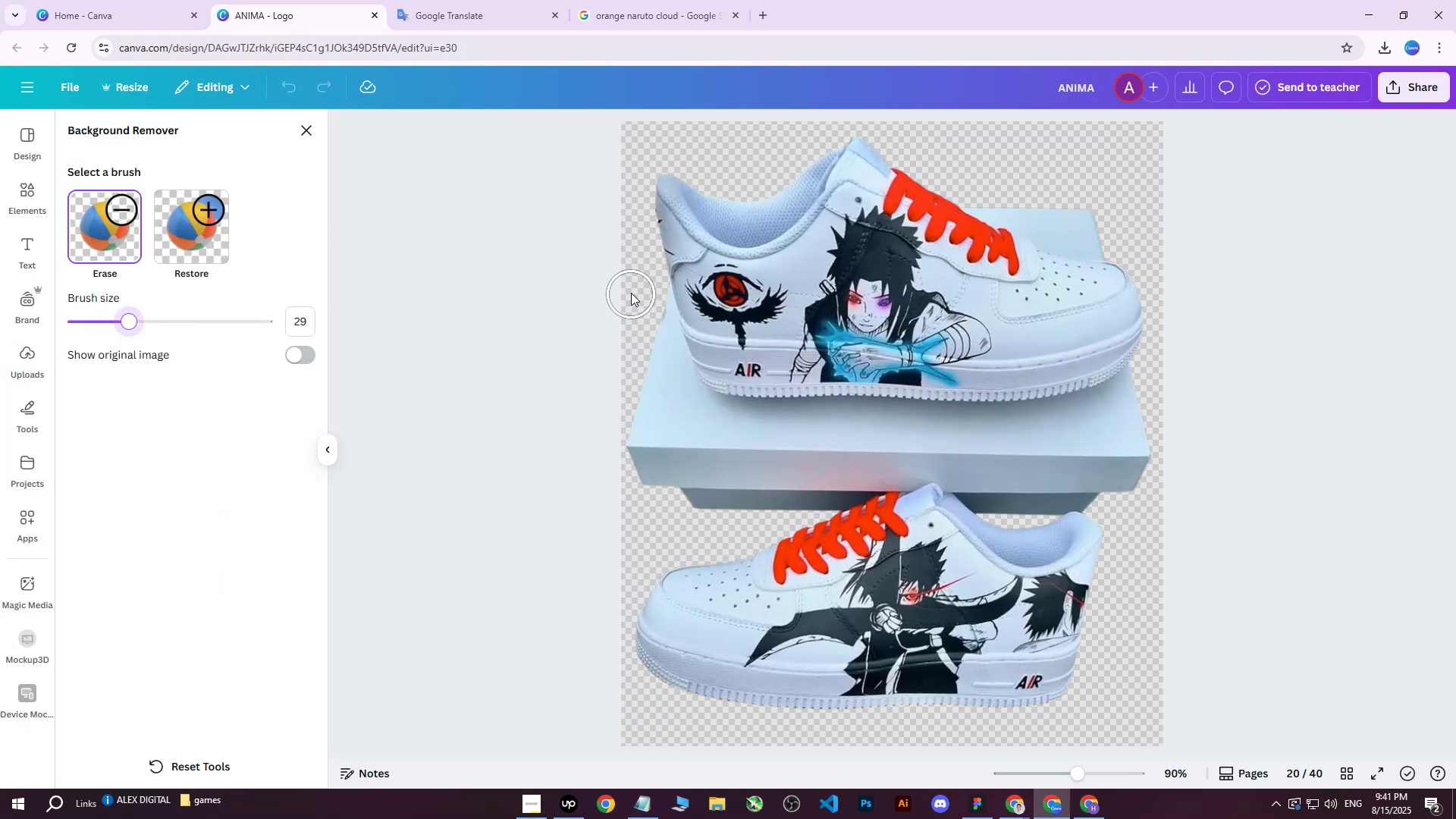 
left_click([634, 279])
 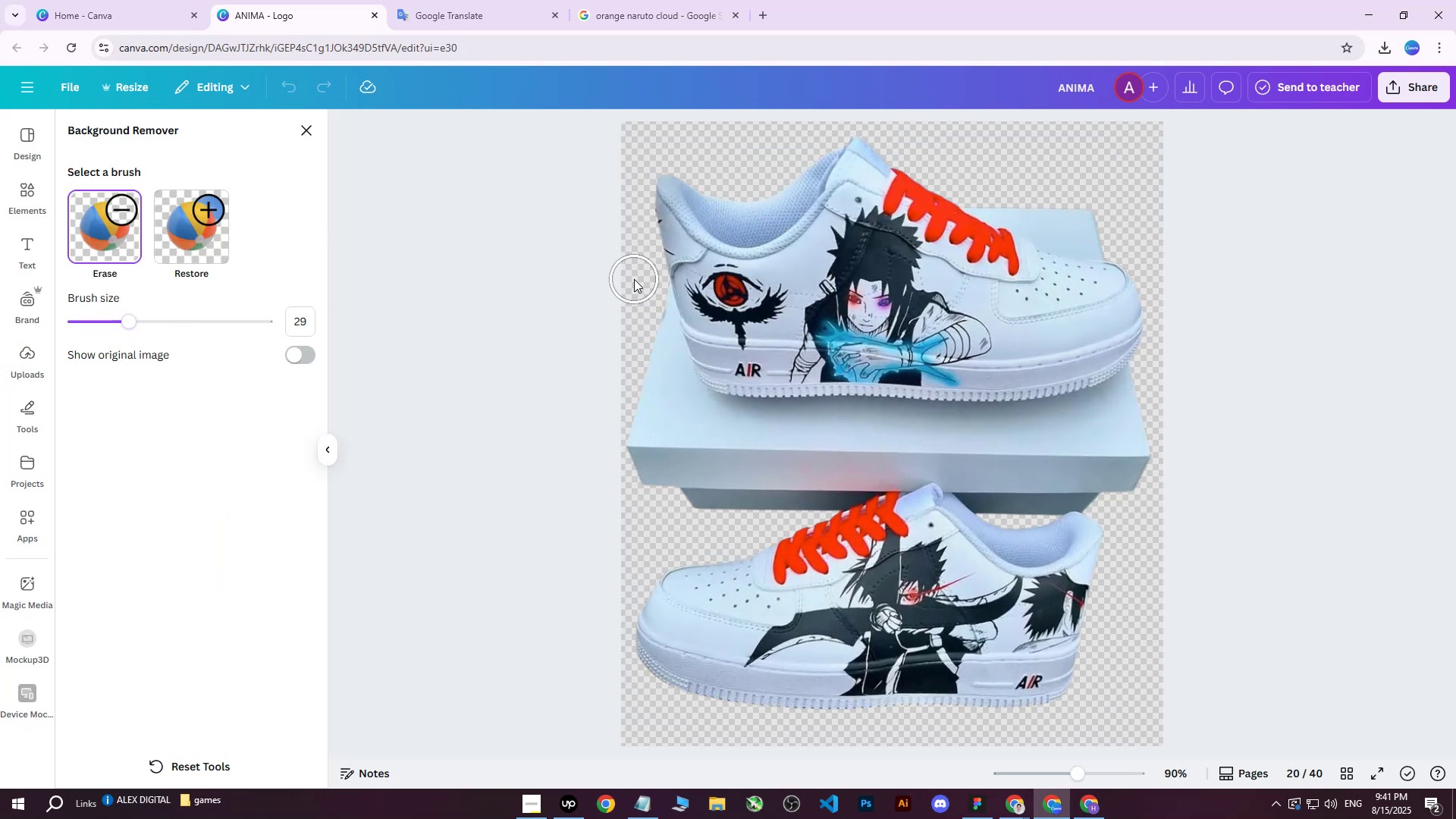 
left_click_drag(start_coordinate=[634, 279], to_coordinate=[642, 298])
 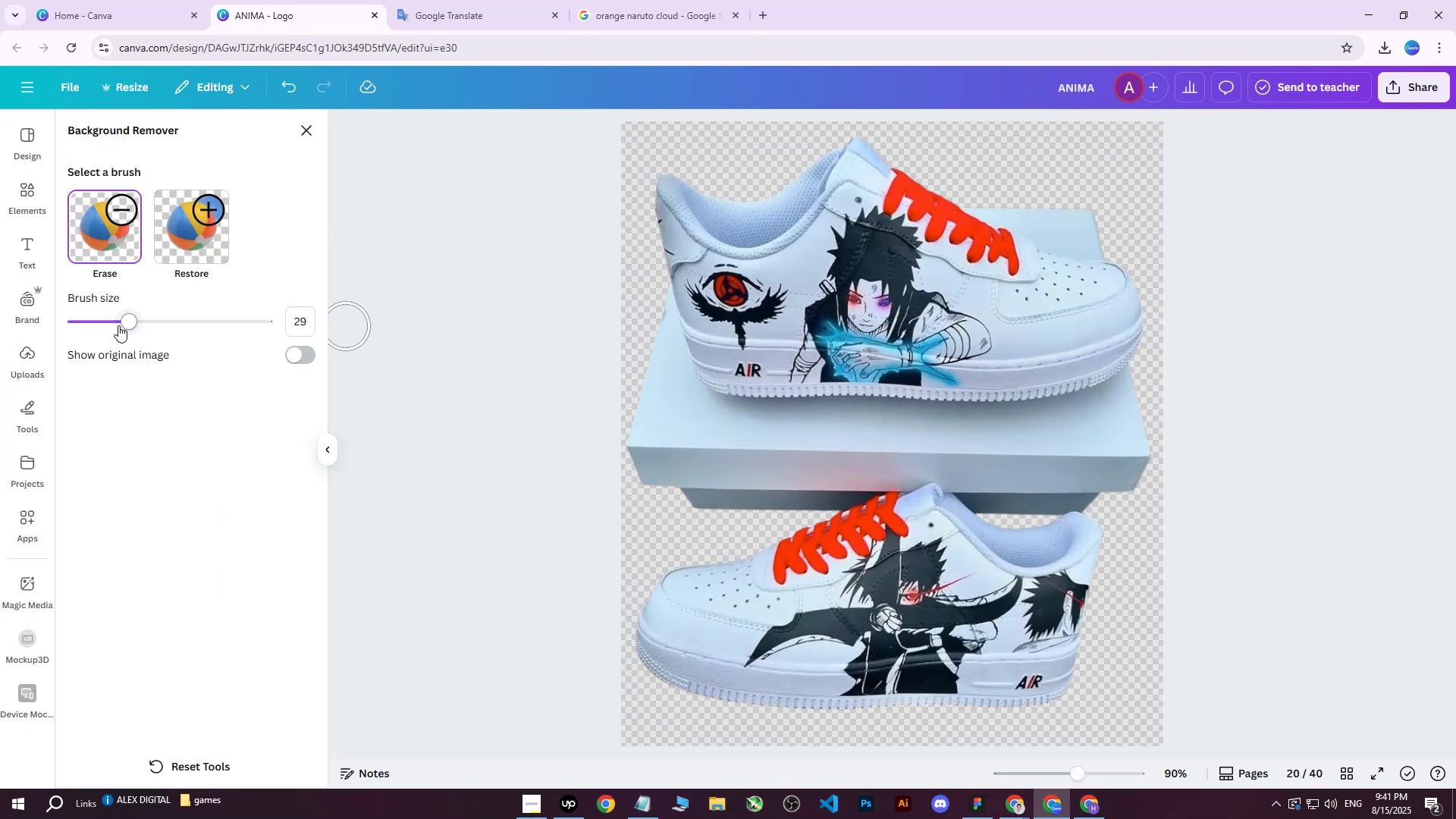 
left_click_drag(start_coordinate=[128, 318], to_coordinate=[108, 321])
 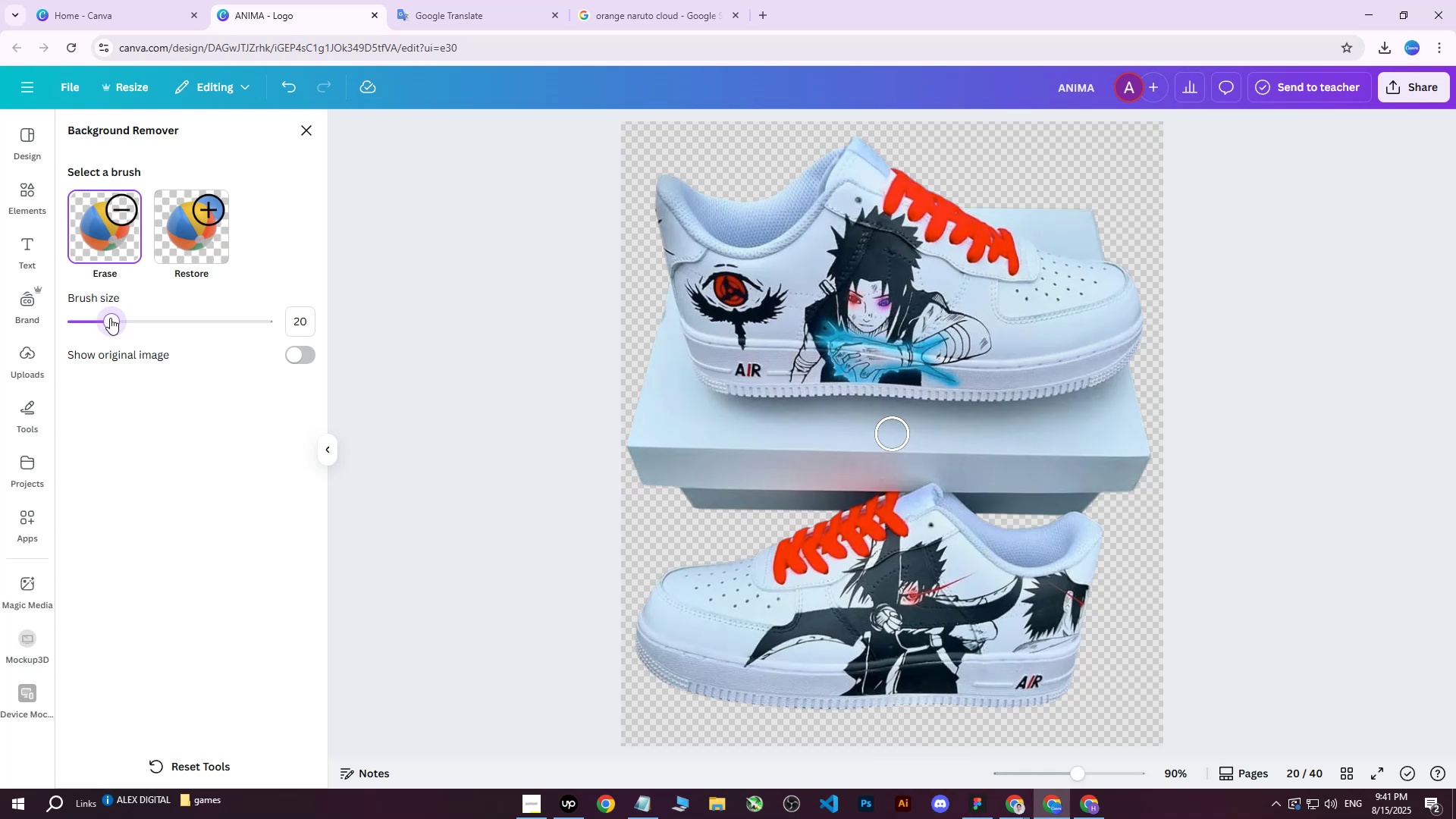 
left_click_drag(start_coordinate=[651, 311], to_coordinate=[664, 452])
 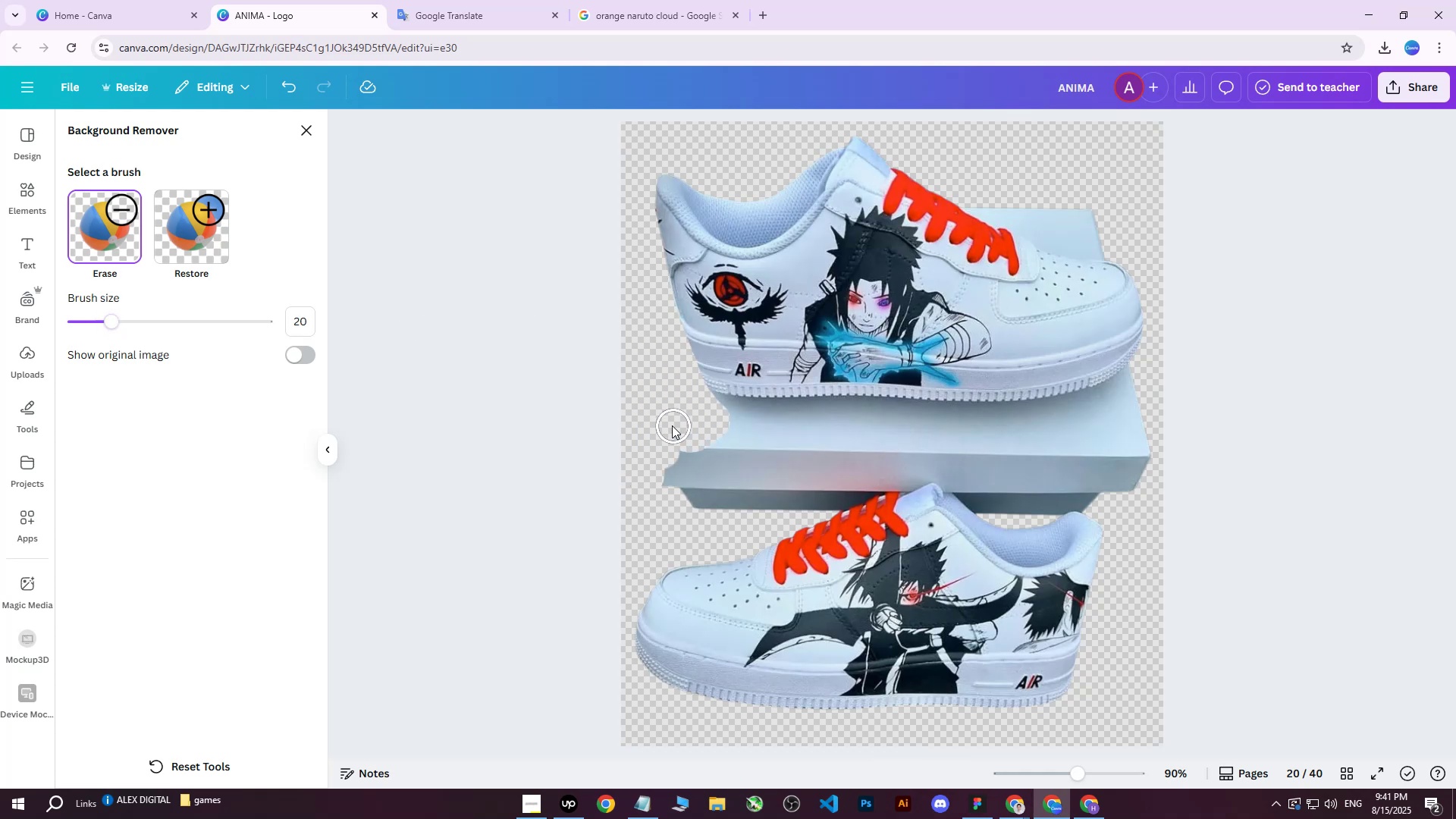 
left_click_drag(start_coordinate=[664, 386], to_coordinate=[843, 415])
 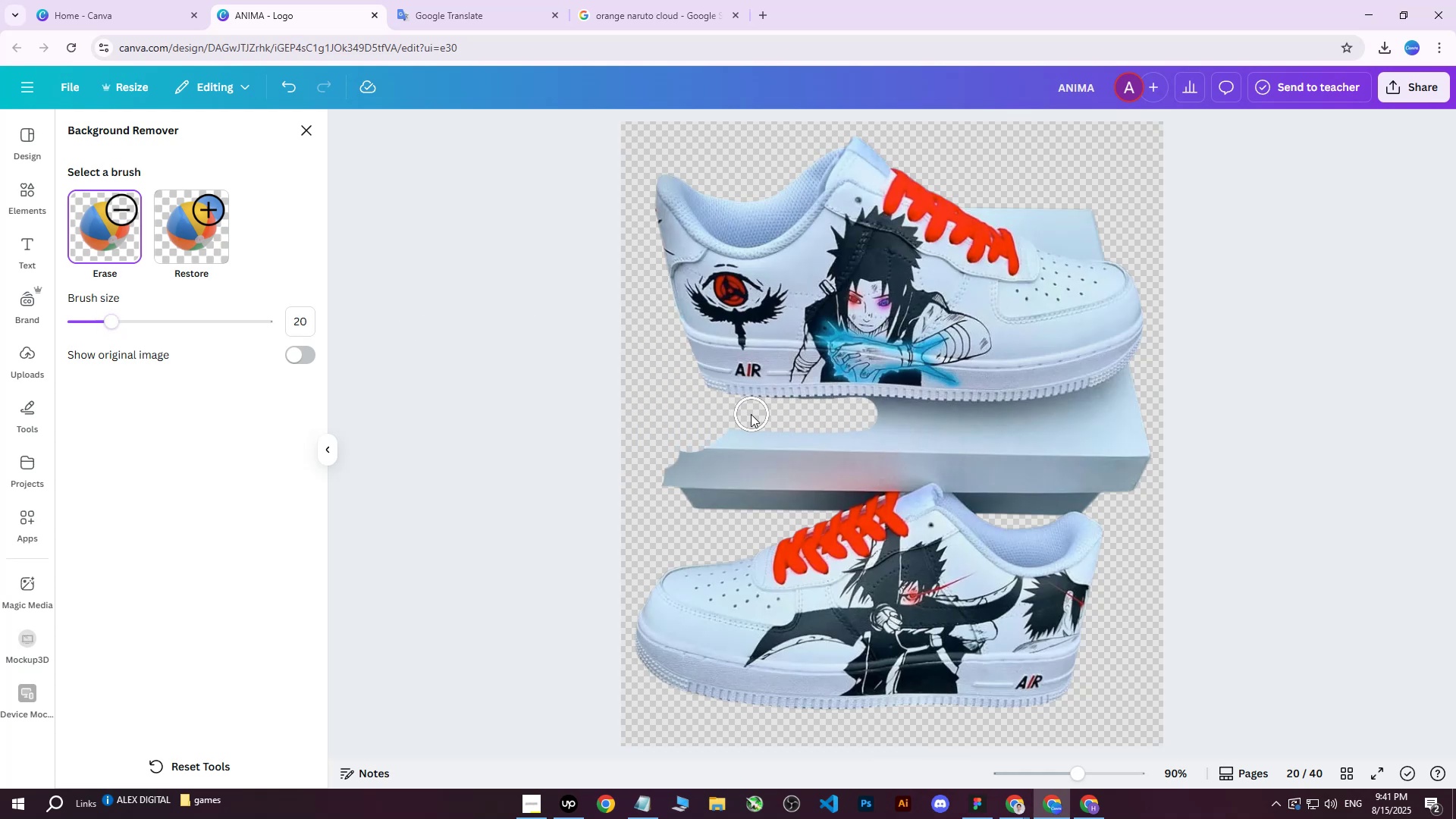 
left_click_drag(start_coordinate=[742, 414], to_coordinate=[1144, 372])
 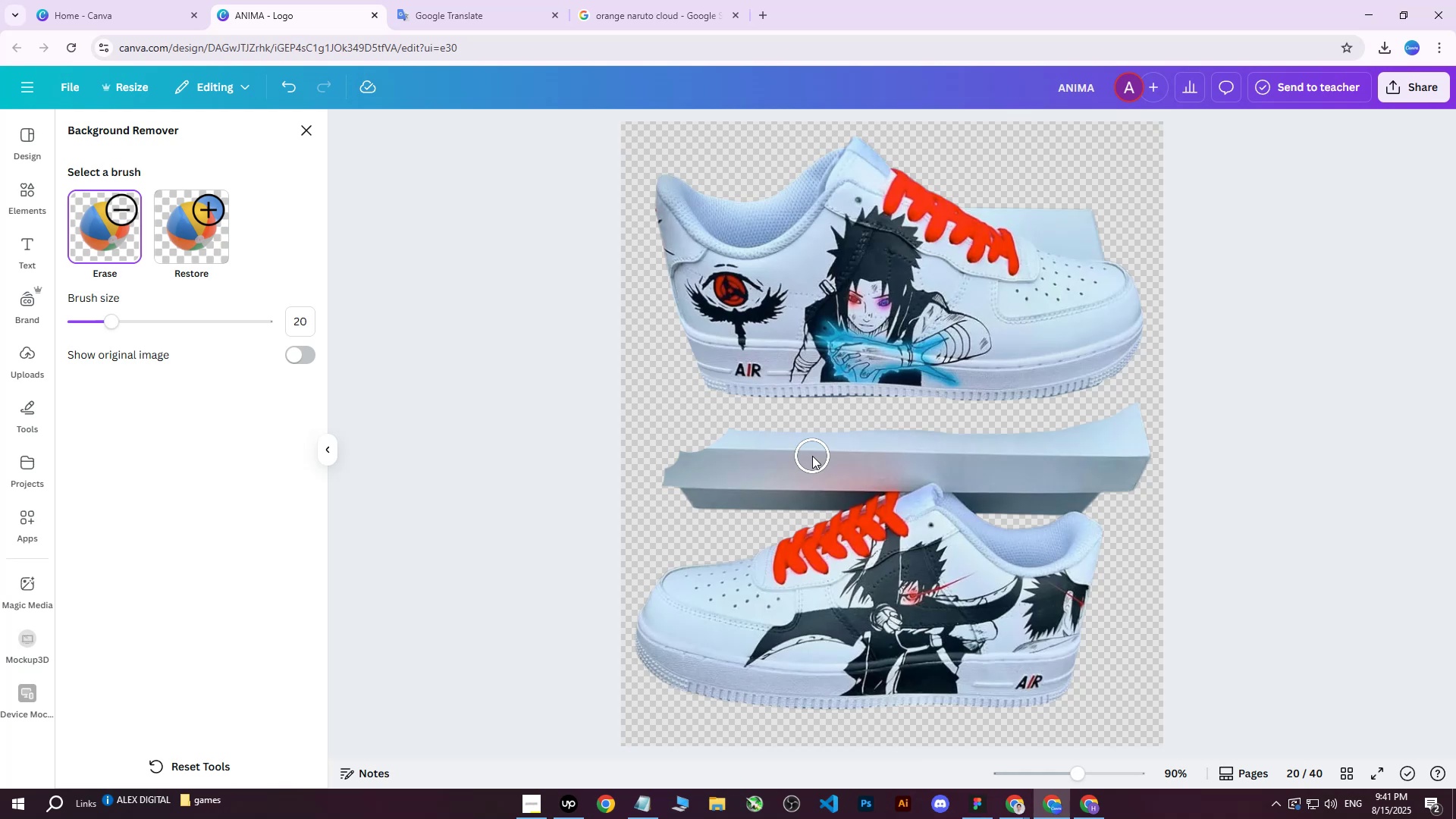 
wait(11.43)
 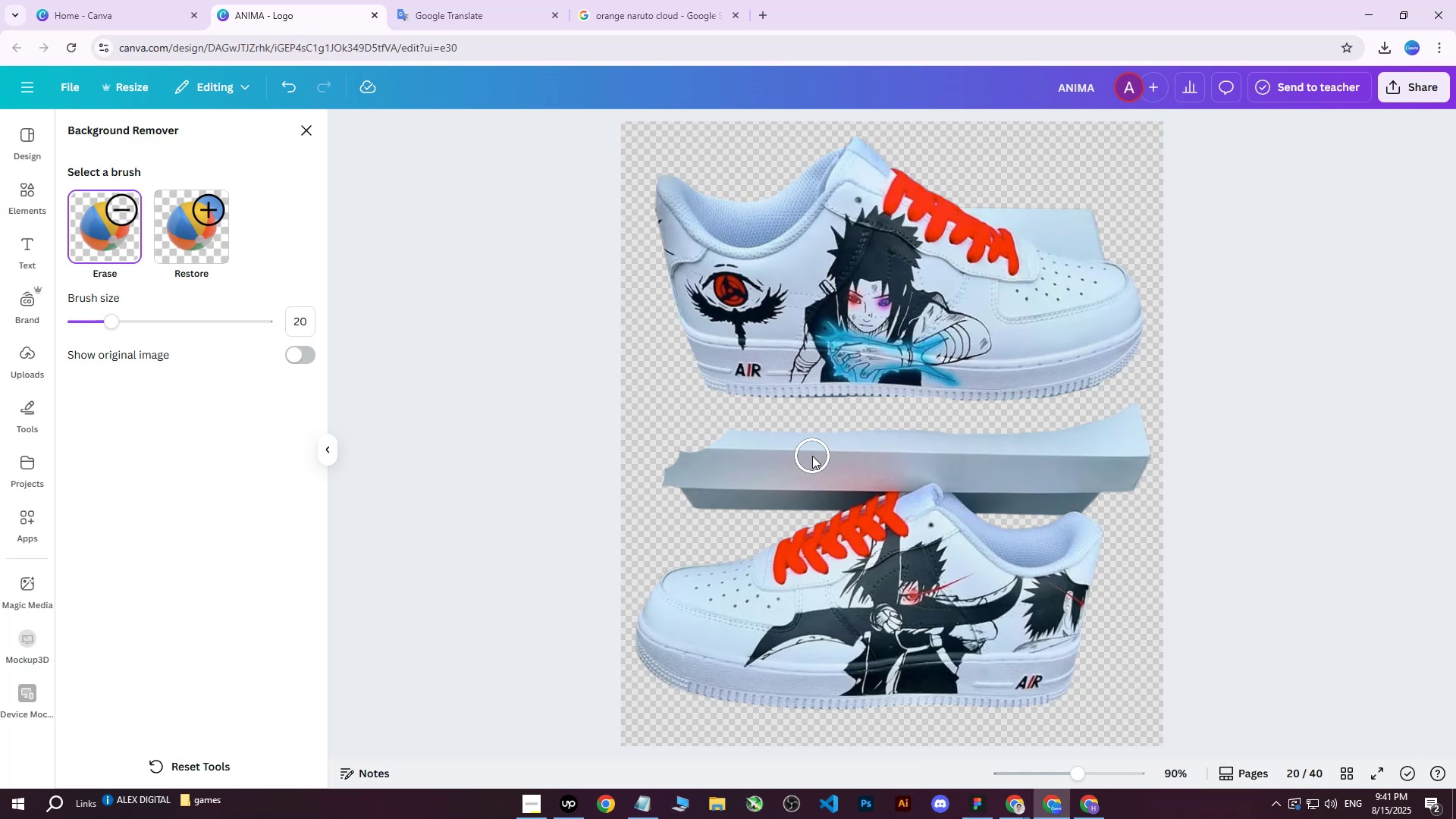 
left_click_drag(start_coordinate=[956, 159], to_coordinate=[1100, 214])
 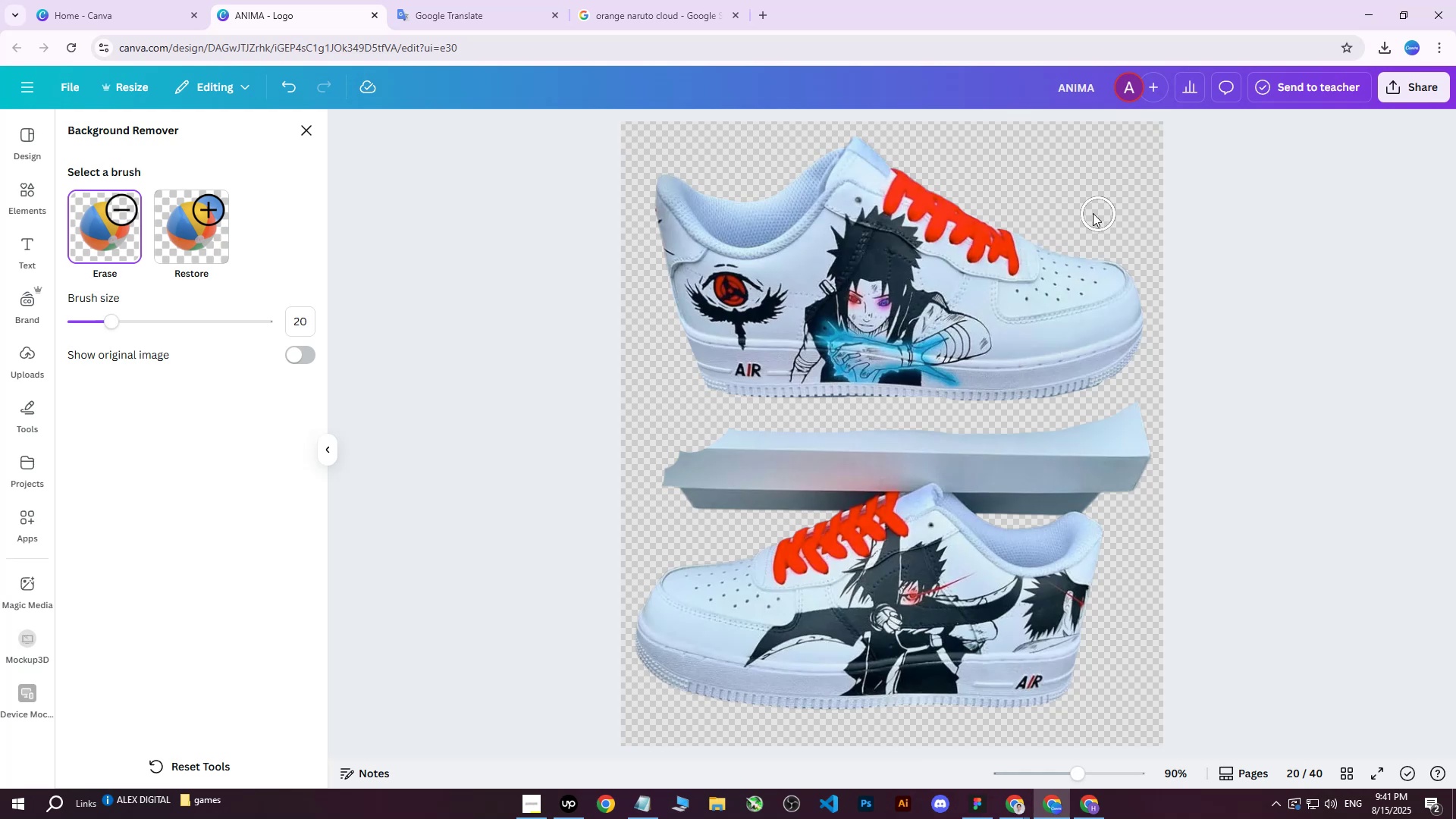 
left_click_drag(start_coordinate=[1047, 204], to_coordinate=[1086, 218])
 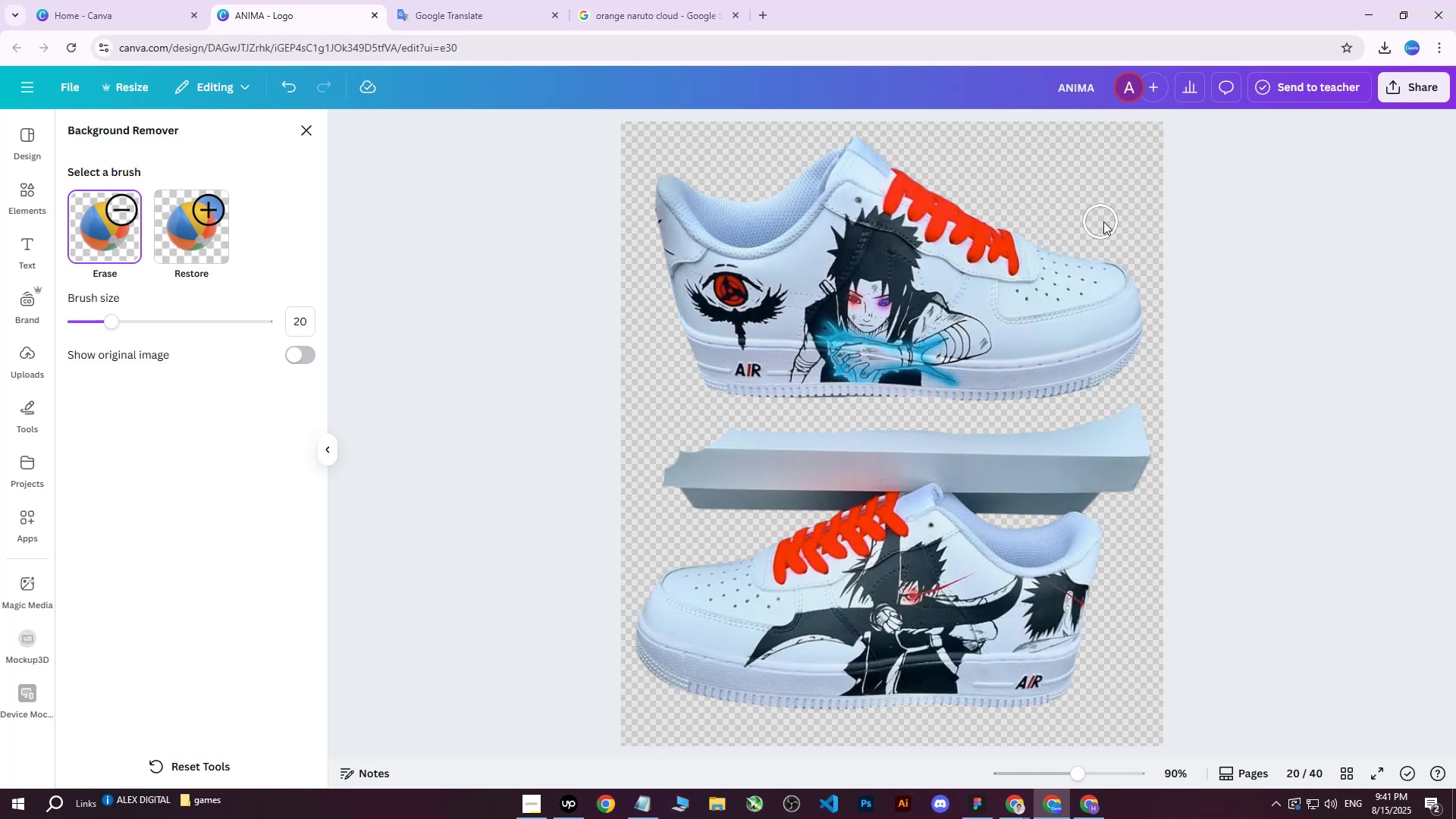 
left_click_drag(start_coordinate=[1103, 221], to_coordinate=[1029, 185])
 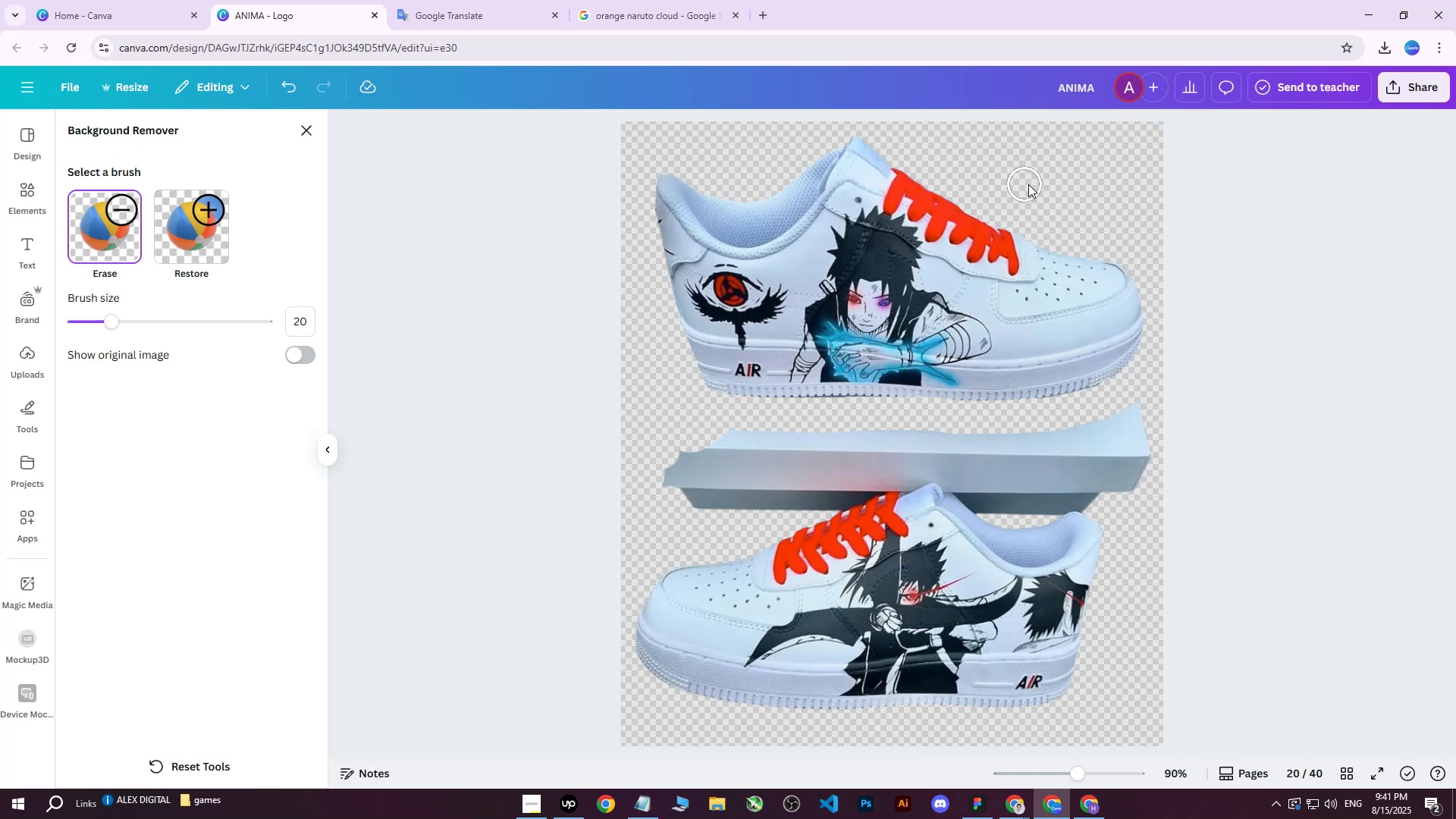 
left_click_drag(start_coordinate=[1050, 194], to_coordinate=[1125, 217])
 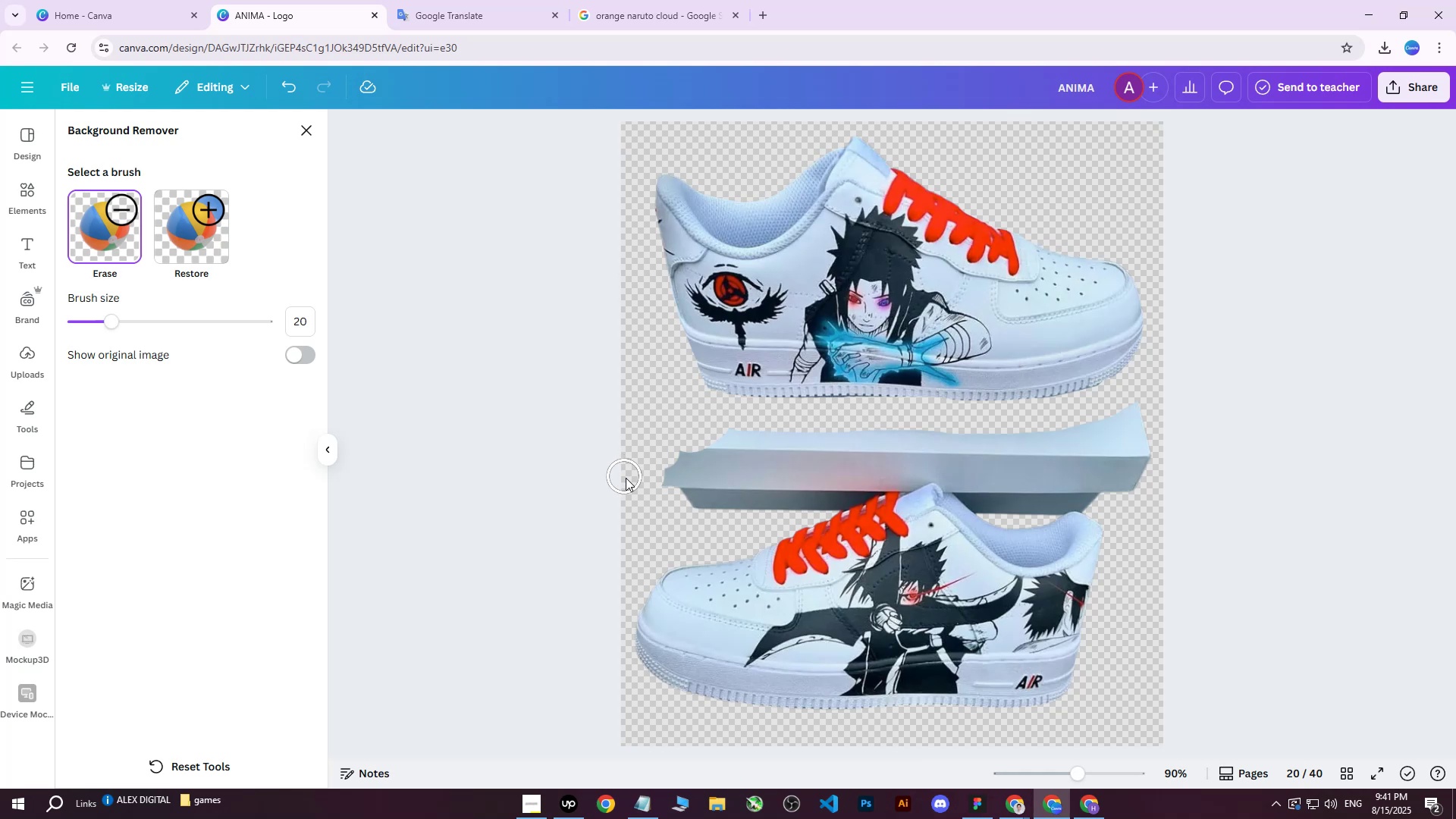 
left_click_drag(start_coordinate=[849, 475], to_coordinate=[686, 498])
 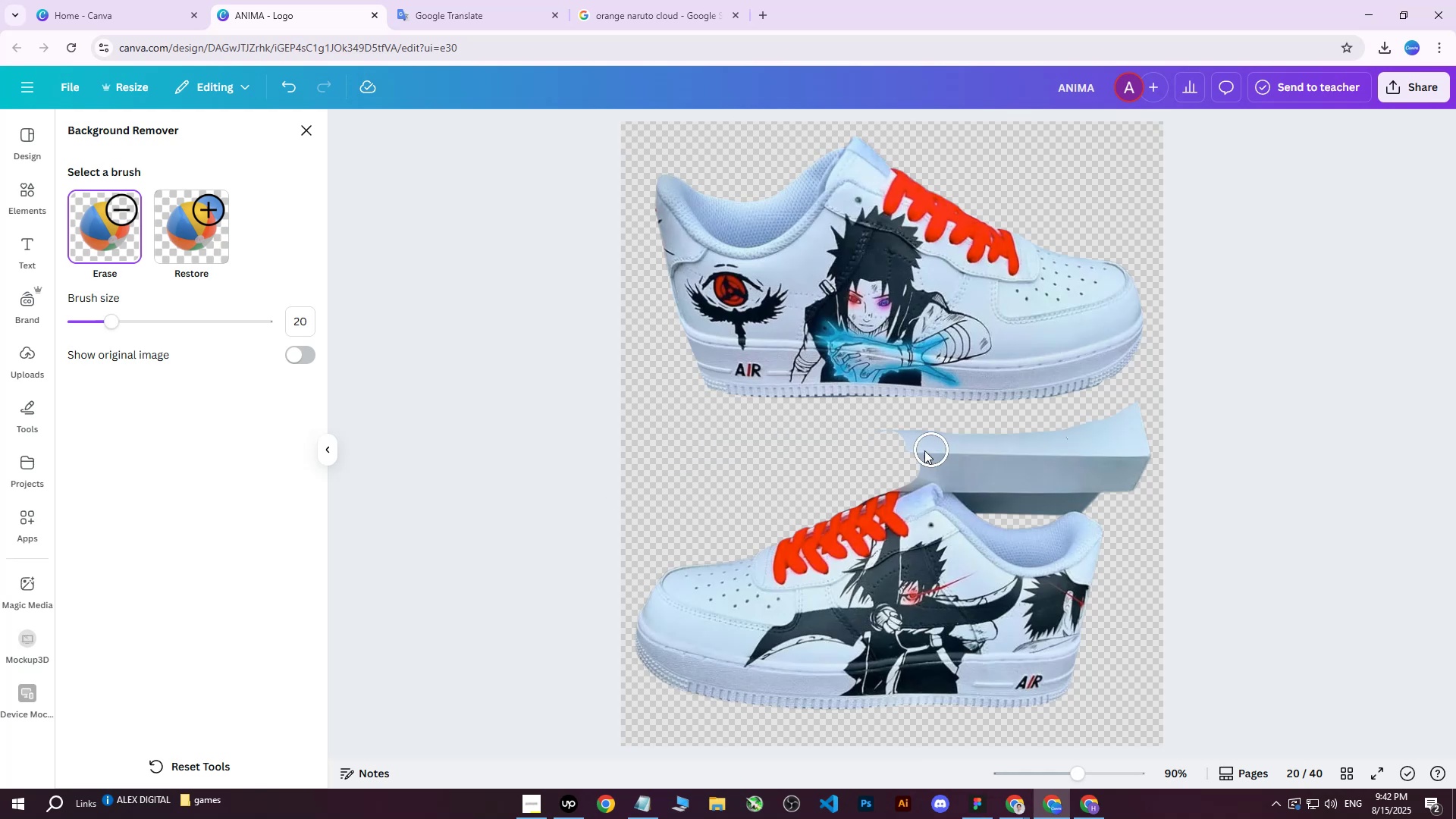 
left_click_drag(start_coordinate=[882, 464], to_coordinate=[1059, 499])
 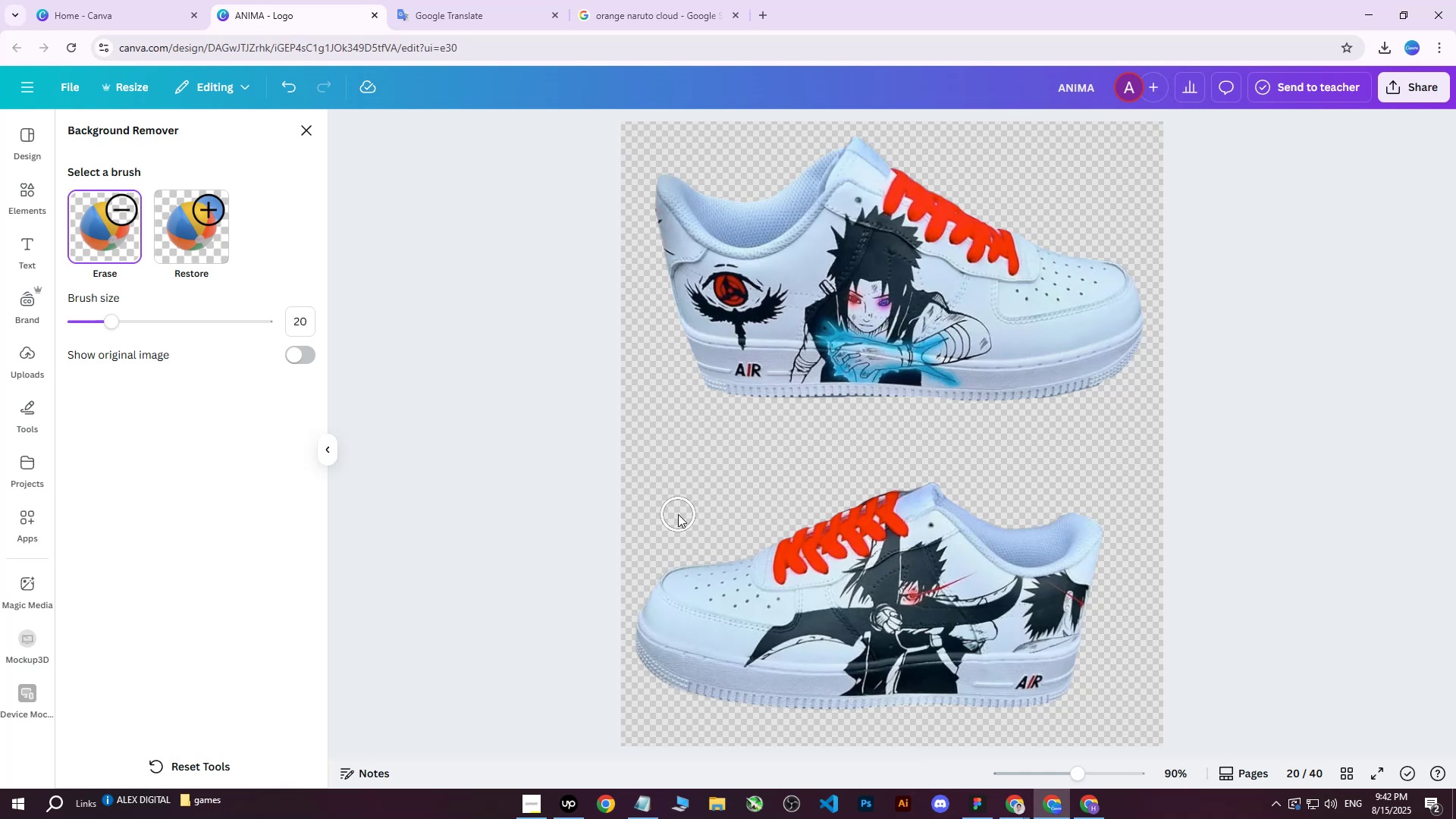 
wait(11.76)
 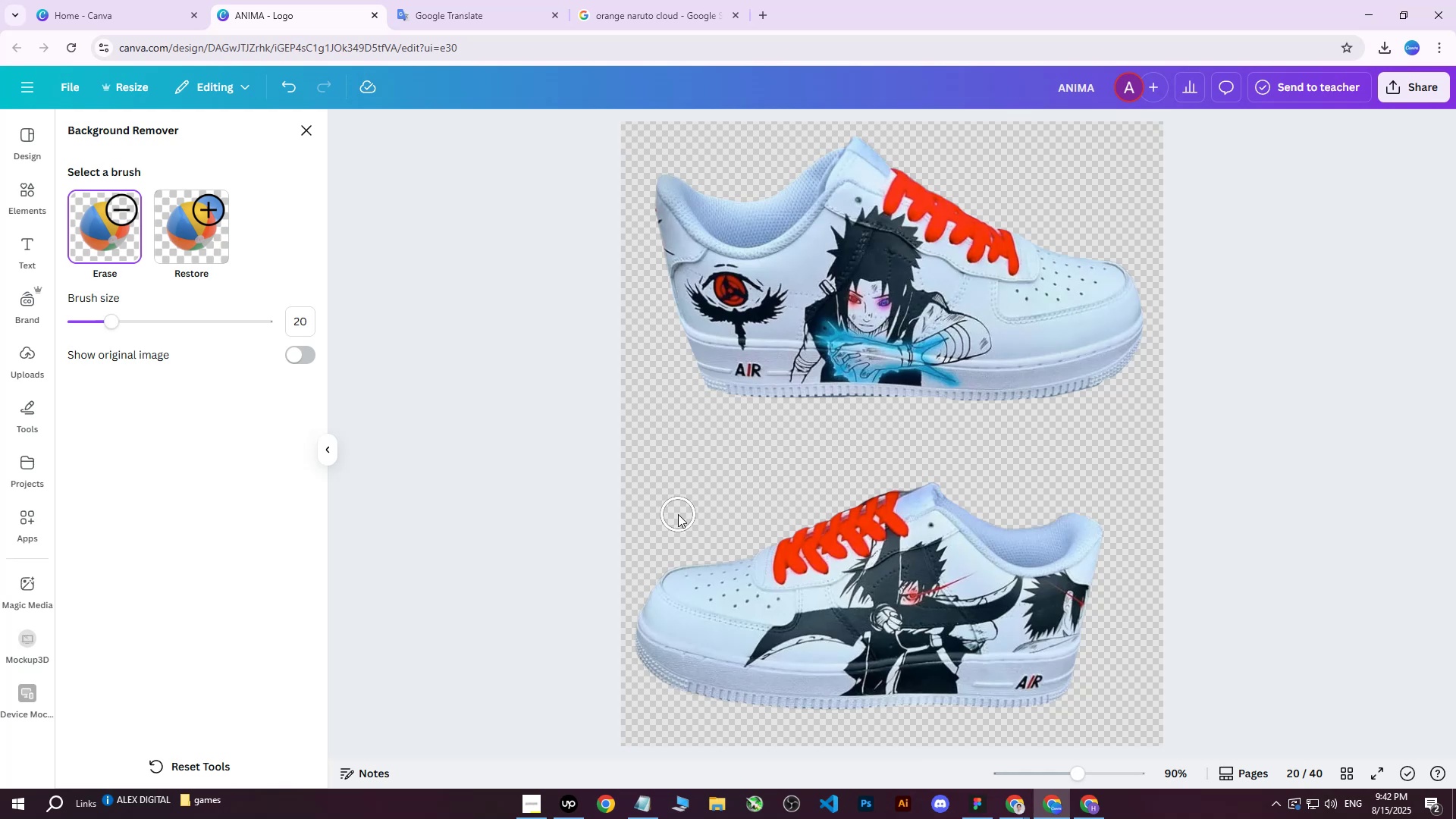 
left_click([305, 133])
 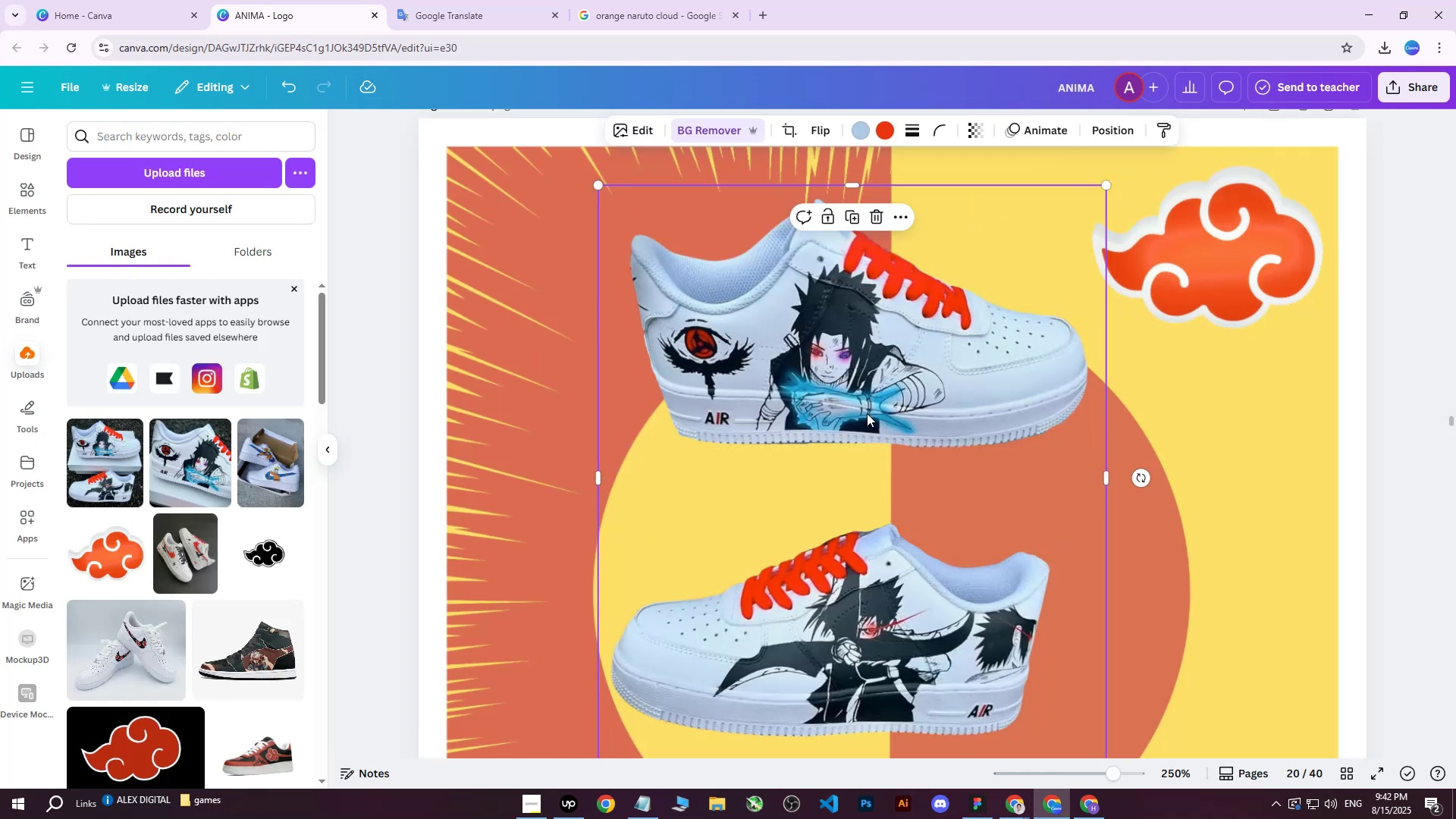 
double_click([867, 413])
 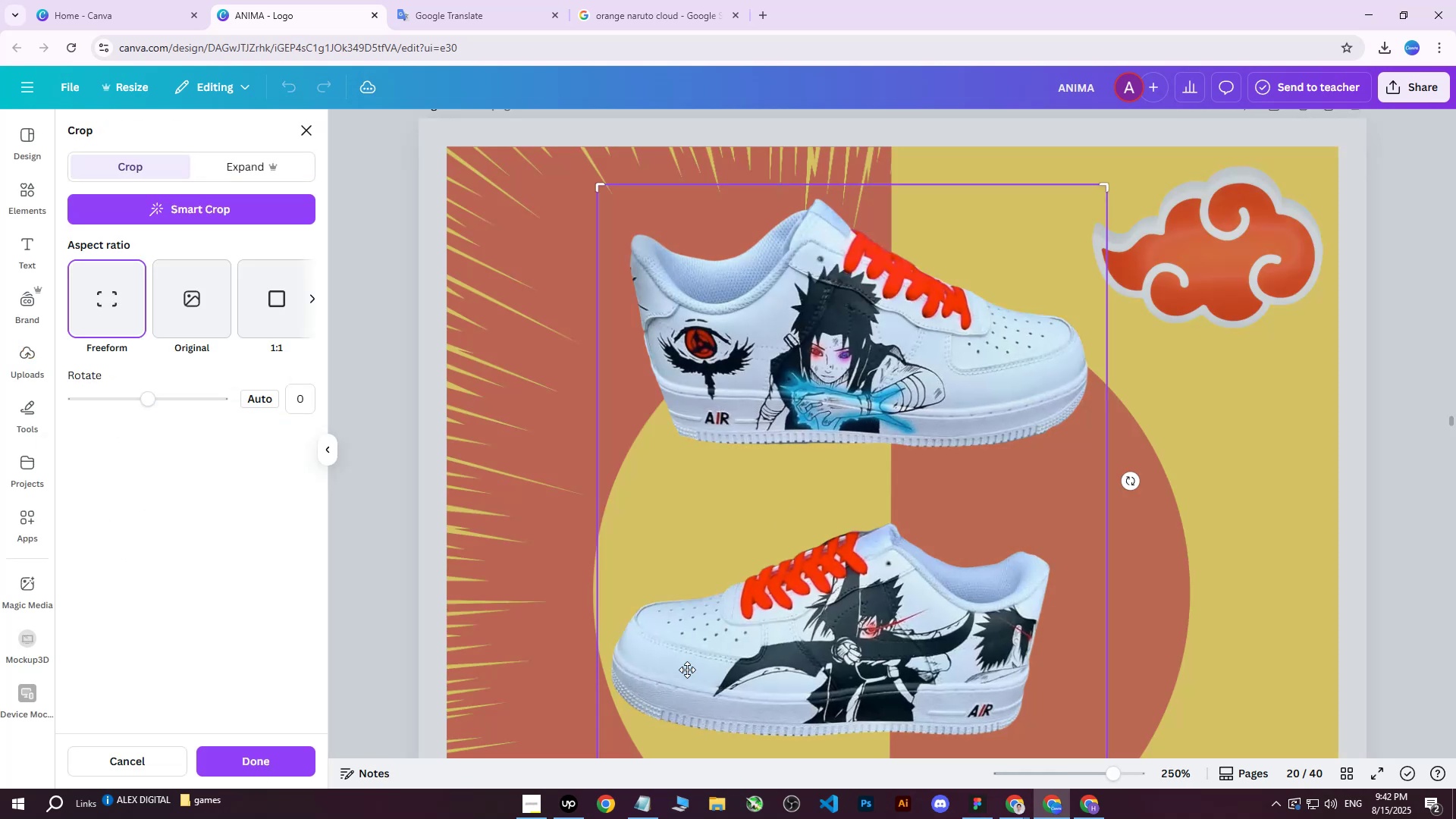 
scroll: coordinate [701, 607], scroll_direction: down, amount: 2.0
 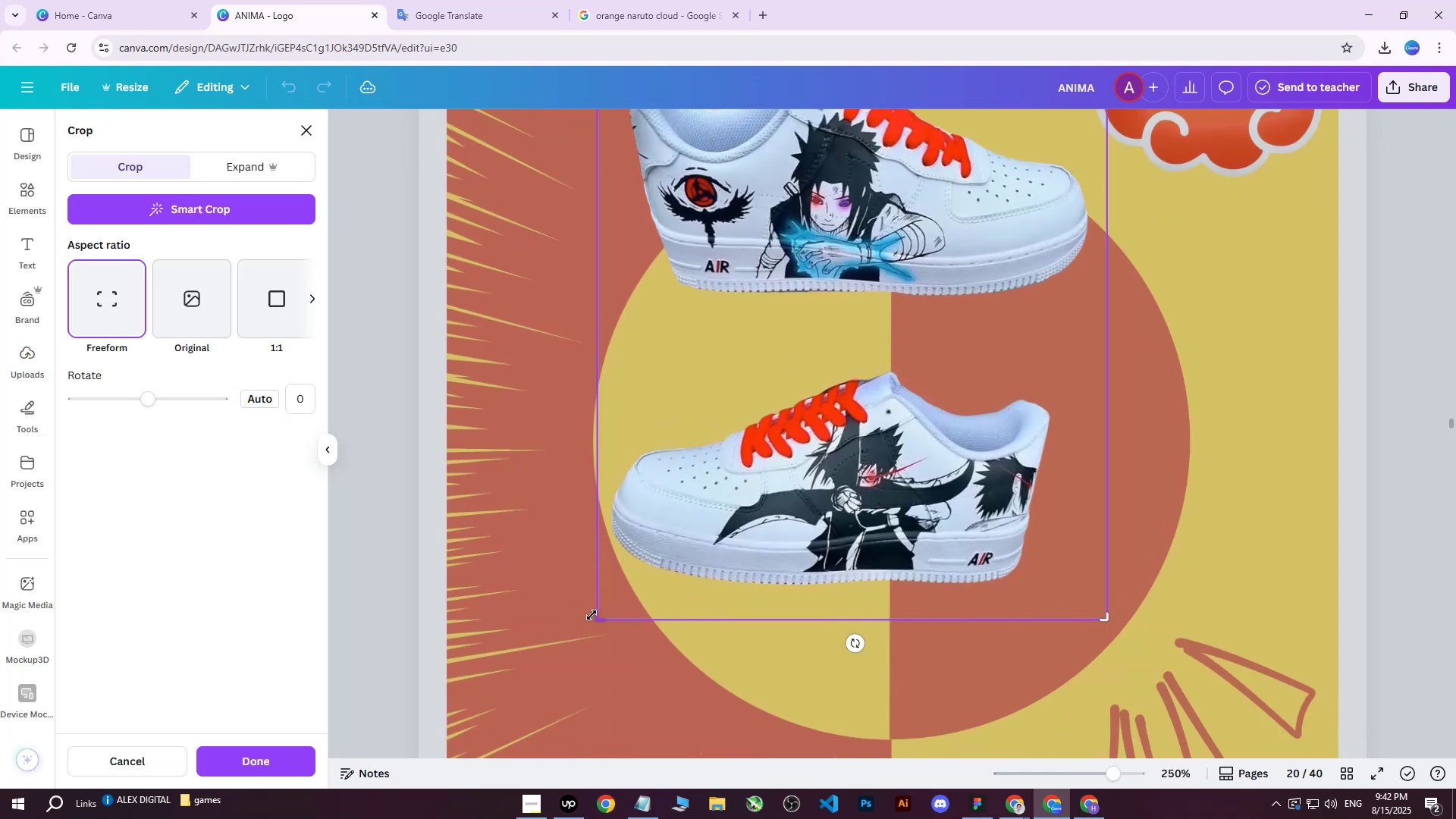 
left_click_drag(start_coordinate=[599, 618], to_coordinate=[587, 306])
 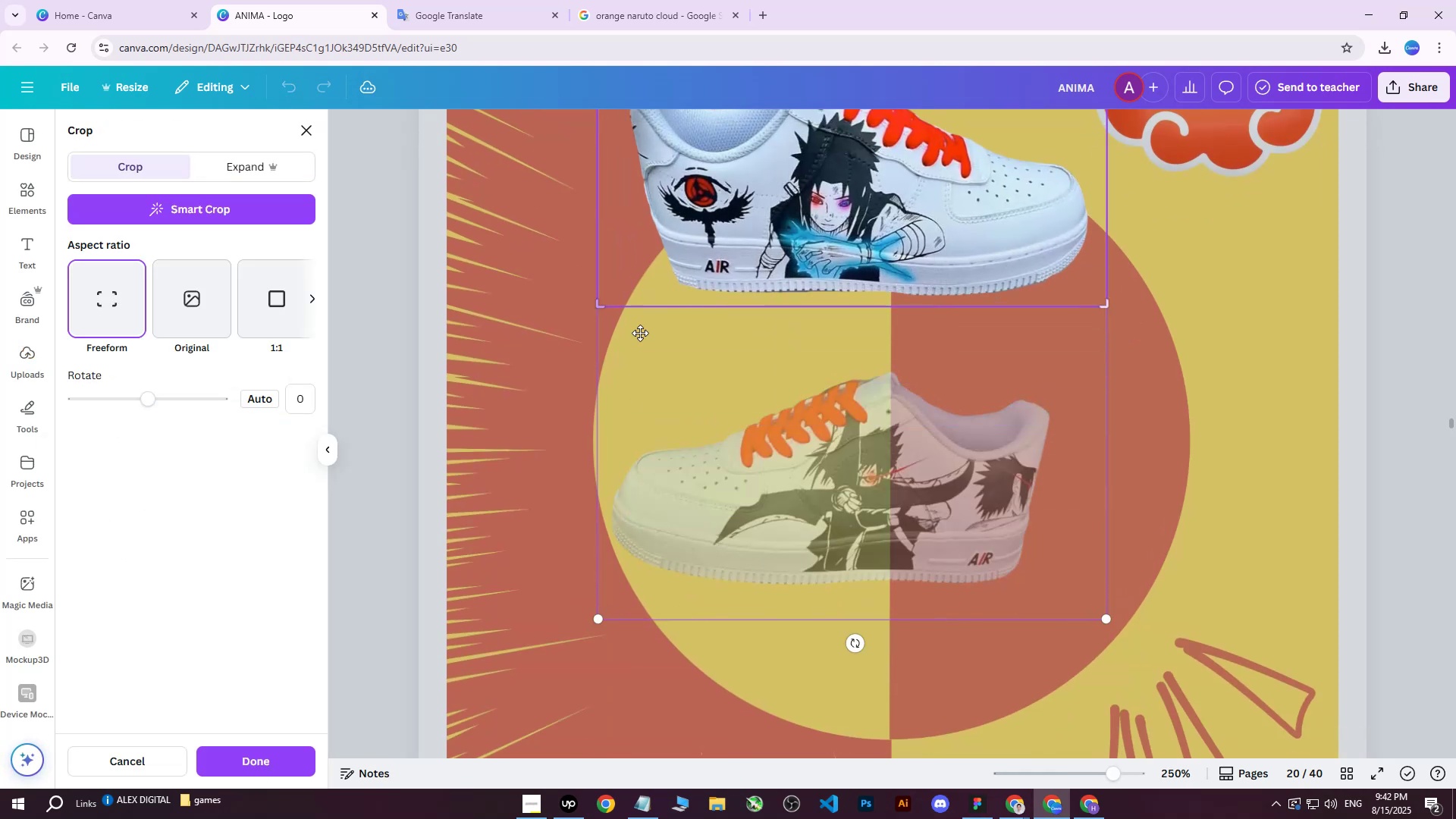 
scroll: coordinate [640, 334], scroll_direction: up, amount: 1.0
 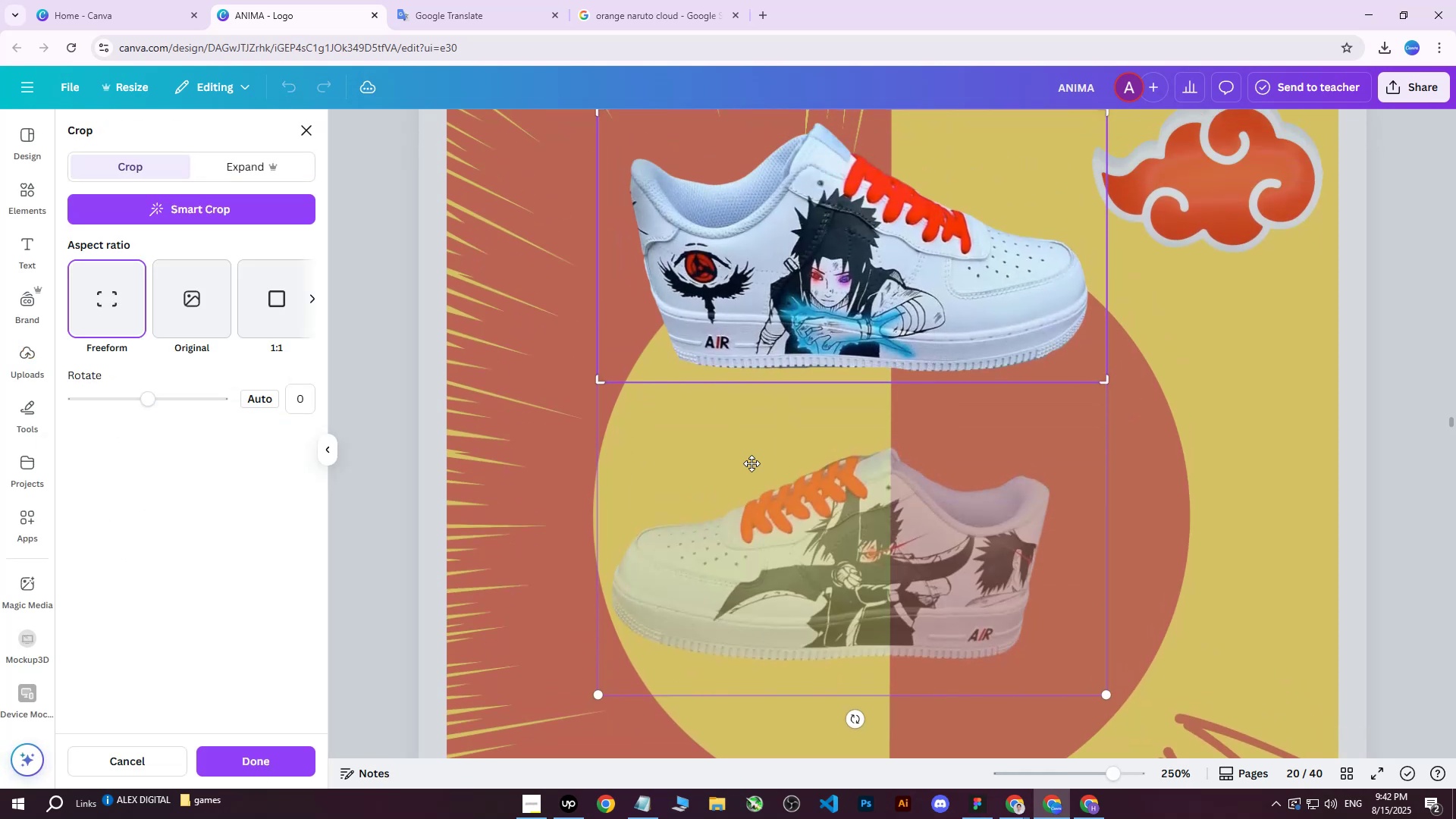 
double_click([878, 568])
 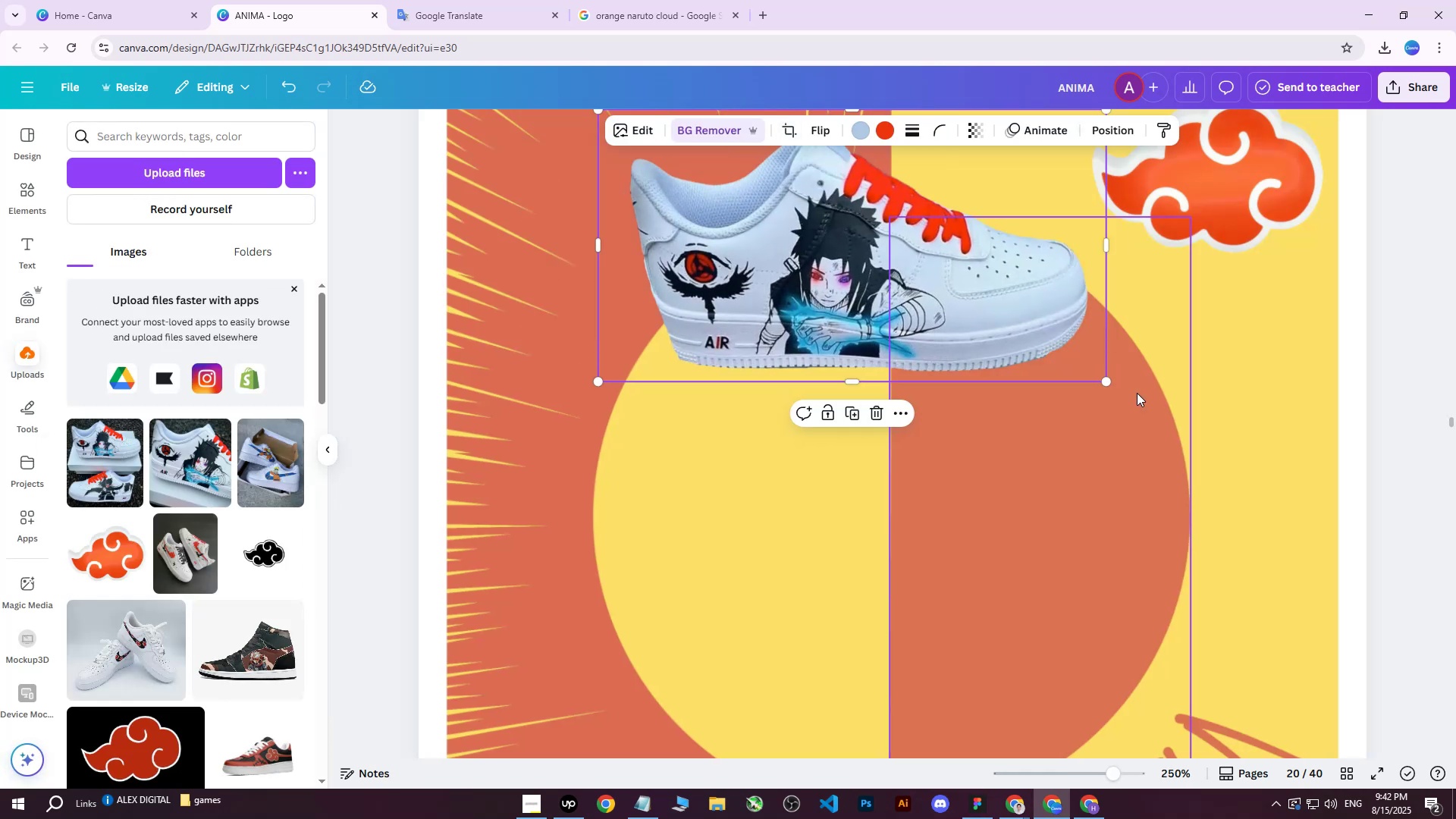 
double_click([879, 290])
 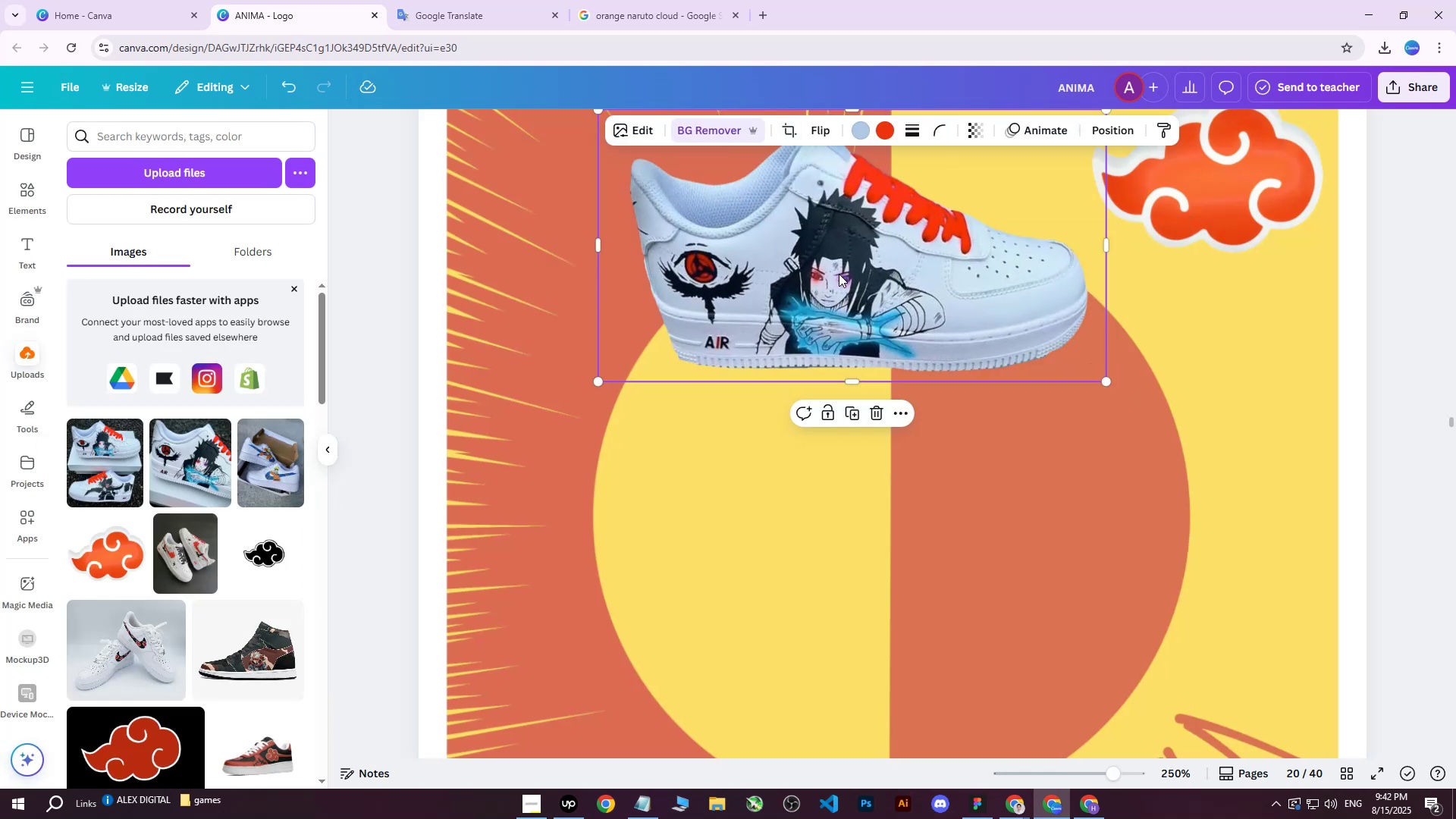 
key(Control+ControlLeft)
 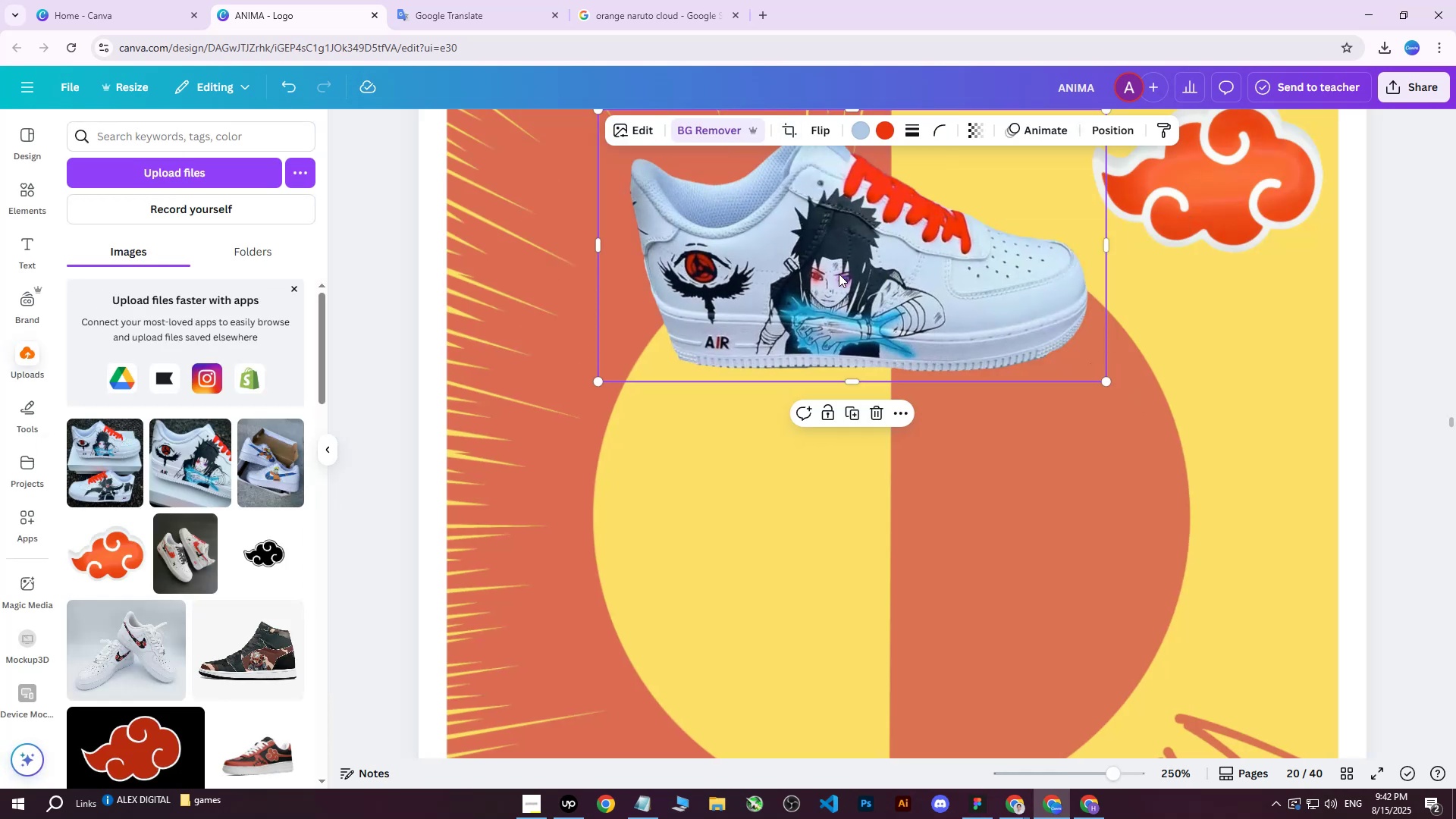 
key(Control+D)
 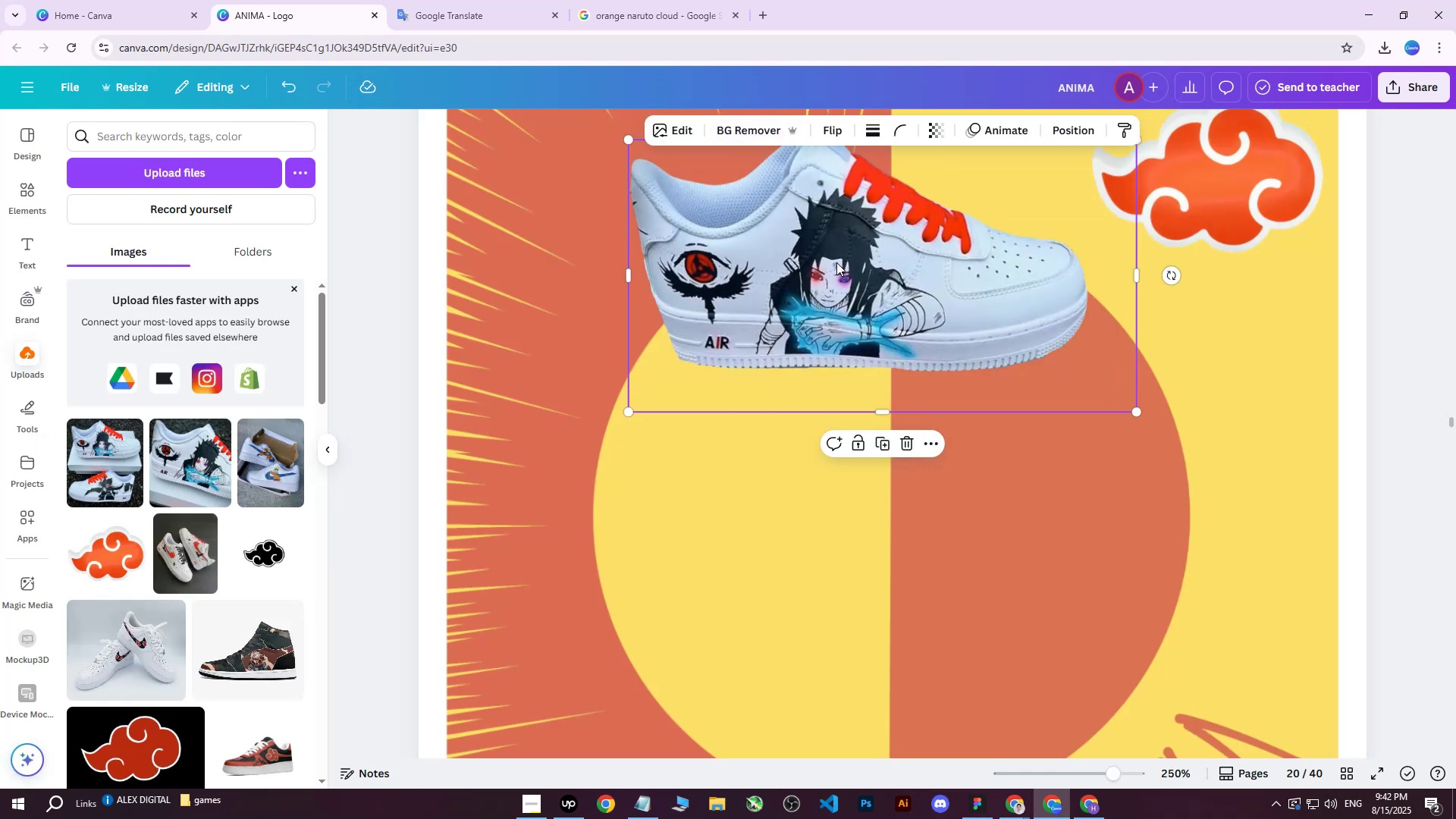 
left_click_drag(start_coordinate=[836, 267], to_coordinate=[816, 523])
 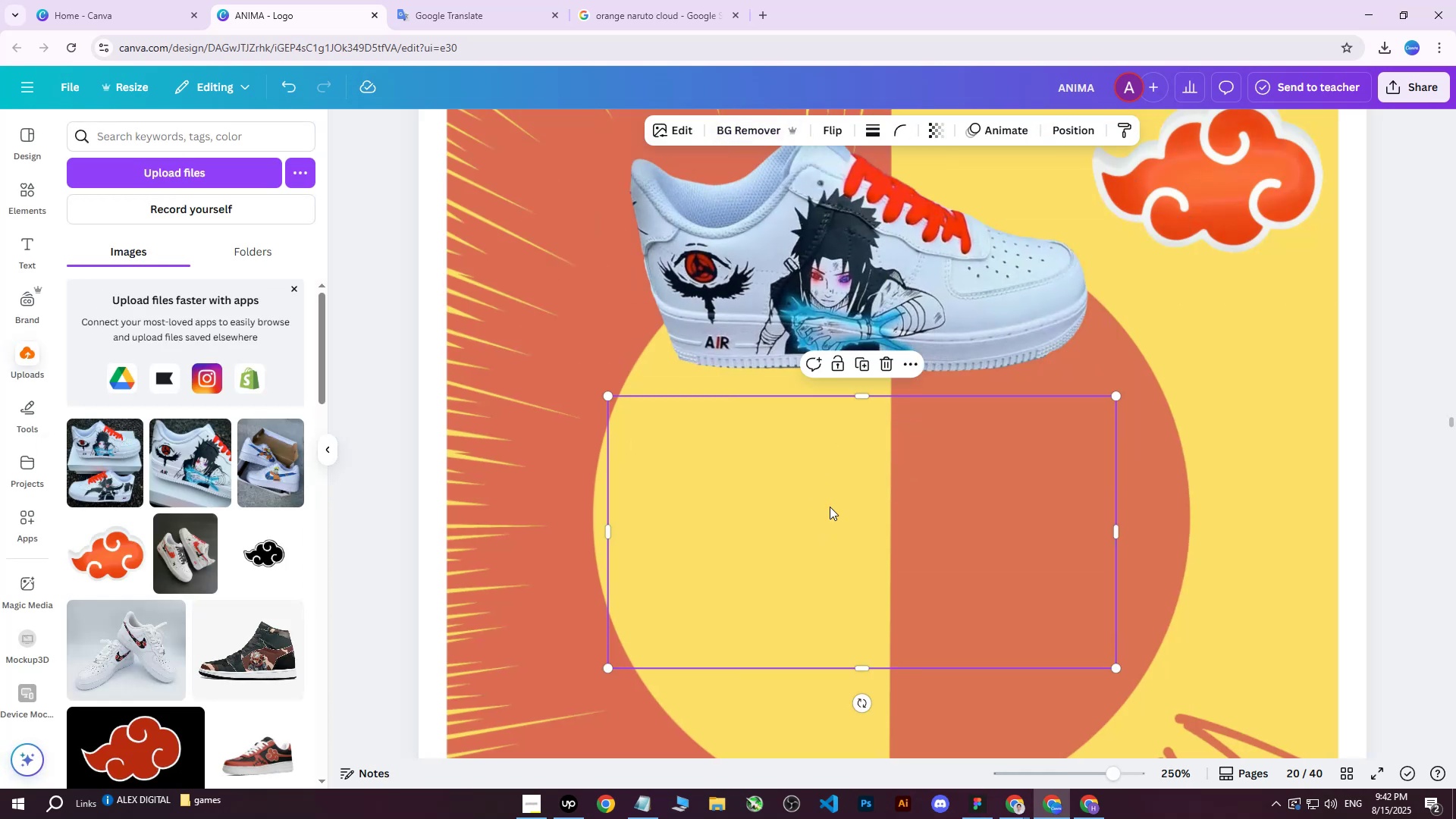 
left_click([851, 513])
 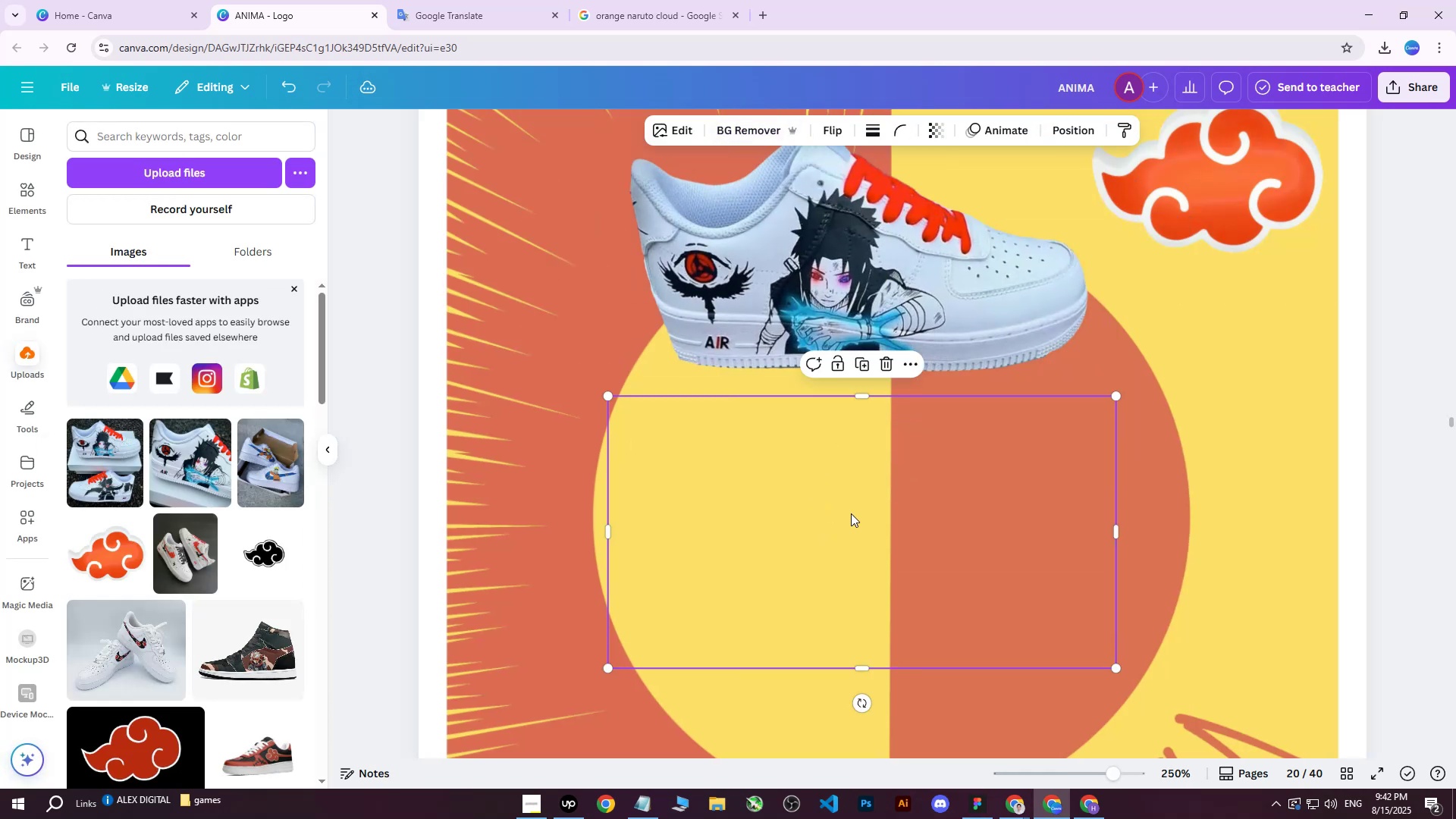 
key(Control+Z)
 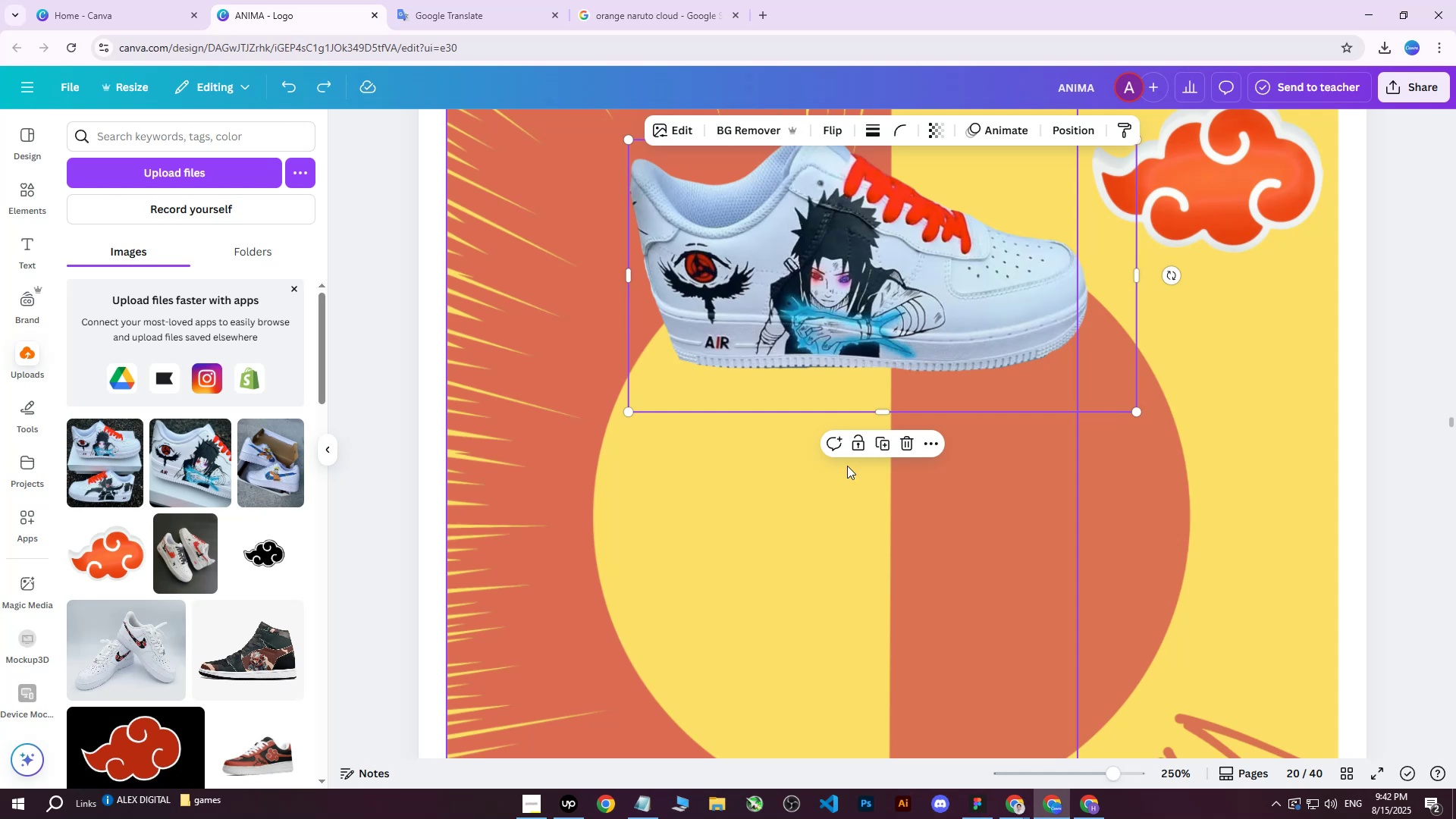 
left_click_drag(start_coordinate=[824, 272], to_coordinate=[816, 485])
 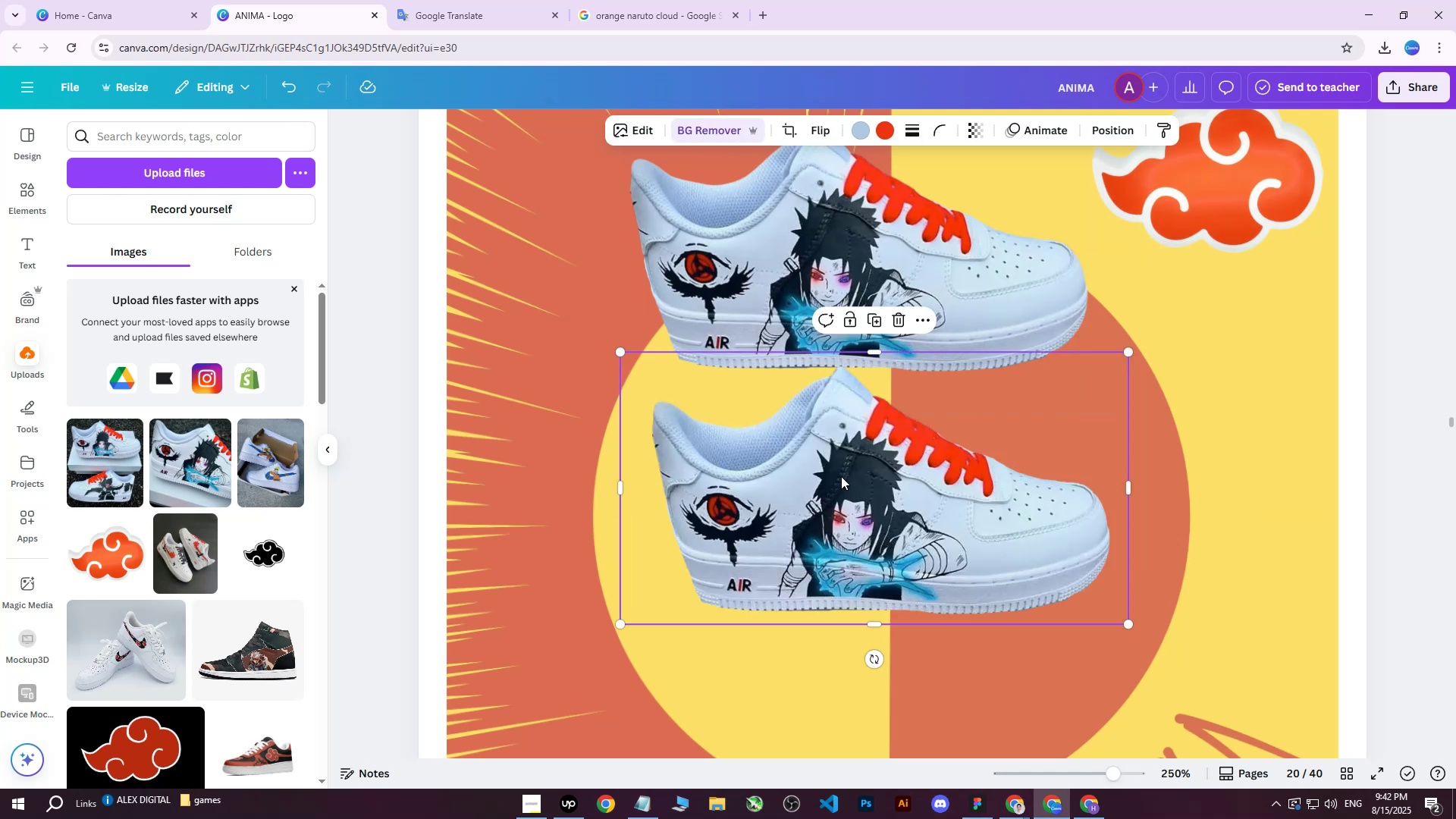 
left_click_drag(start_coordinate=[843, 486], to_coordinate=[843, 528])
 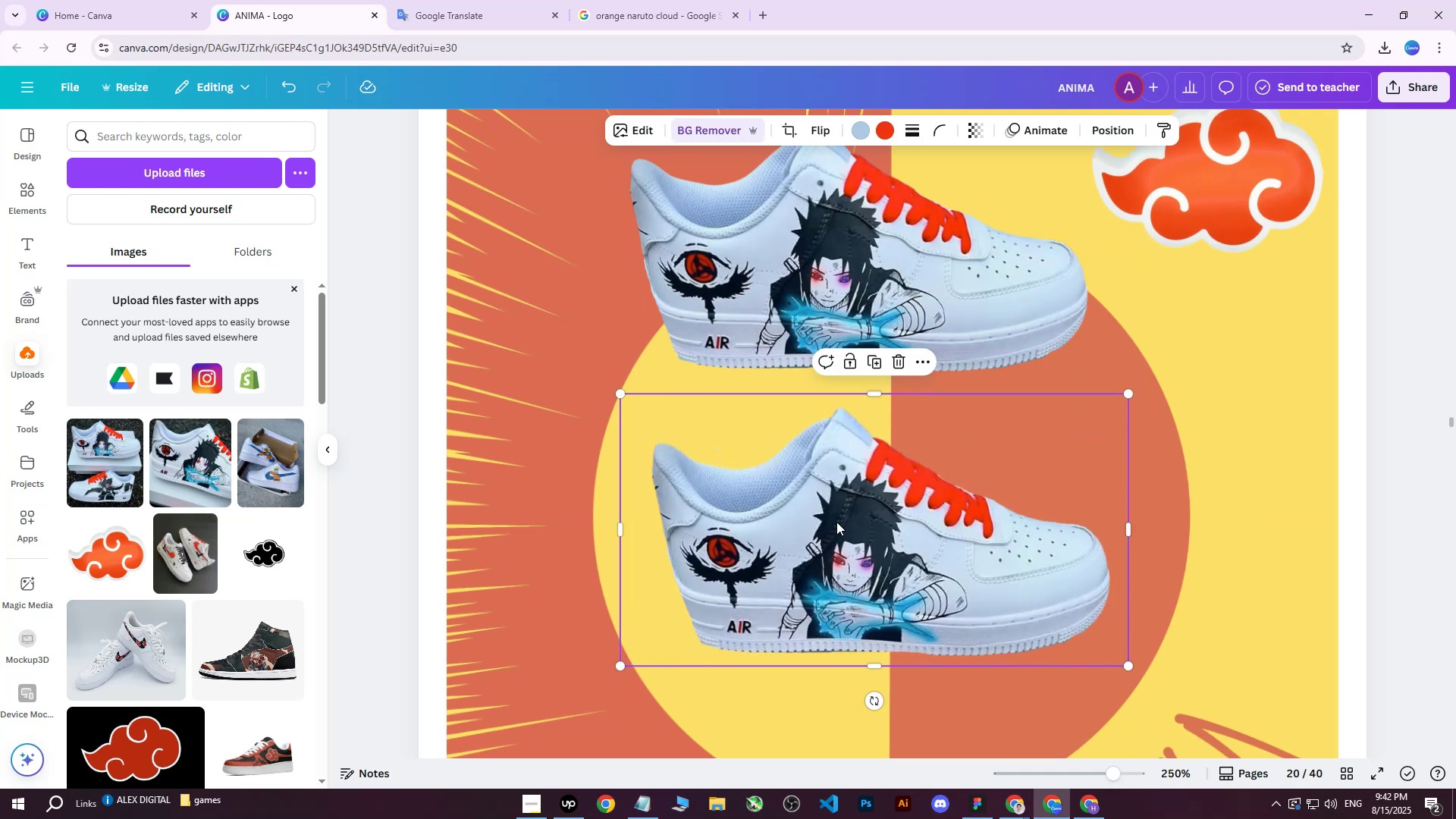 
double_click([836, 522])
 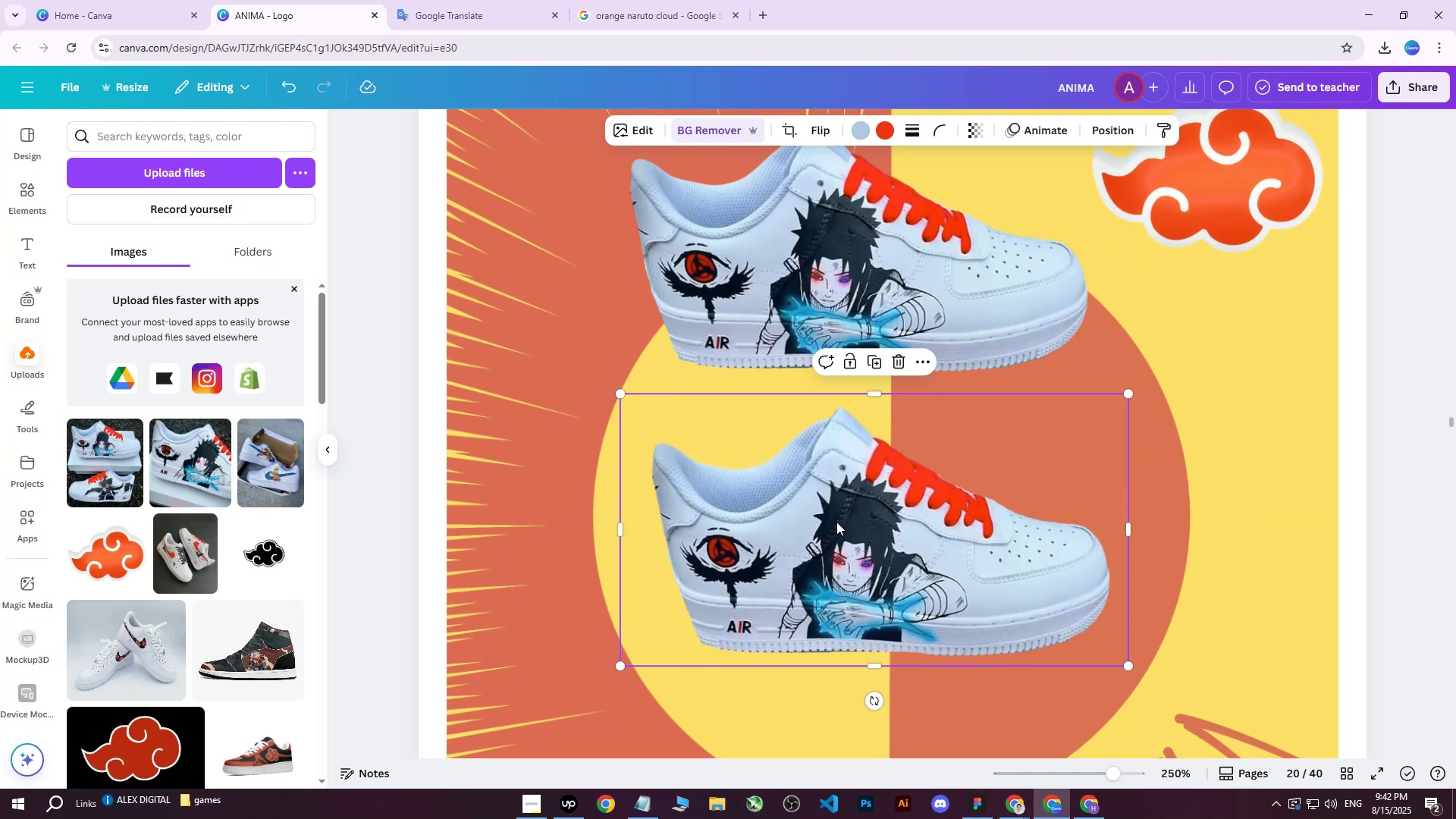 
triple_click([836, 522])
 